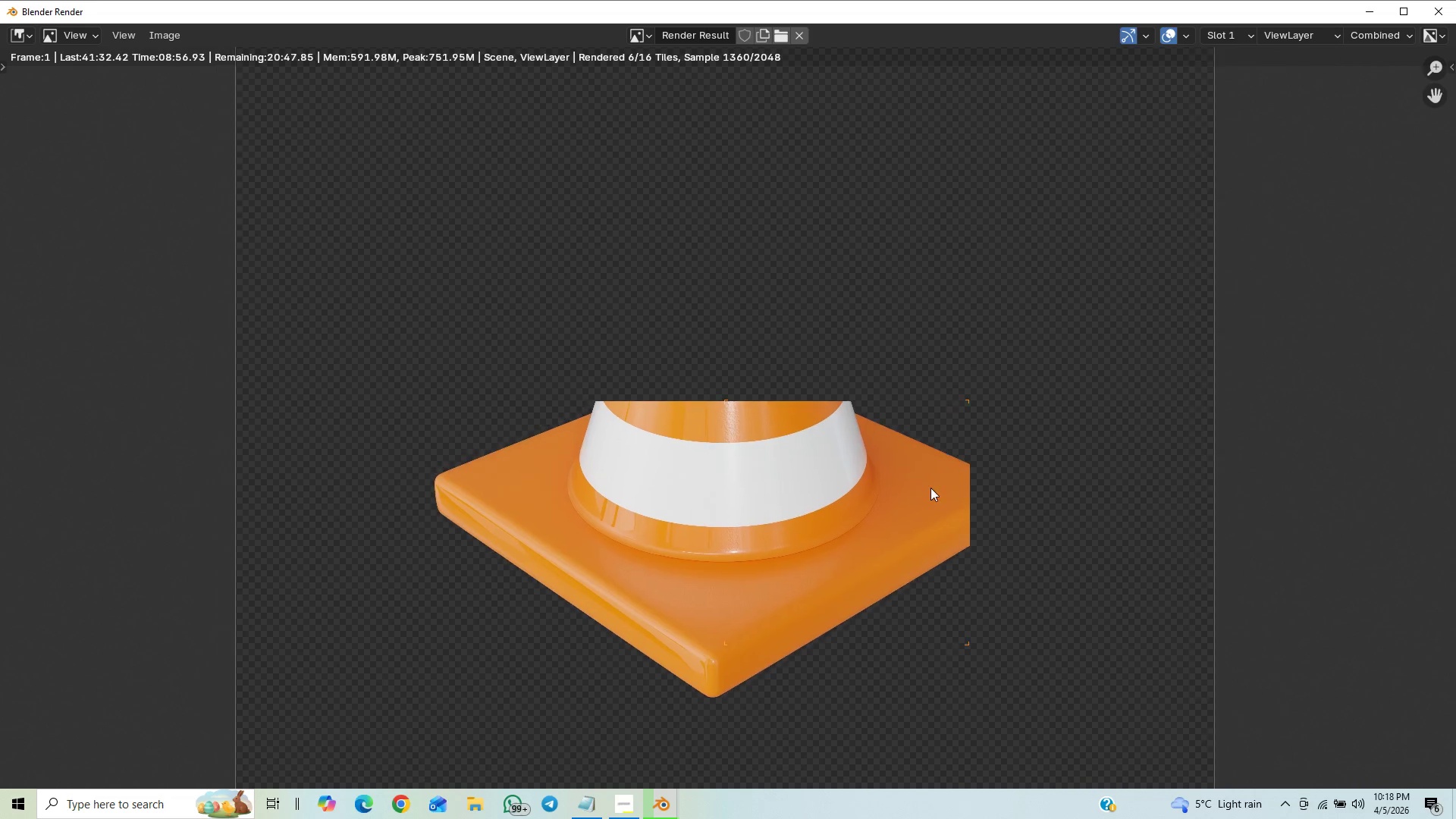 
scroll: coordinate [844, 496], scroll_direction: up, amount: 3.0
 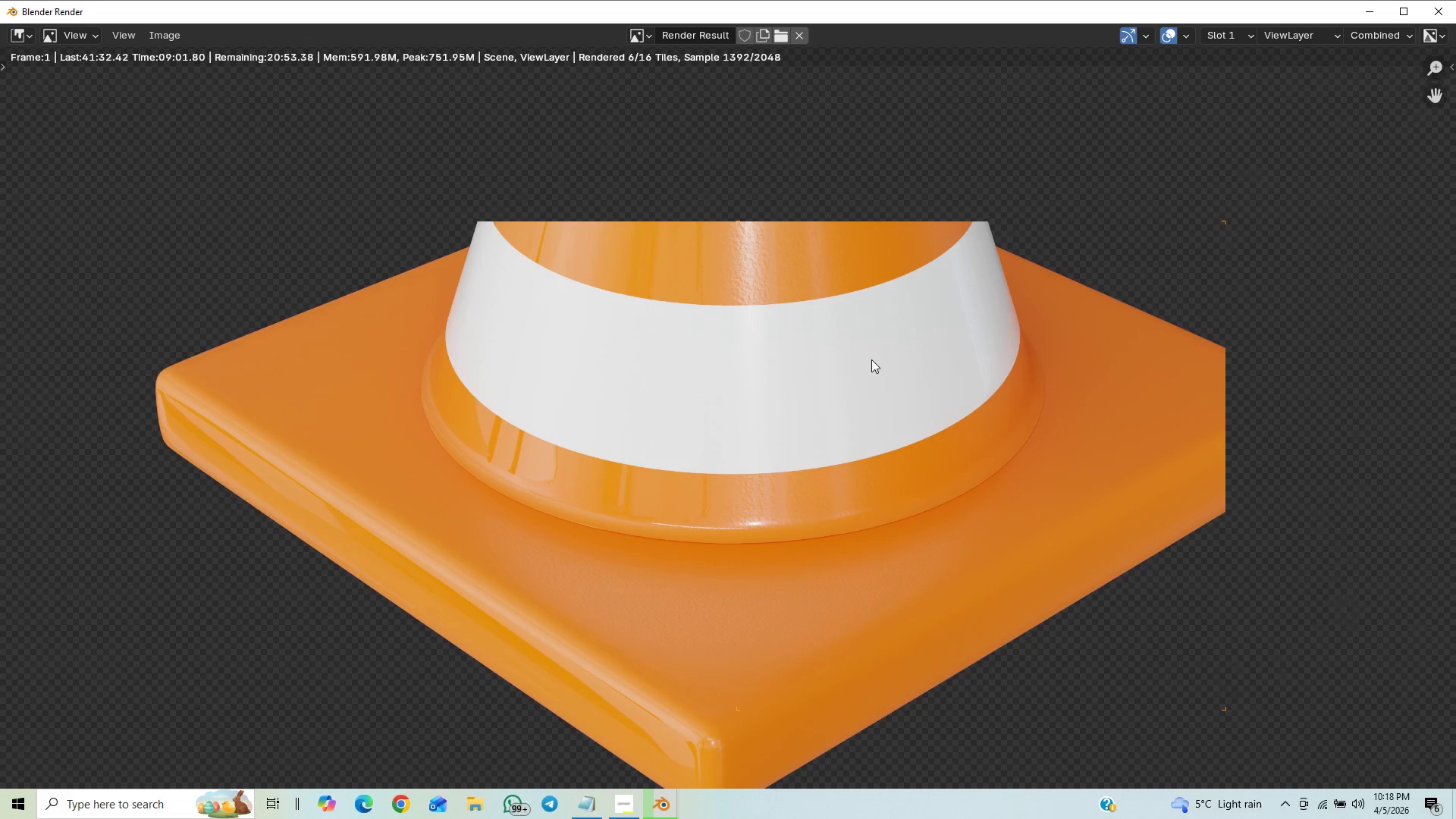 
scroll: coordinate [920, 395], scroll_direction: down, amount: 15.0
 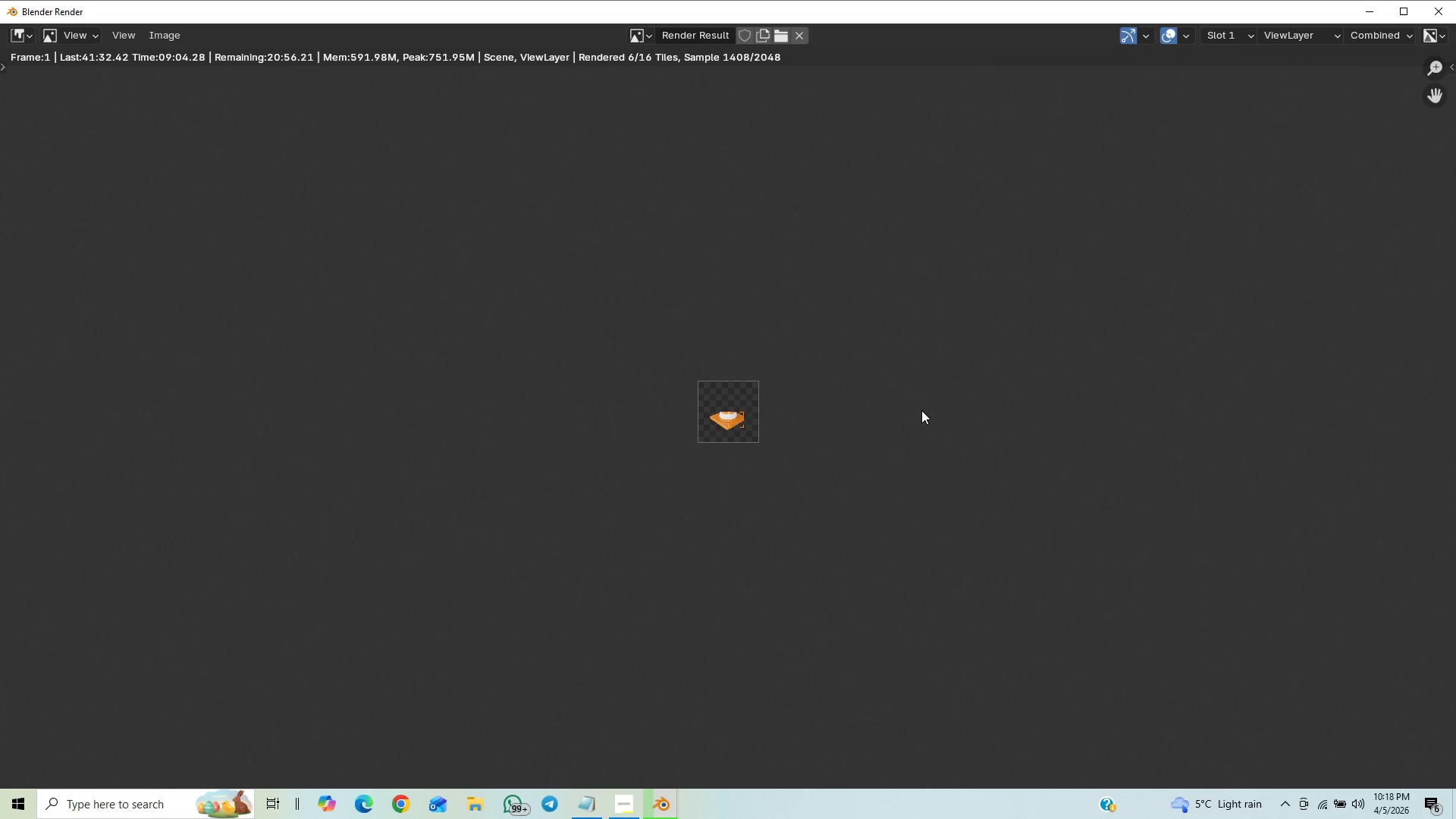 
scroll: coordinate [921, 418], scroll_direction: up, amount: 17.0
 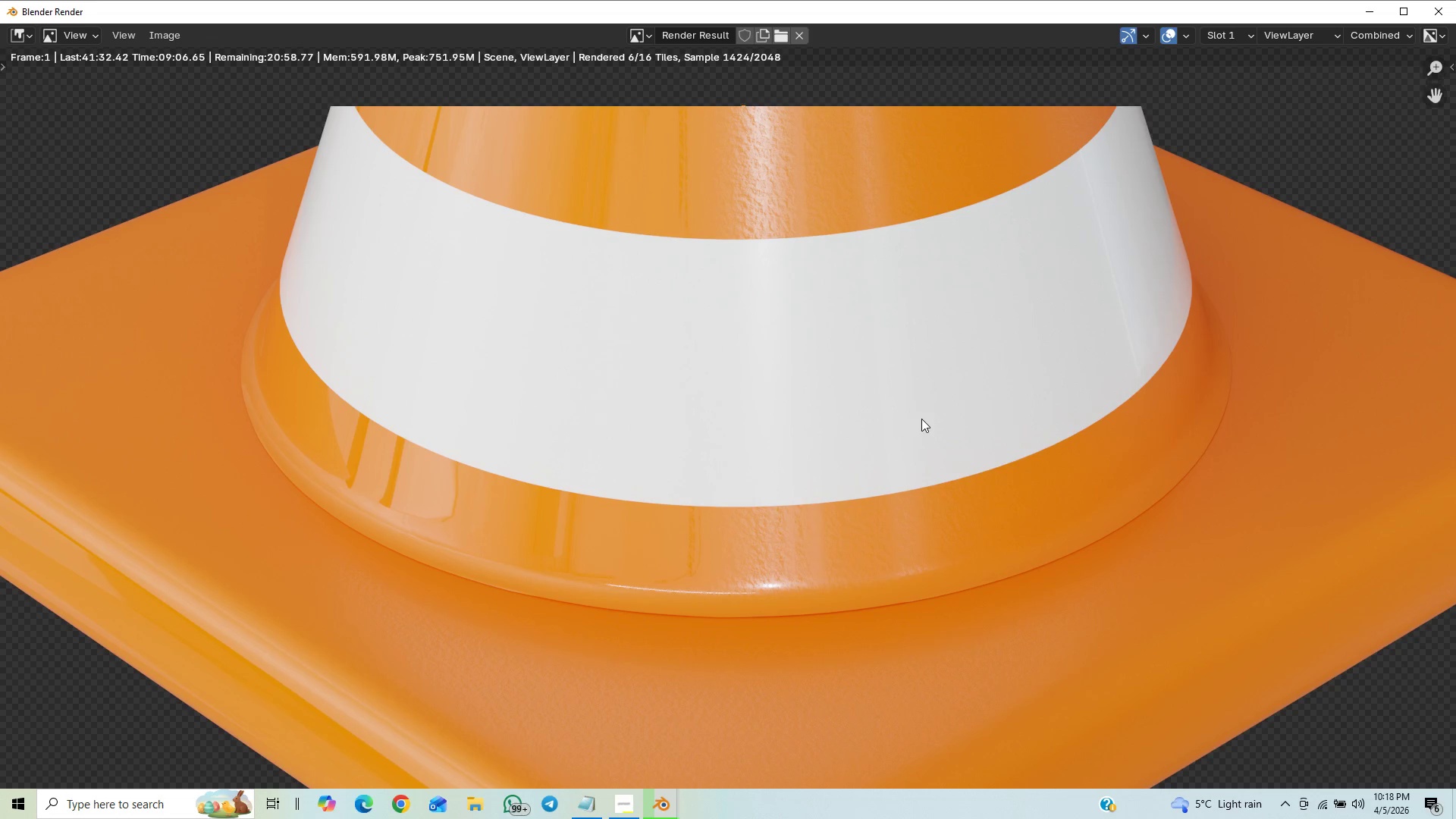 
scroll: coordinate [924, 430], scroll_direction: down, amount: 4.0
 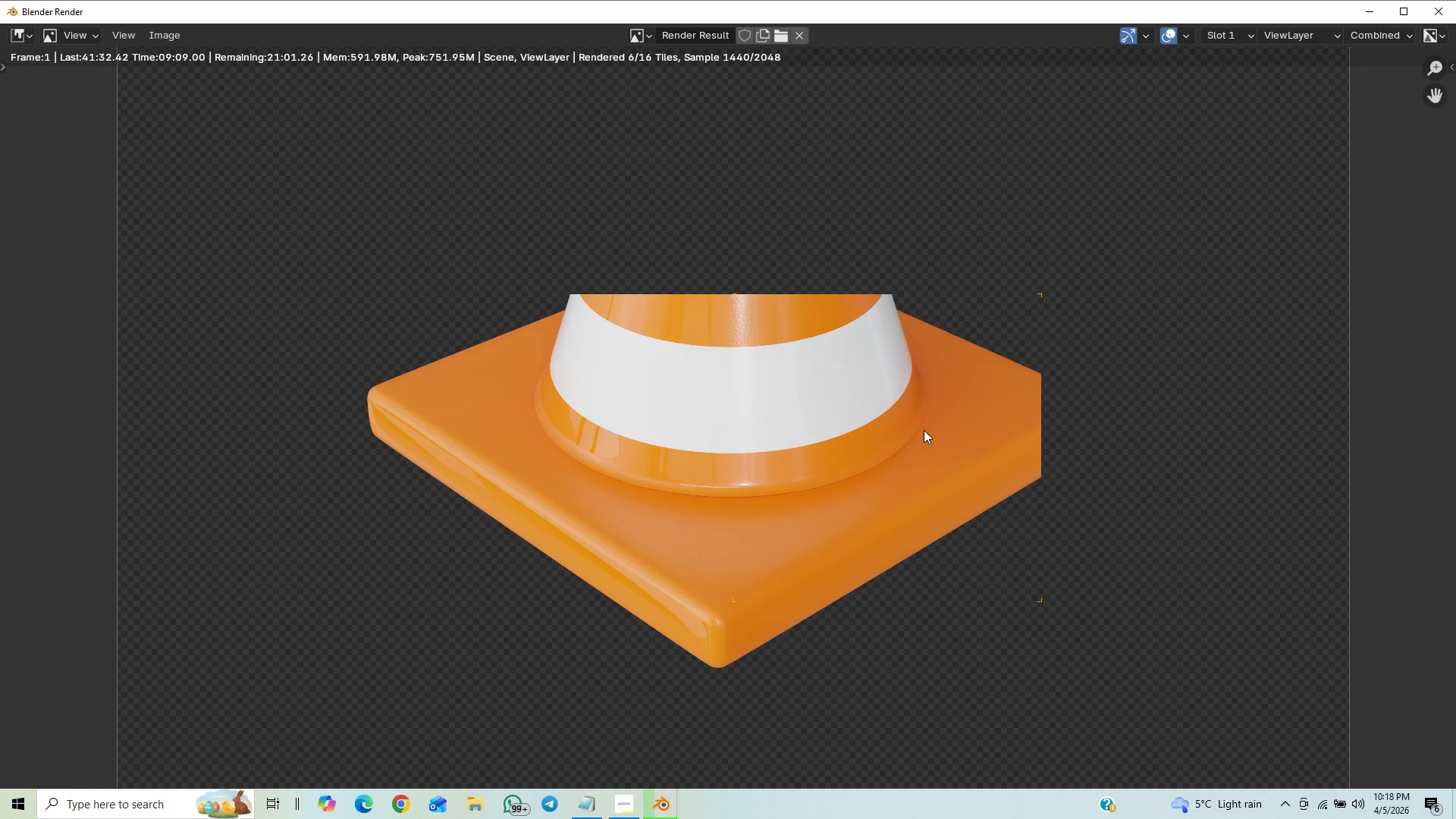 
scroll: coordinate [924, 431], scroll_direction: up, amount: 2.0
 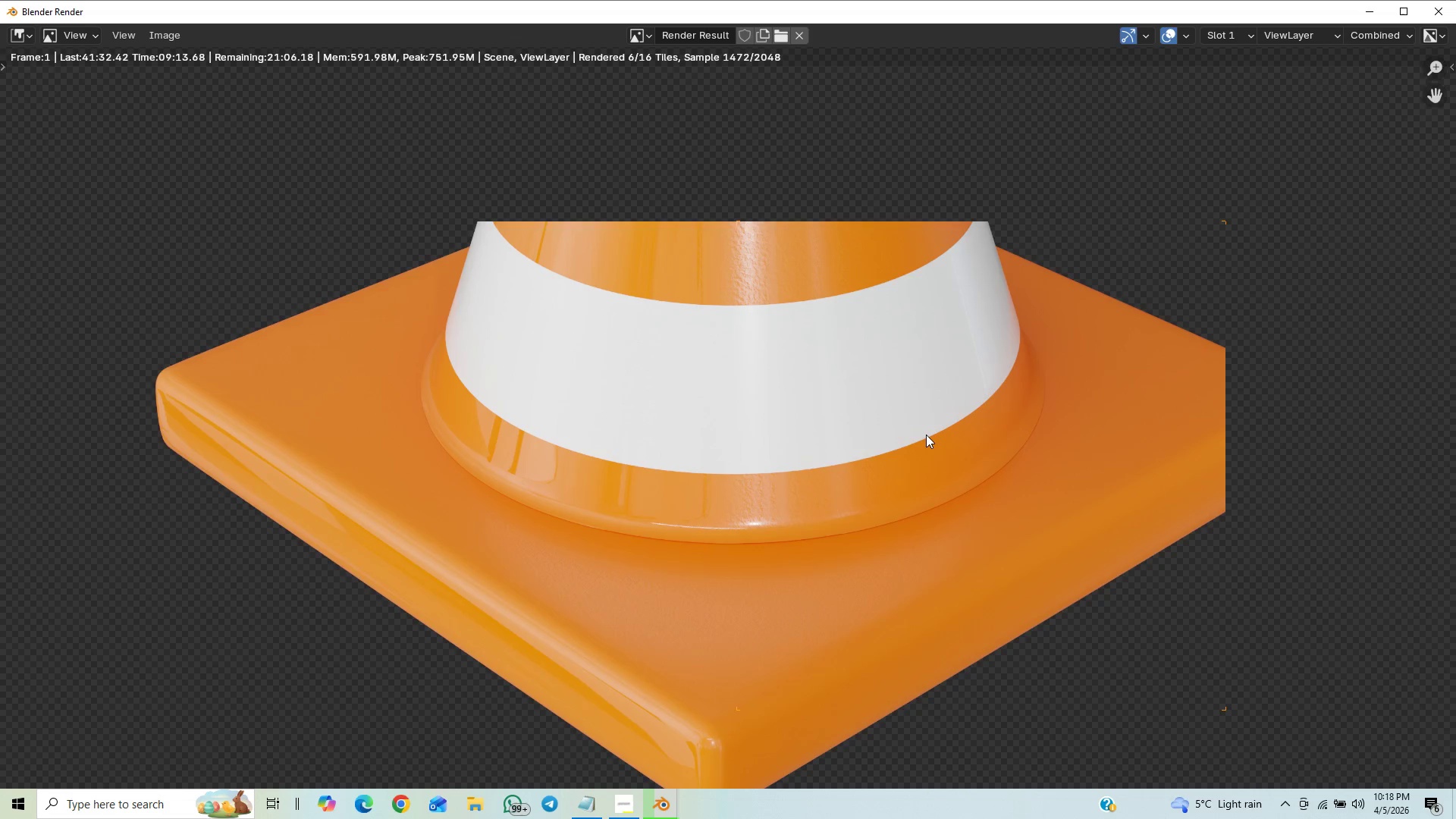 
scroll: coordinate [926, 442], scroll_direction: none, amount: 0.0
 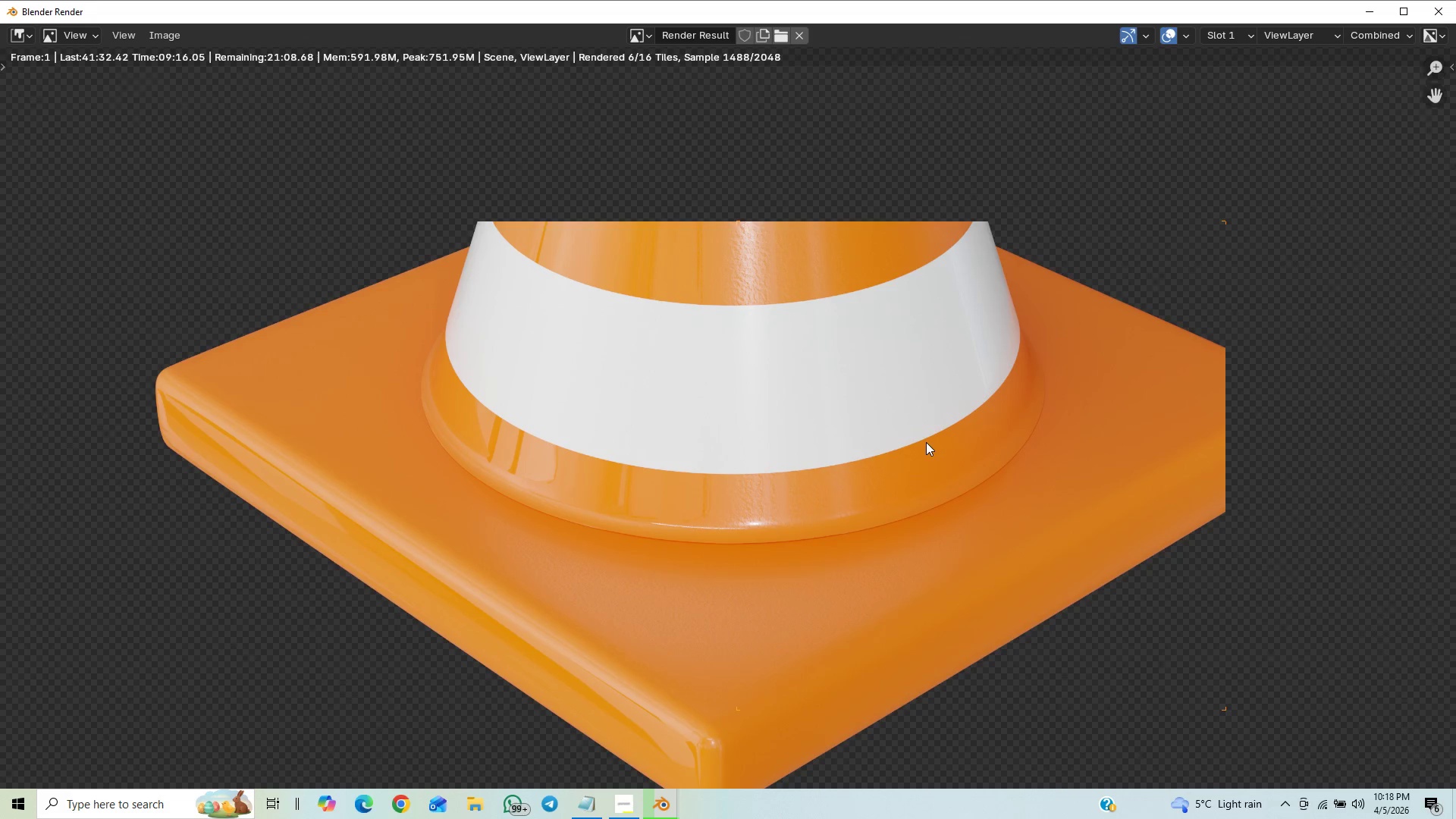 
scroll: coordinate [927, 445], scroll_direction: down, amount: 3.0
 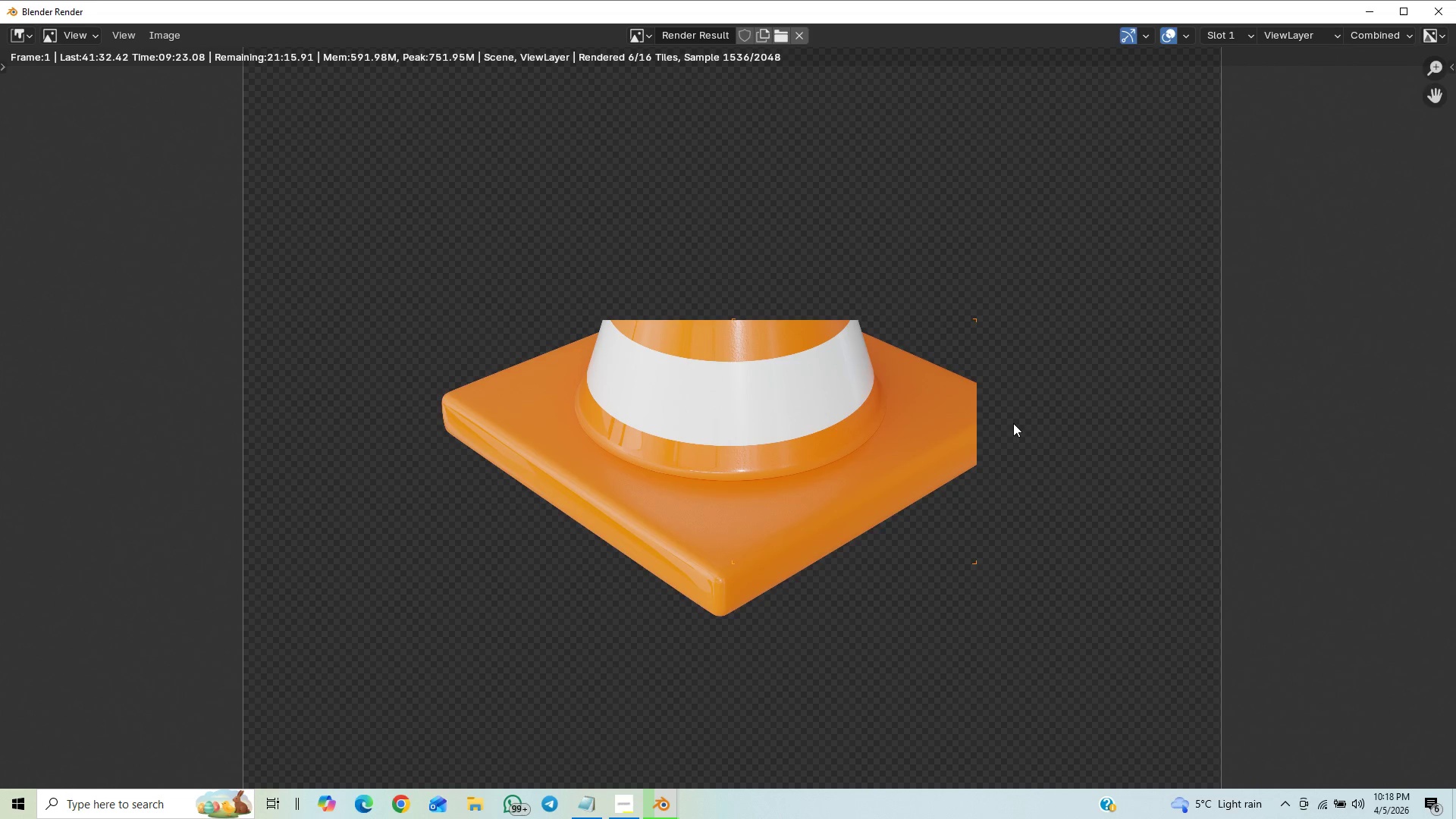 
scroll: coordinate [982, 479], scroll_direction: up, amount: 2.0
 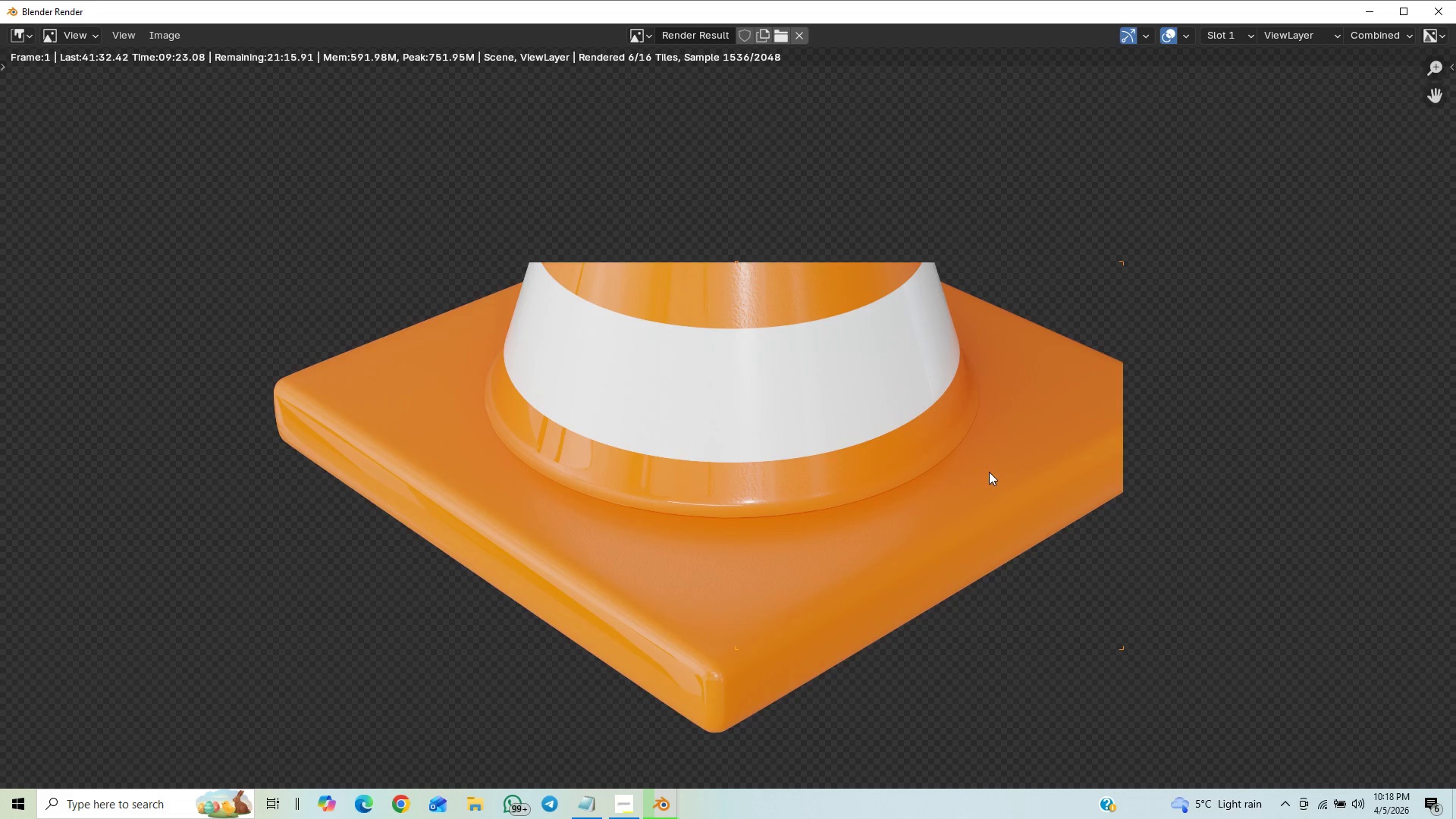 
scroll: coordinate [993, 469], scroll_direction: down, amount: 7.0
 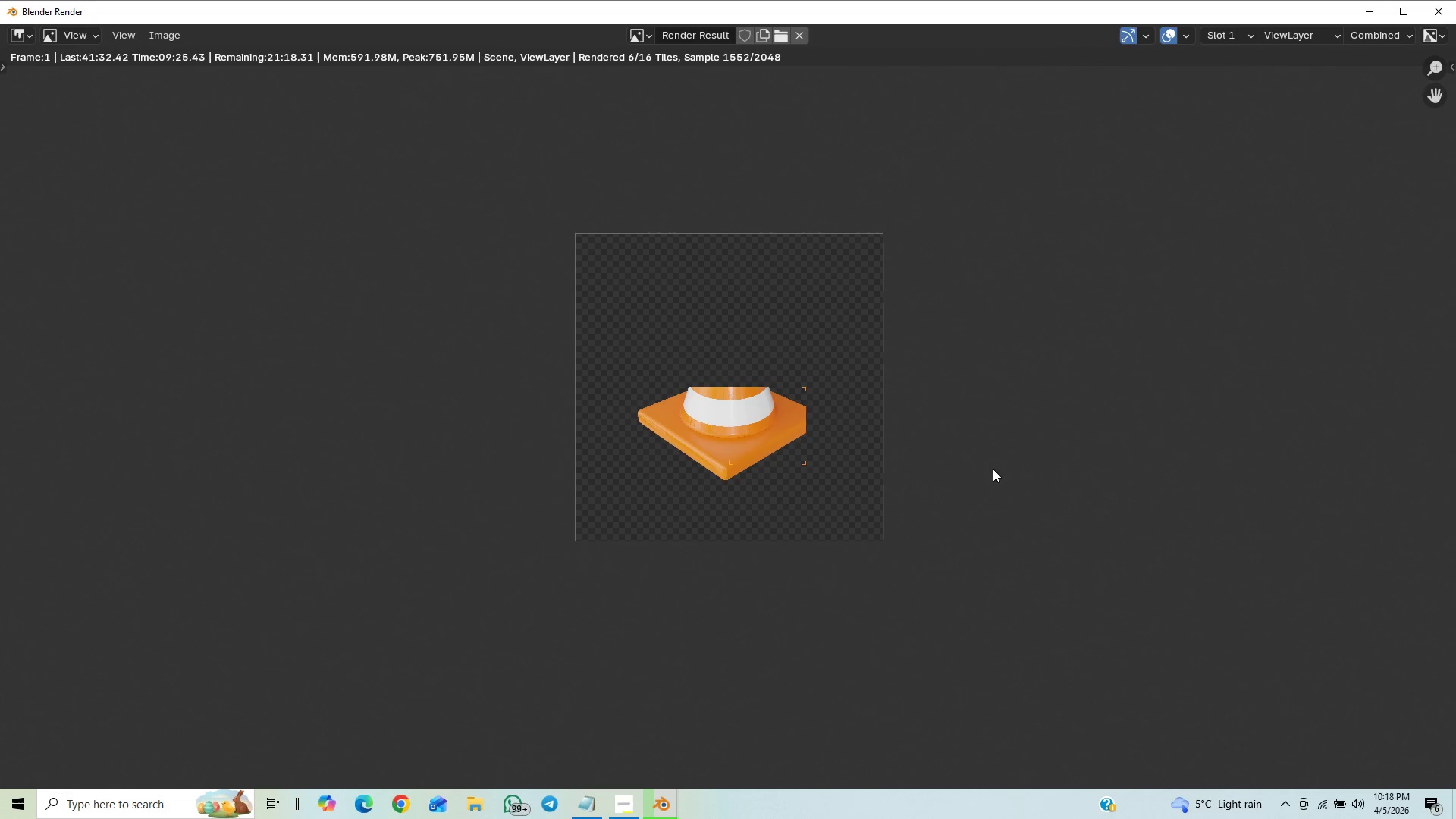 
scroll: coordinate [996, 566], scroll_direction: up, amount: 2.0
 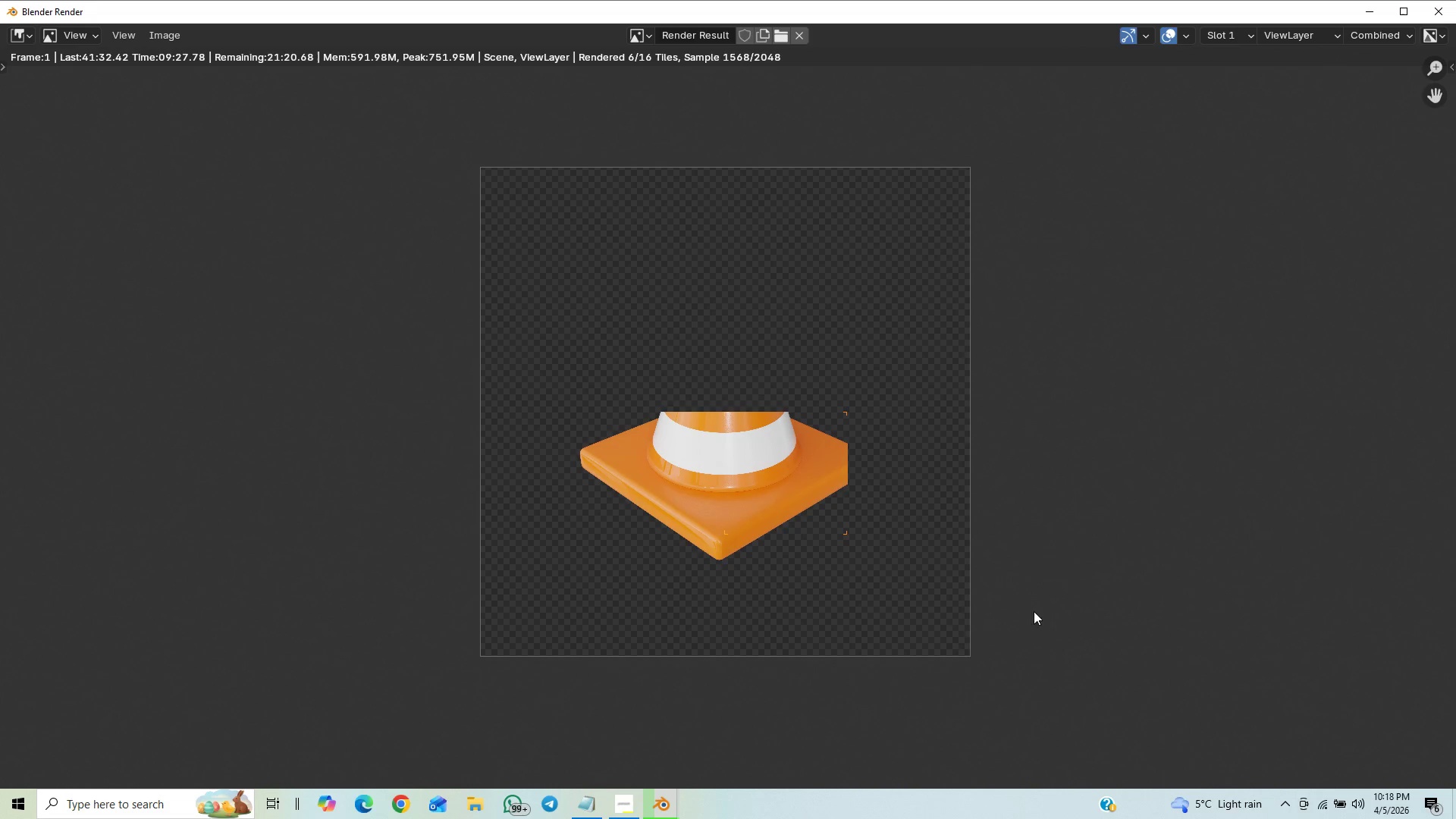 
scroll: coordinate [1063, 563], scroll_direction: down, amount: 5.0
 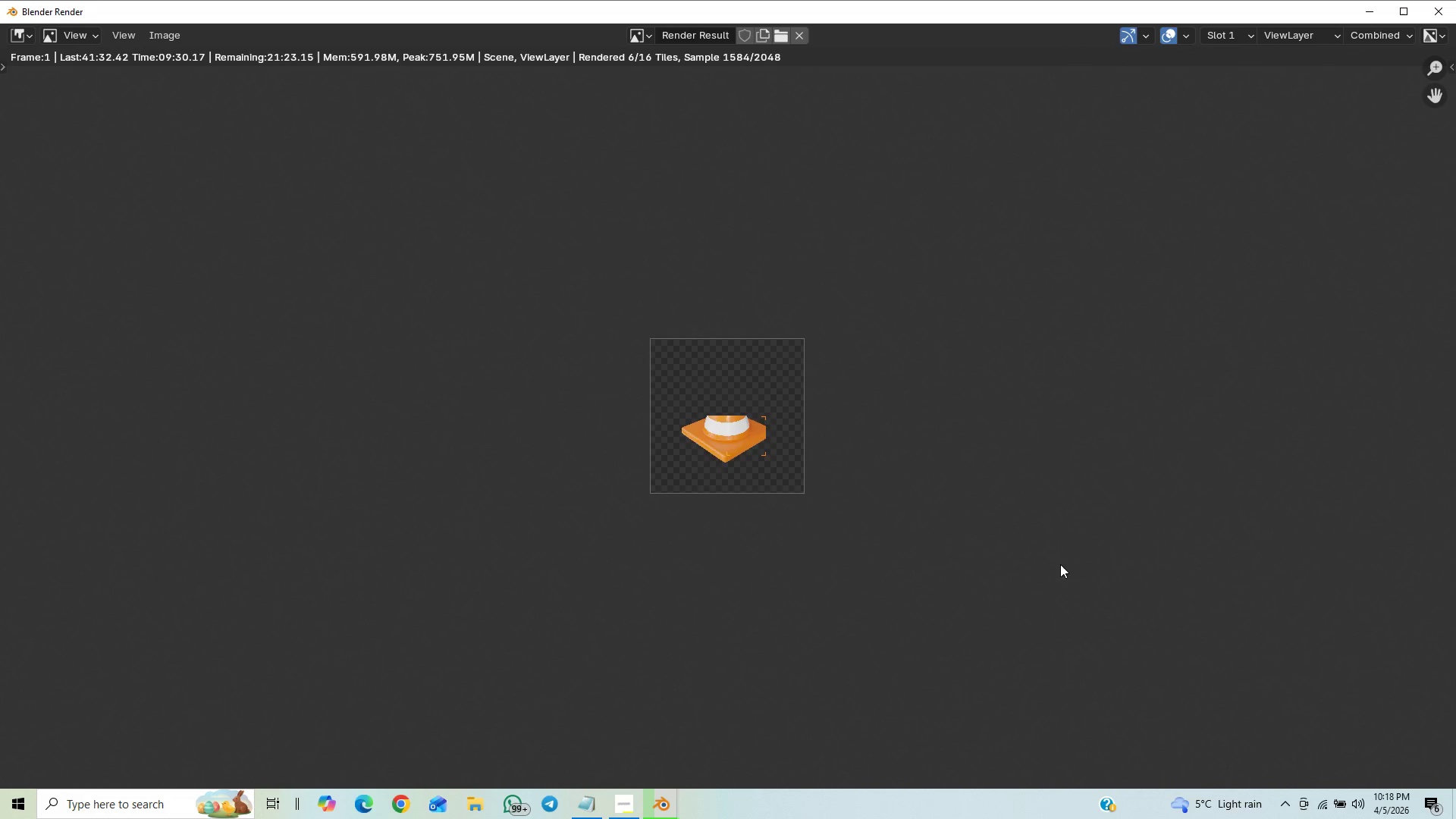 
scroll: coordinate [1060, 564], scroll_direction: up, amount: 7.0
 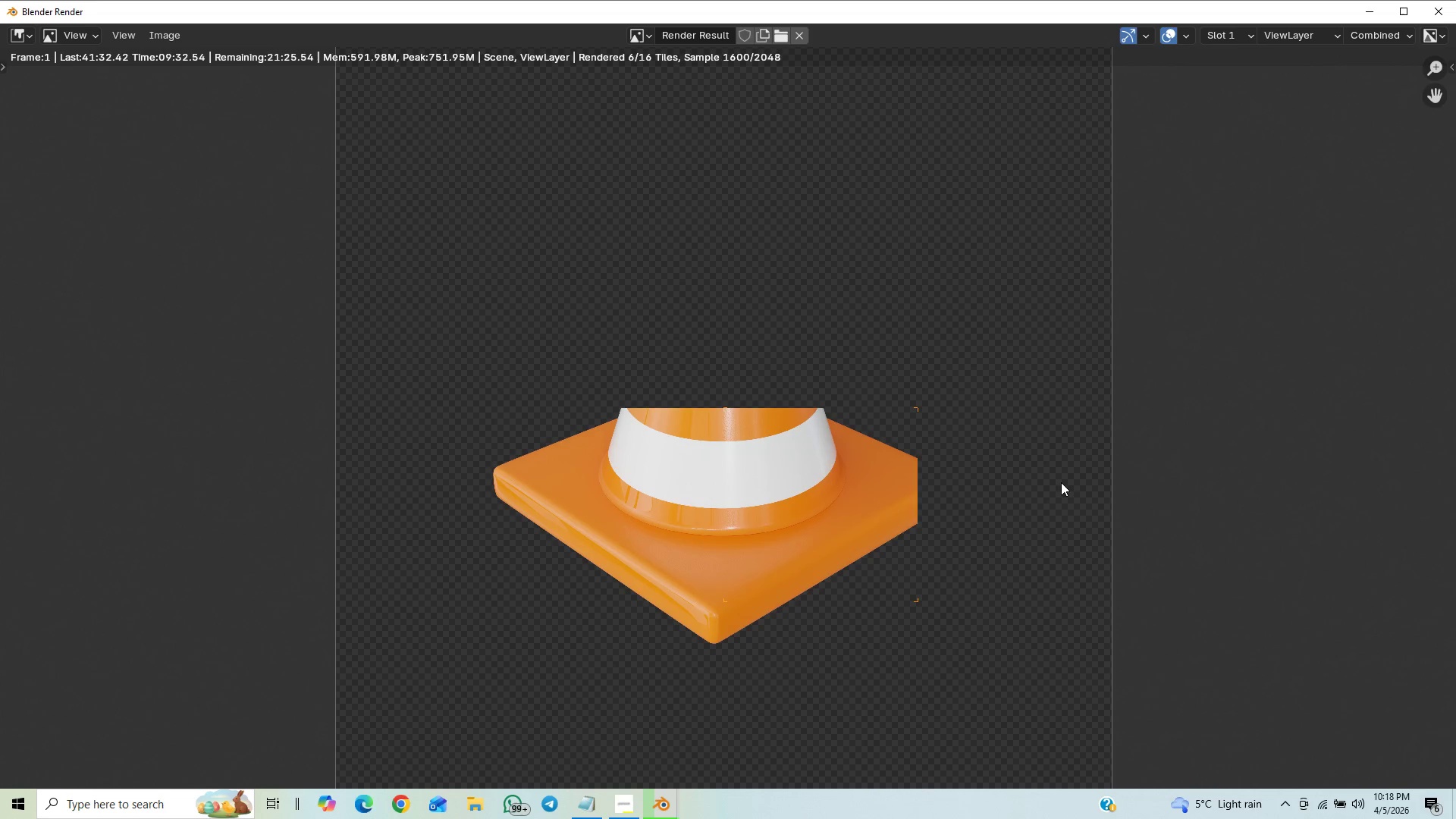 
scroll: coordinate [1140, 440], scroll_direction: down, amount: 2.0
 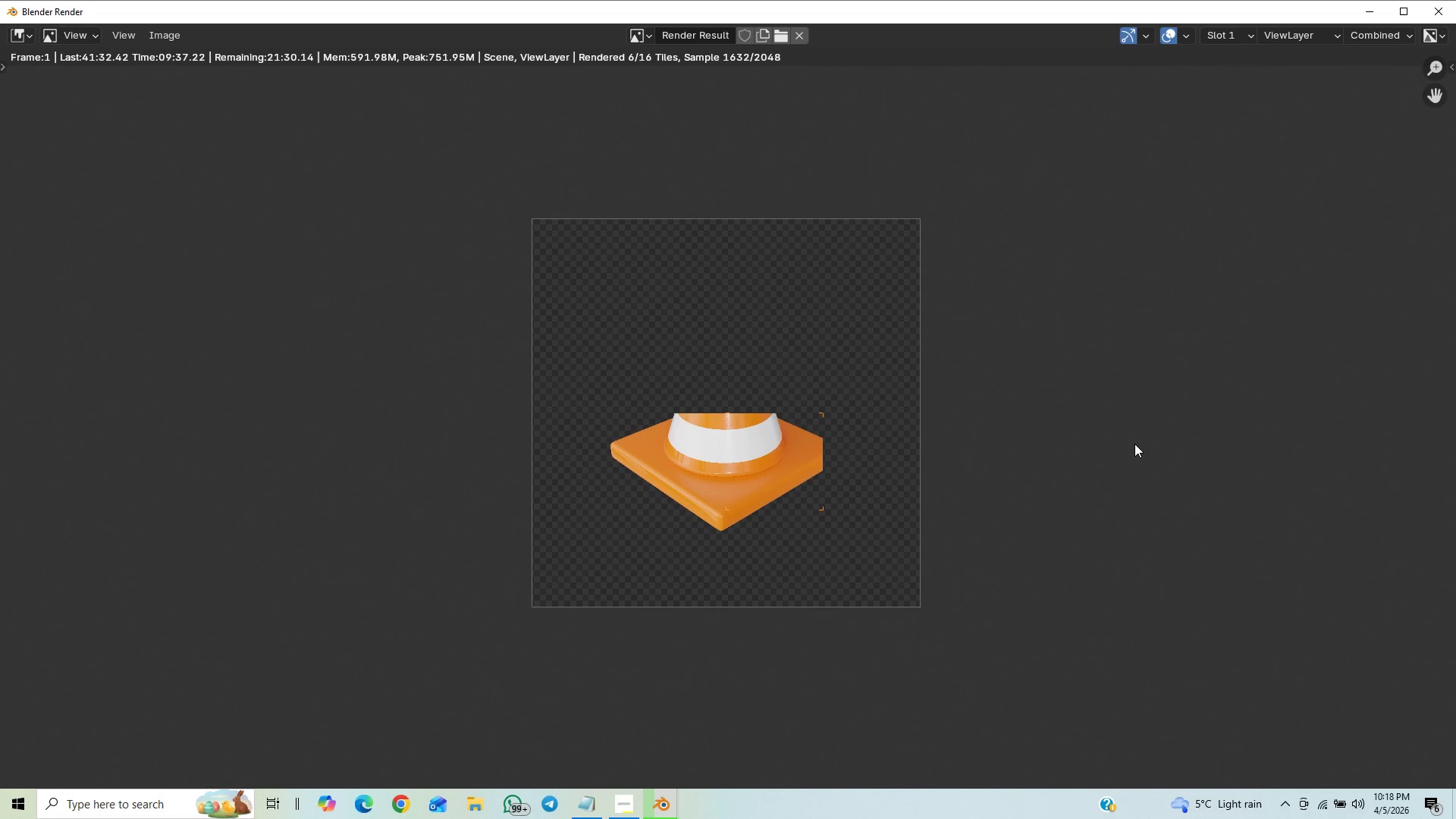 
scroll: coordinate [1149, 454], scroll_direction: up, amount: 2.0
 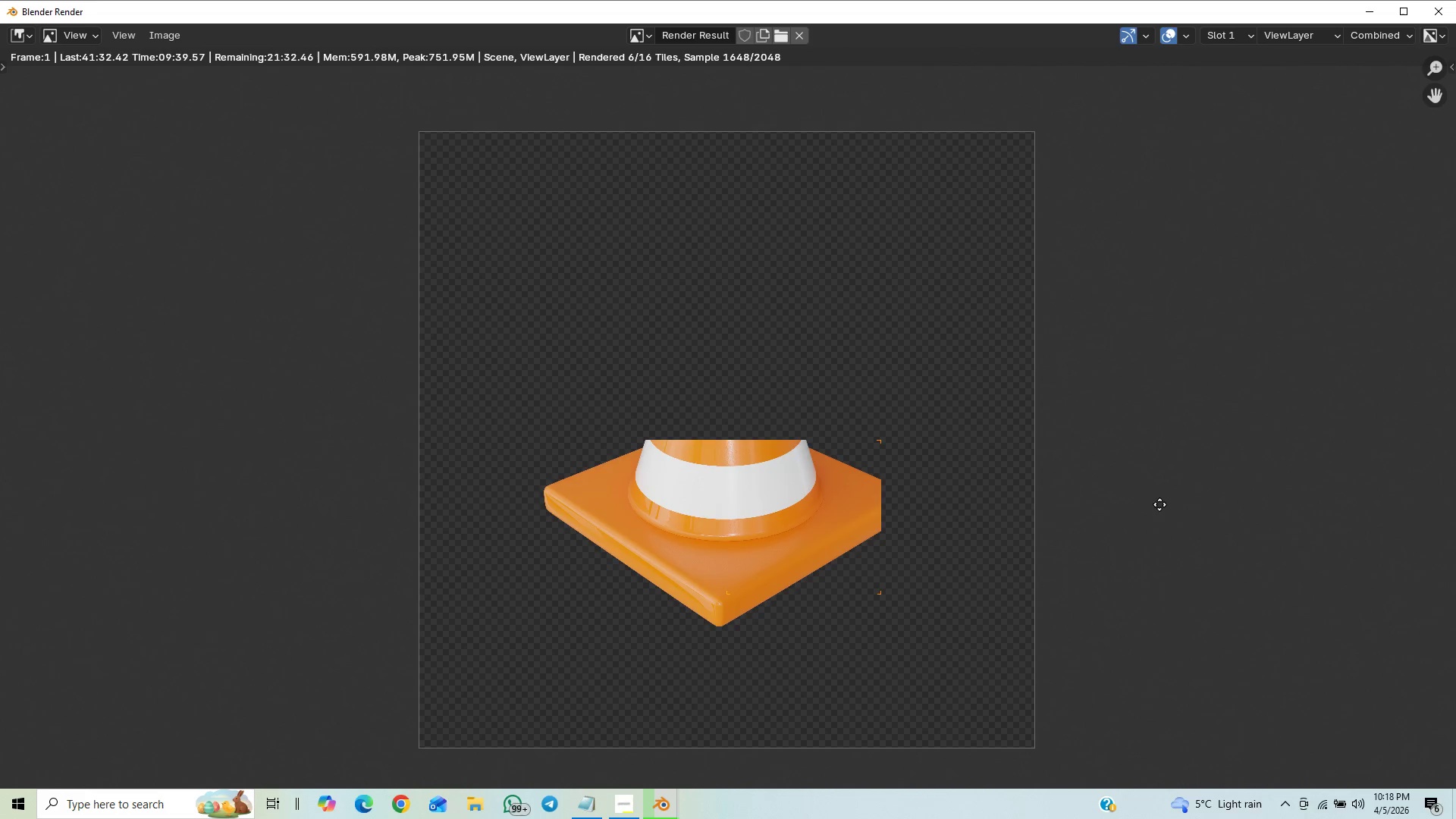 
scroll: coordinate [1182, 416], scroll_direction: down, amount: 3.0
 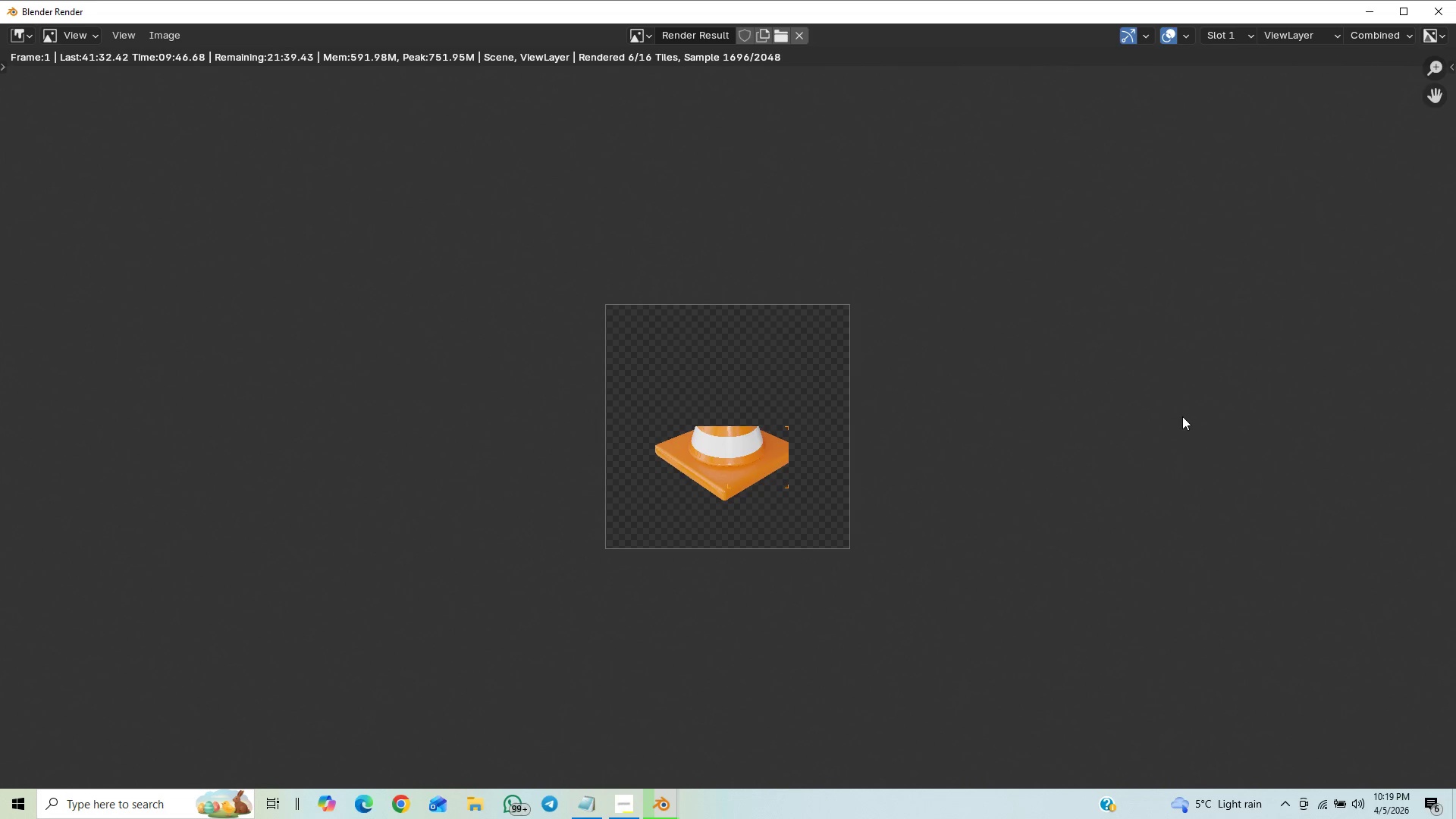 
scroll: coordinate [1181, 418], scroll_direction: up, amount: 10.0
 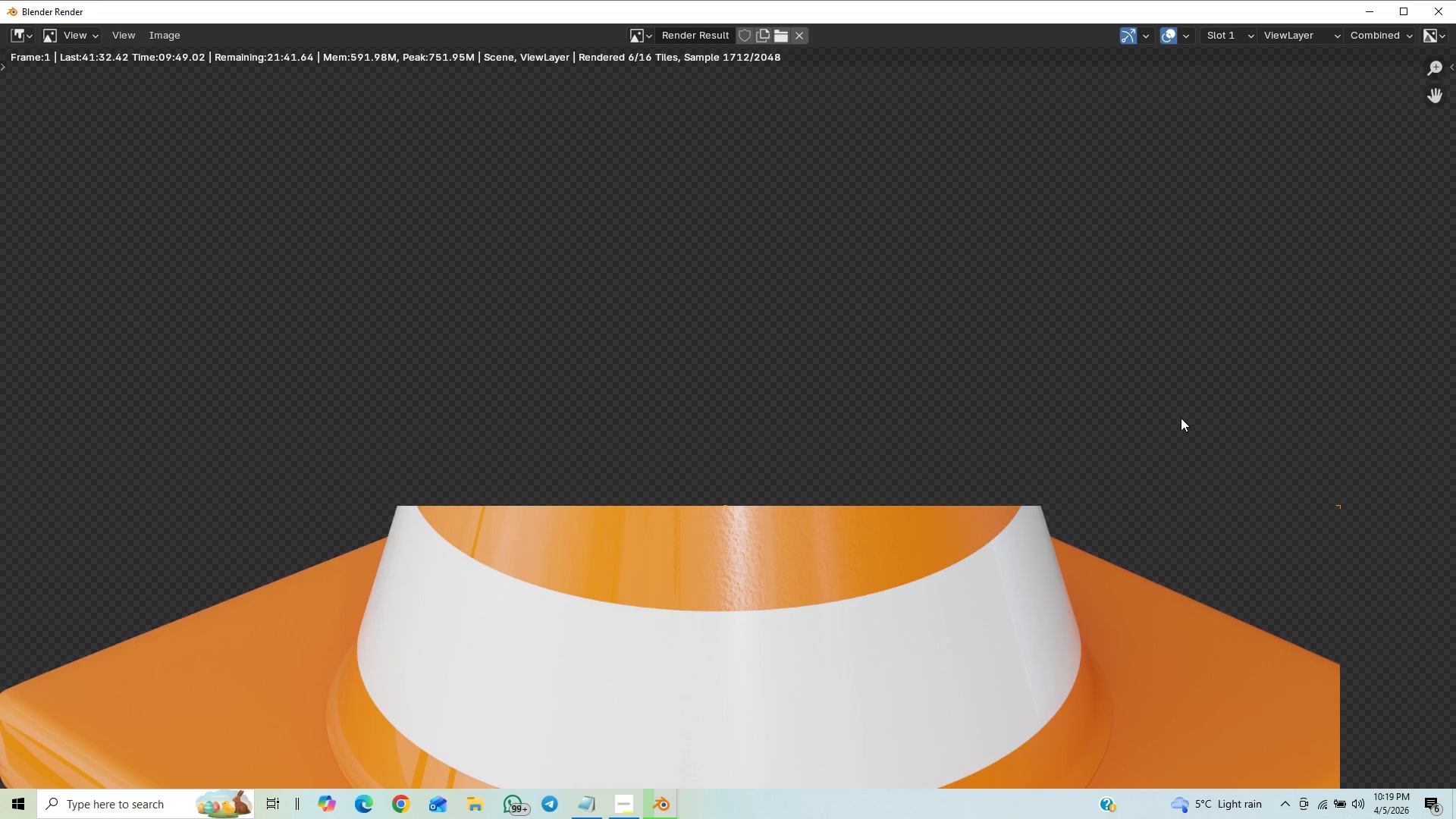 
scroll: coordinate [1181, 418], scroll_direction: down, amount: 5.0
 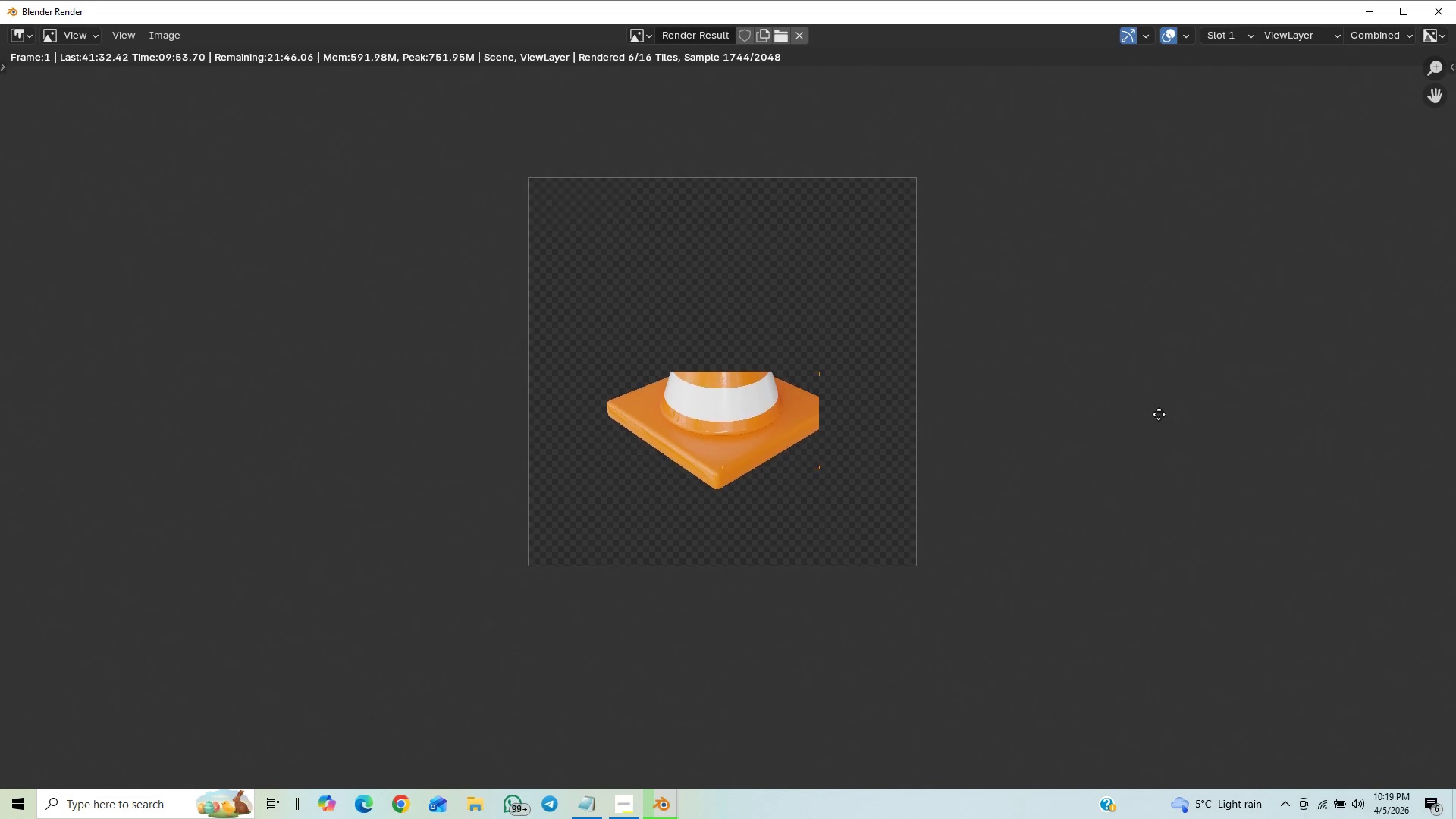 
middle_click([1177, 444])
 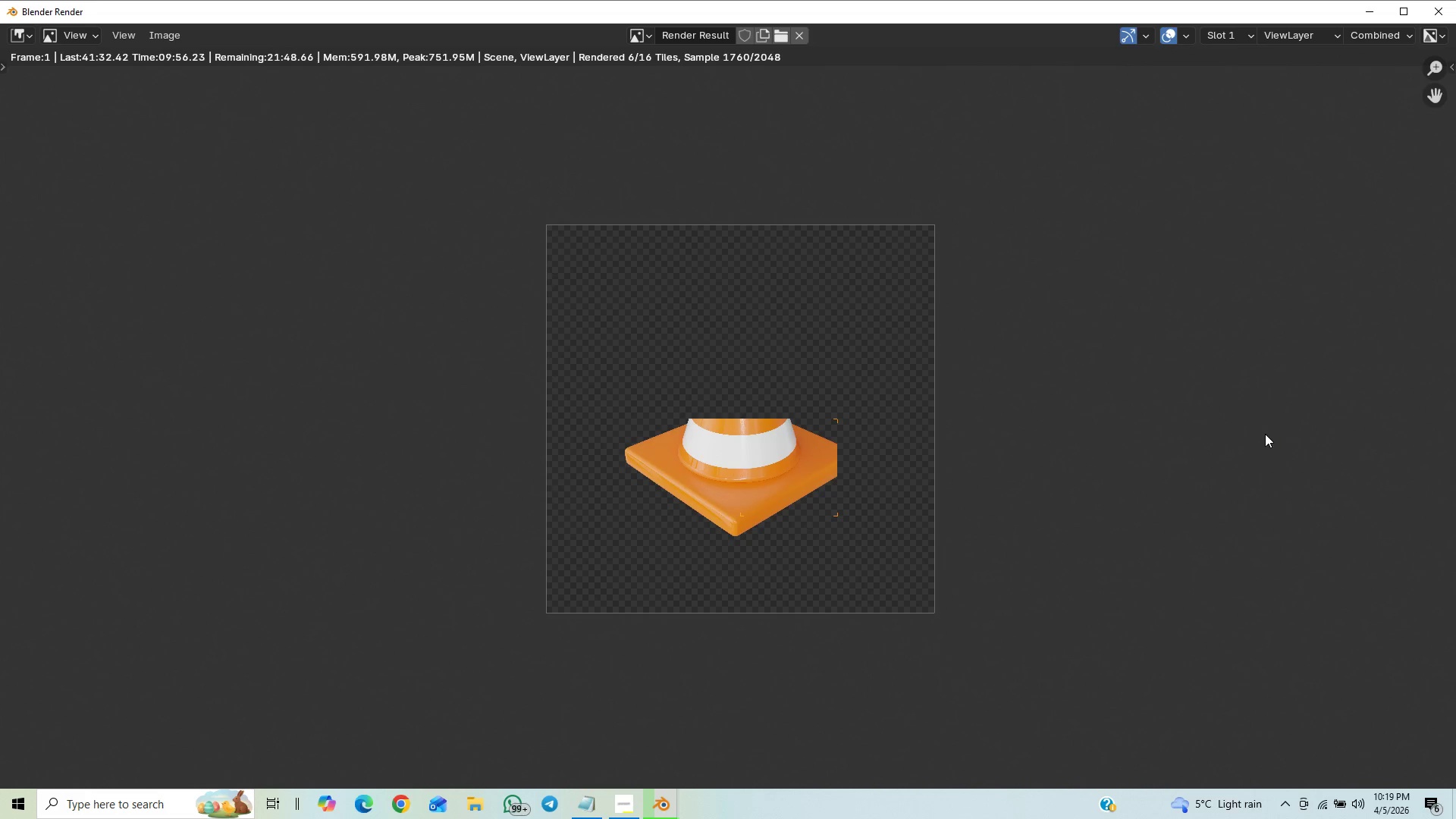 
scroll: coordinate [1285, 557], scroll_direction: up, amount: 2.0
 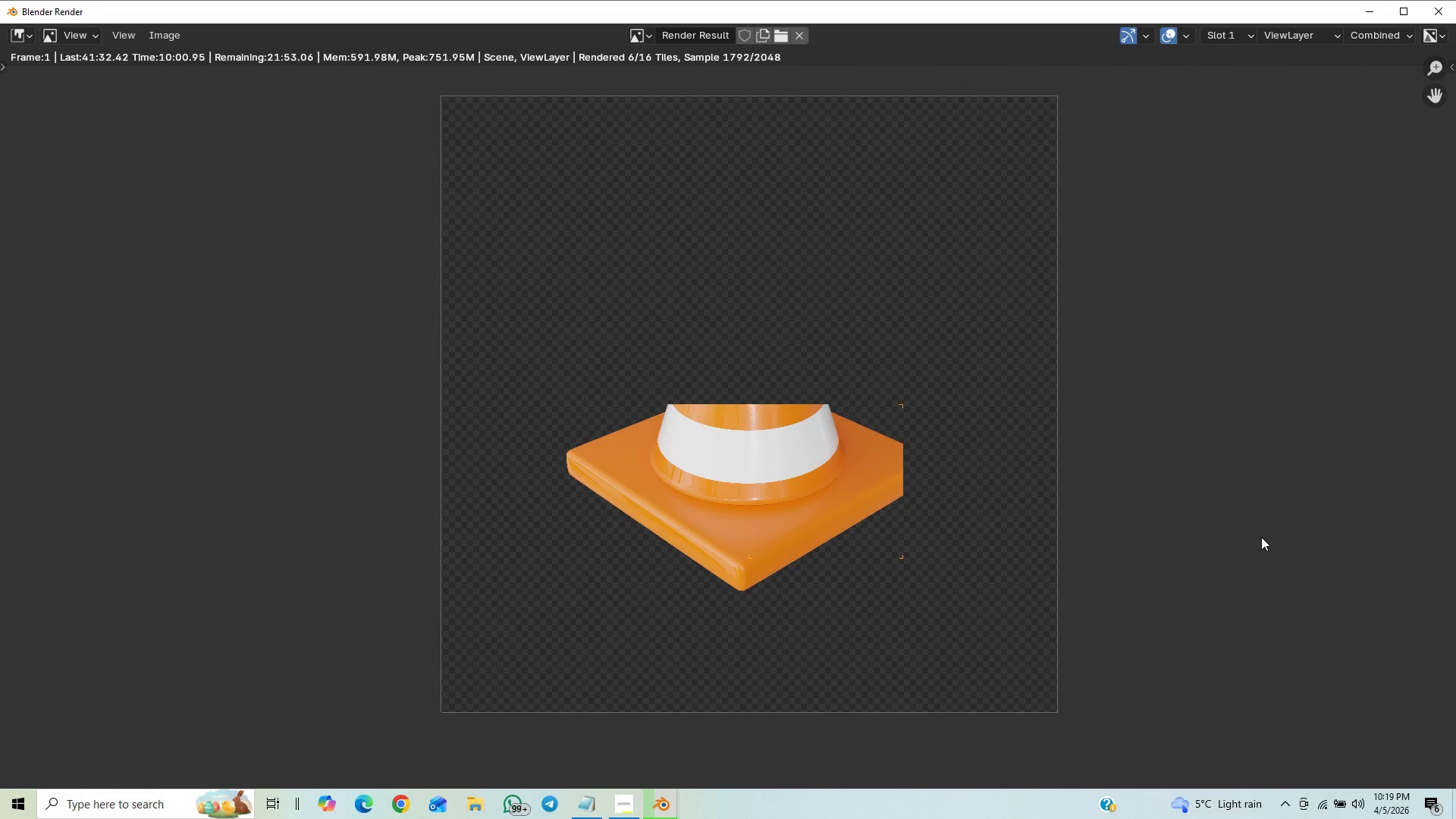 
scroll: coordinate [1261, 537], scroll_direction: down, amount: 5.0
 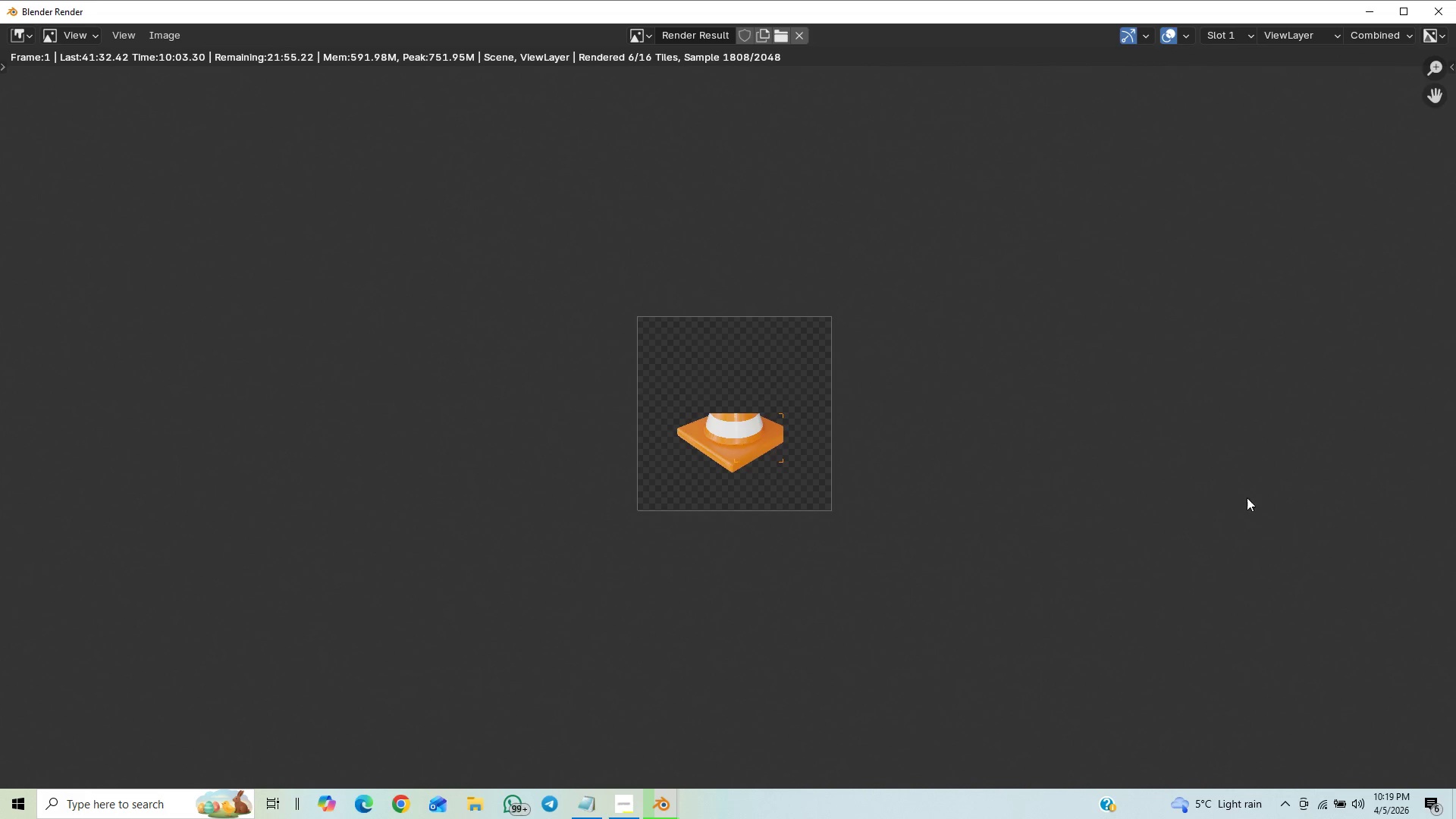 
scroll: coordinate [1232, 501], scroll_direction: up, amount: 5.0
 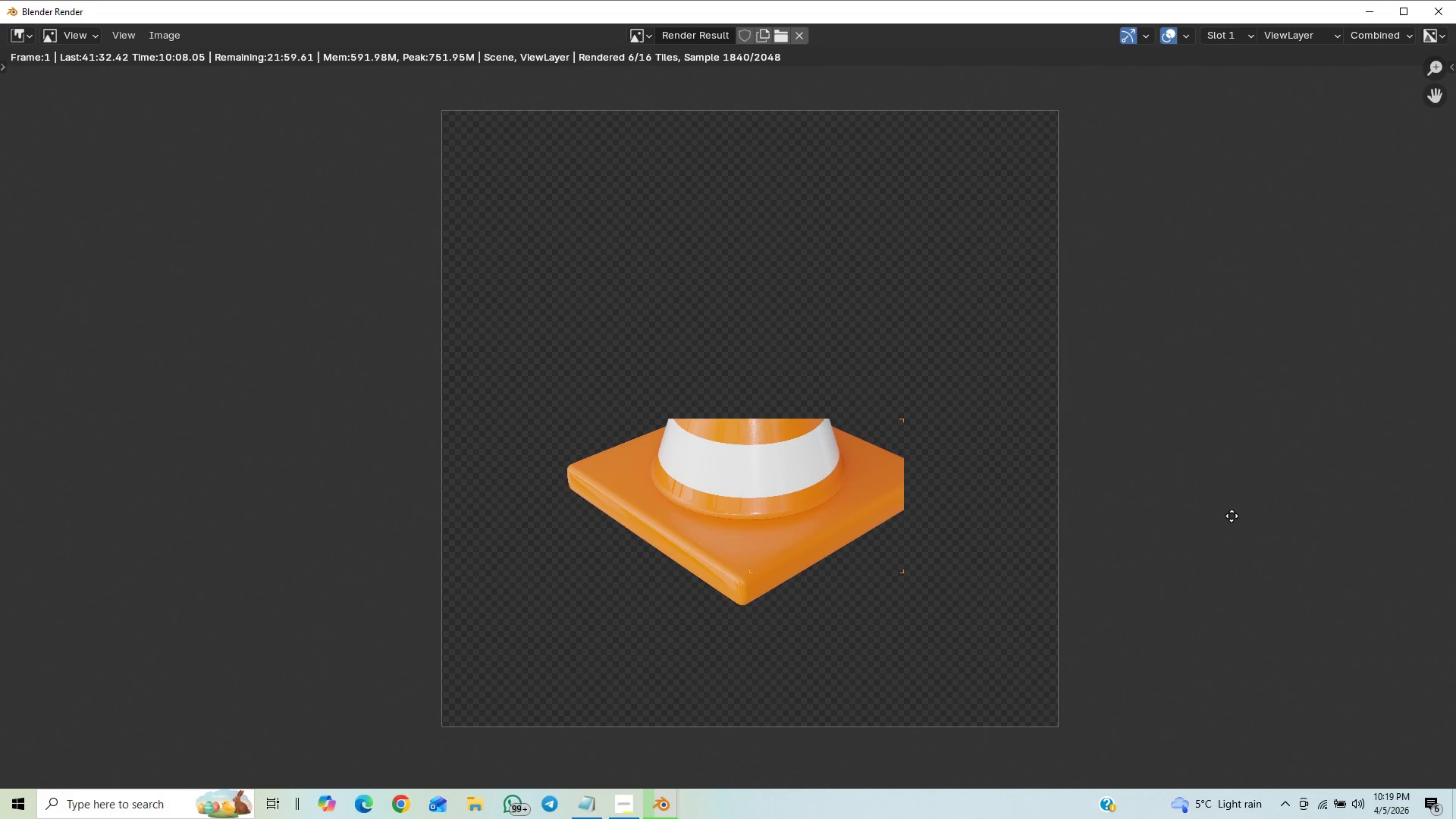 
scroll: coordinate [1232, 515], scroll_direction: down, amount: 1.0
 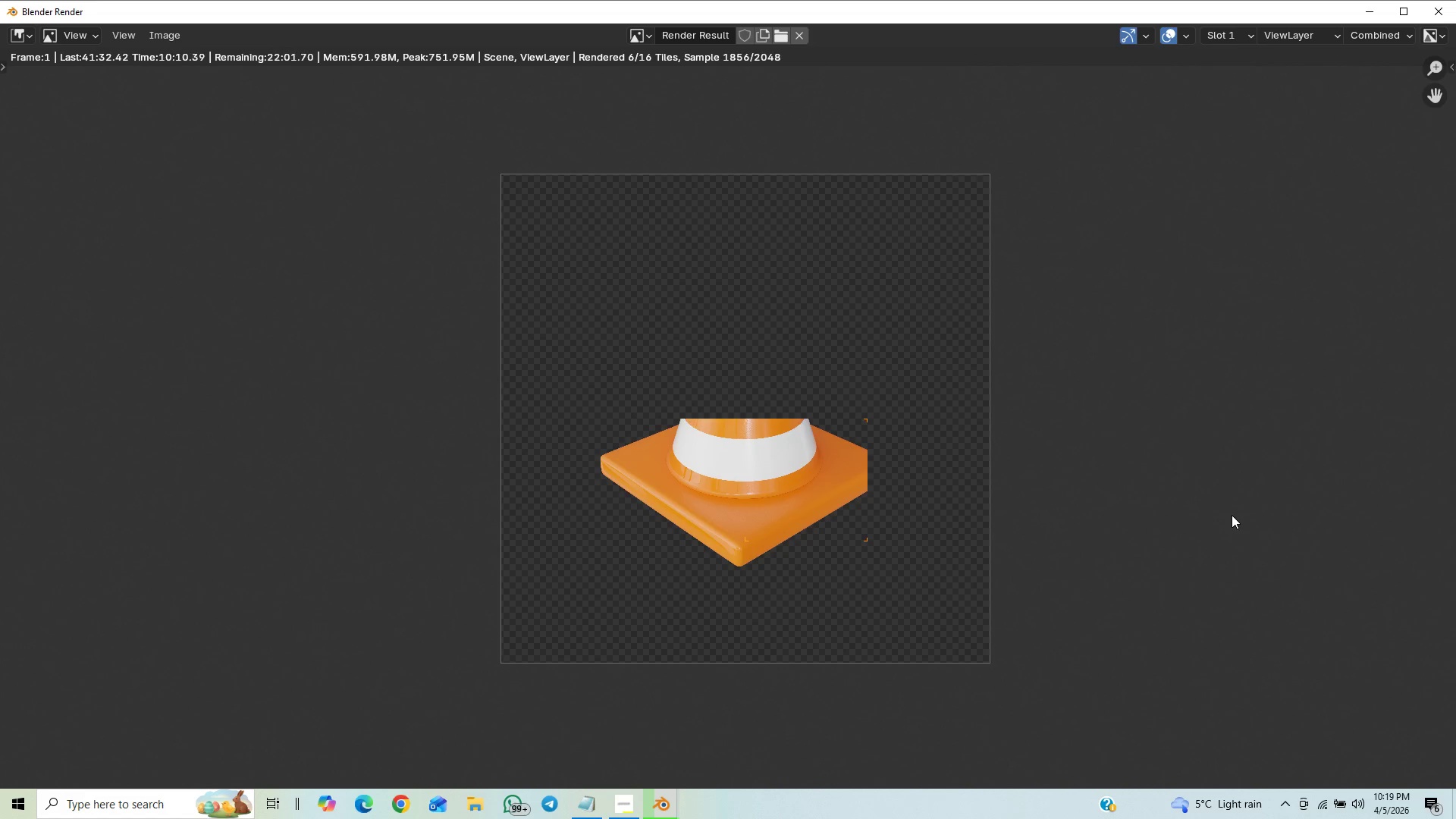 
scroll: coordinate [1232, 515], scroll_direction: up, amount: 2.0
 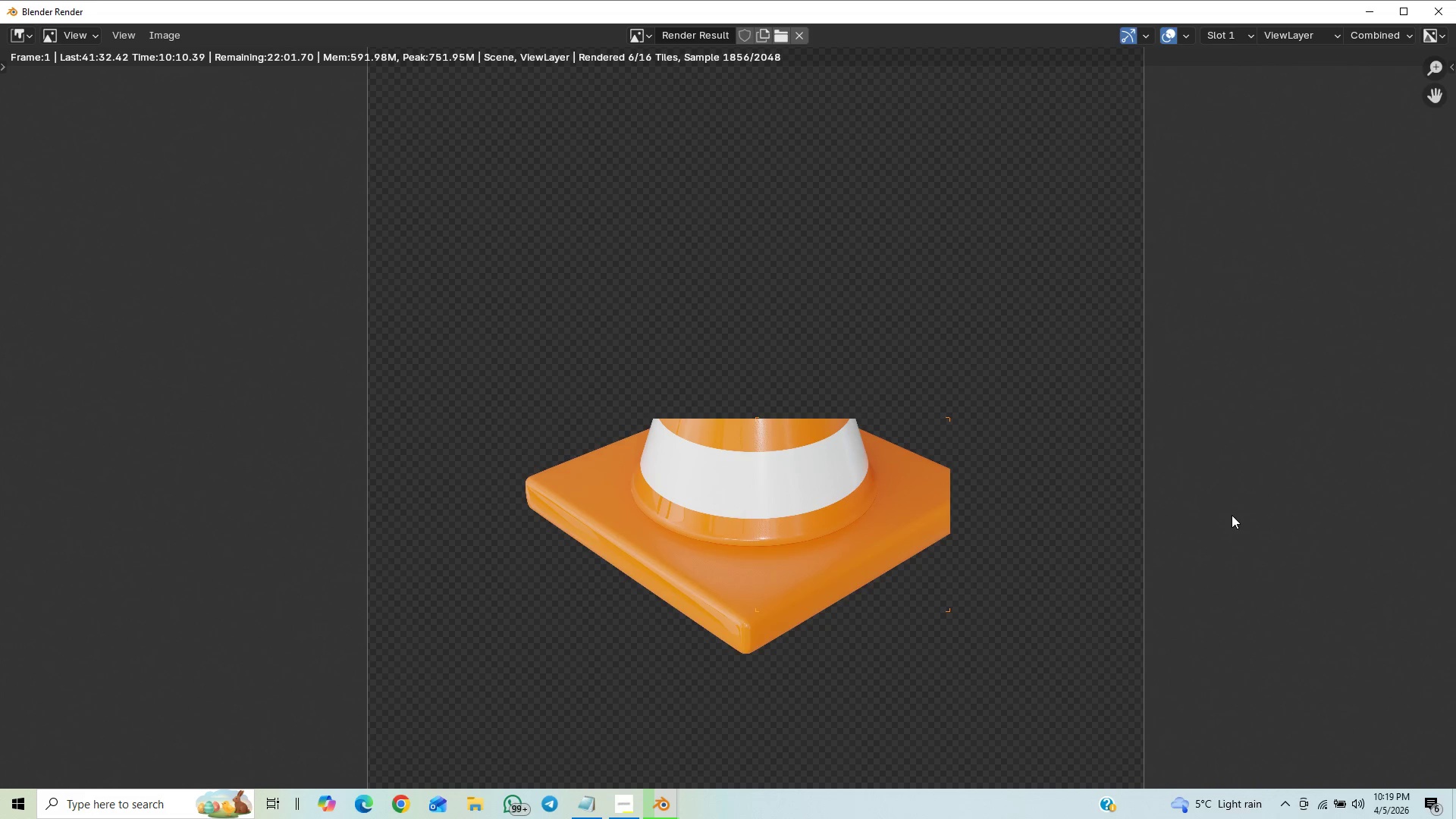 
scroll: coordinate [1232, 515], scroll_direction: down, amount: 1.0
 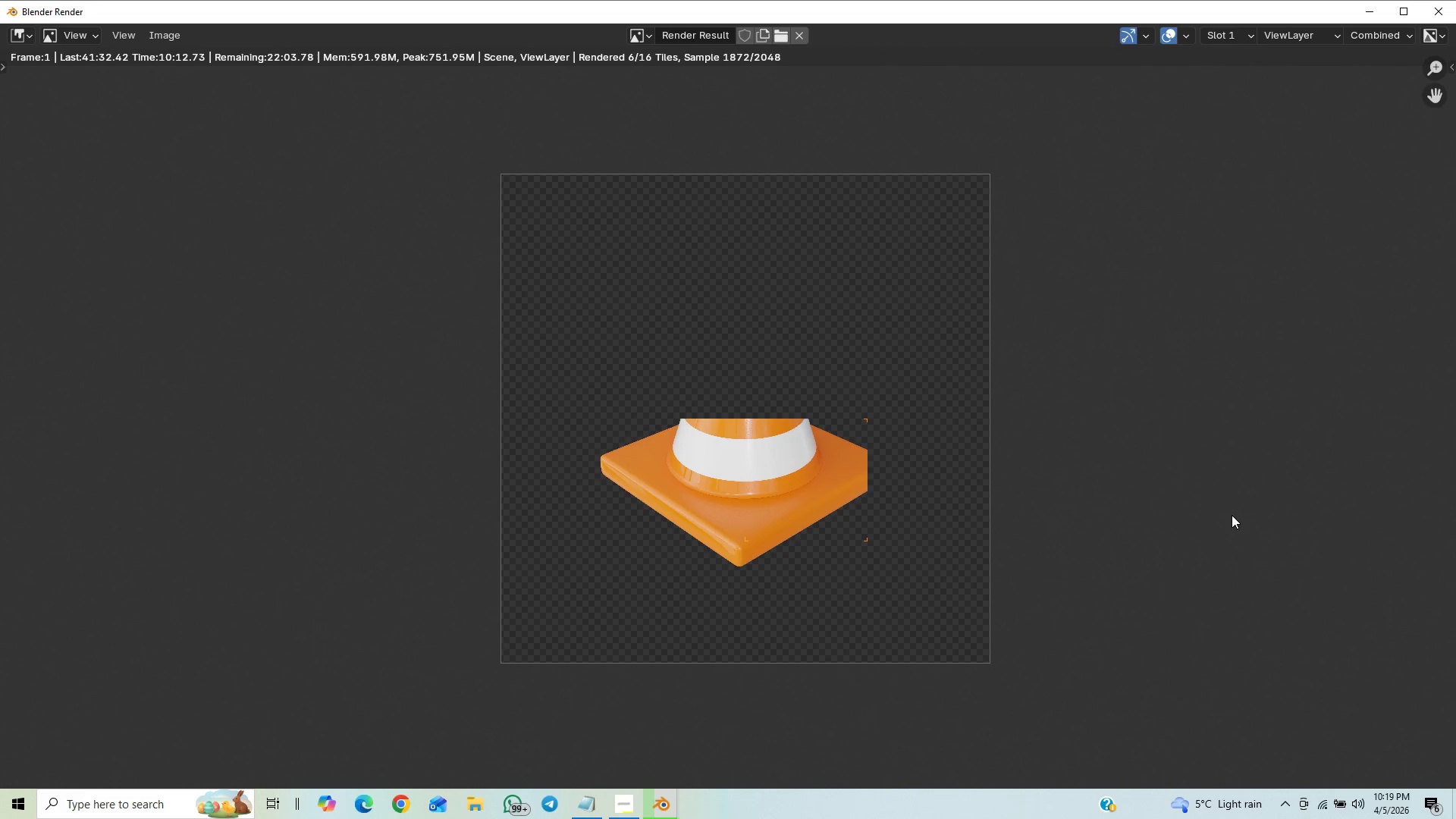 
scroll: coordinate [1232, 515], scroll_direction: up, amount: 7.0
 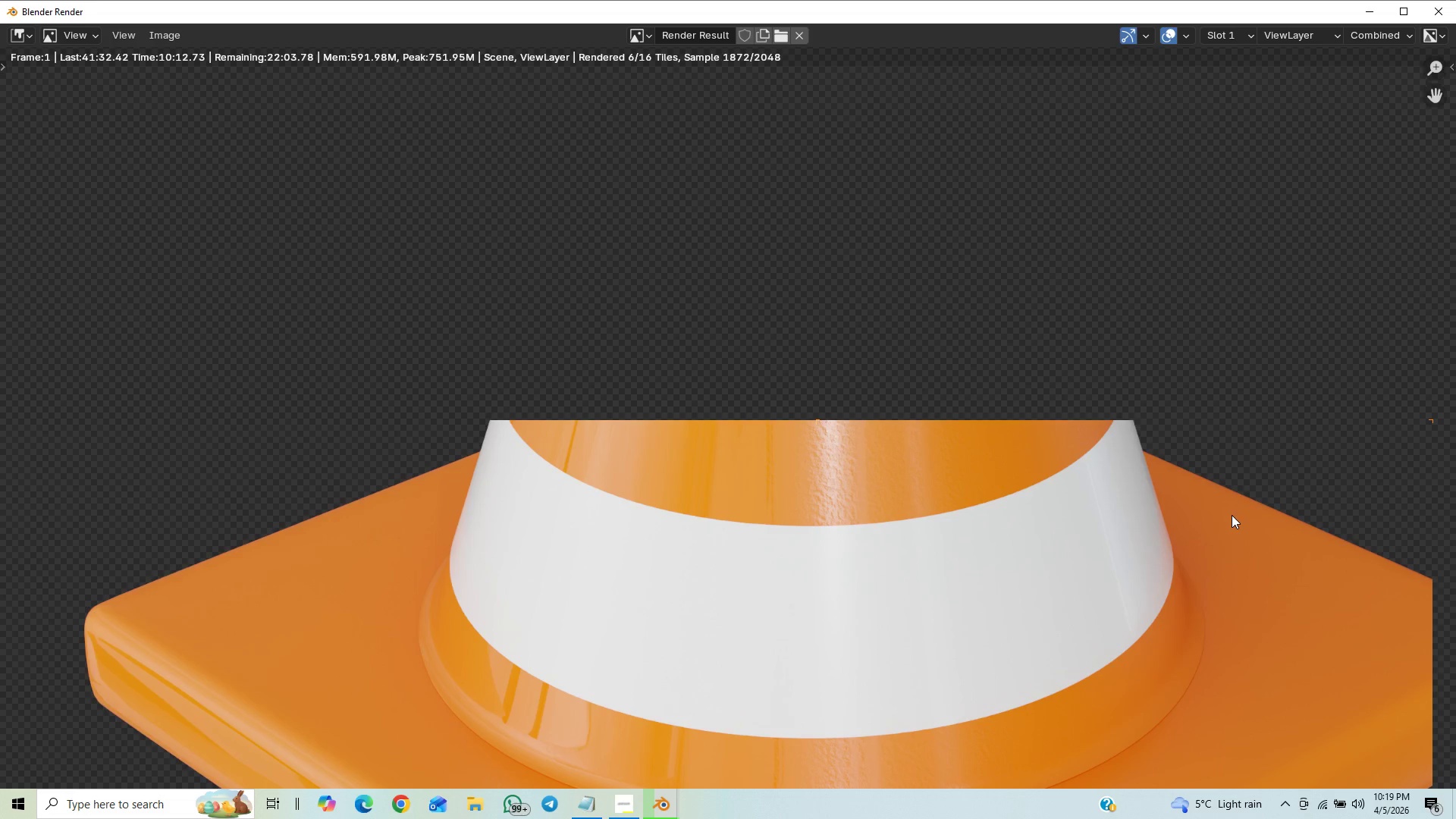 
scroll: coordinate [1232, 515], scroll_direction: down, amount: 2.0
 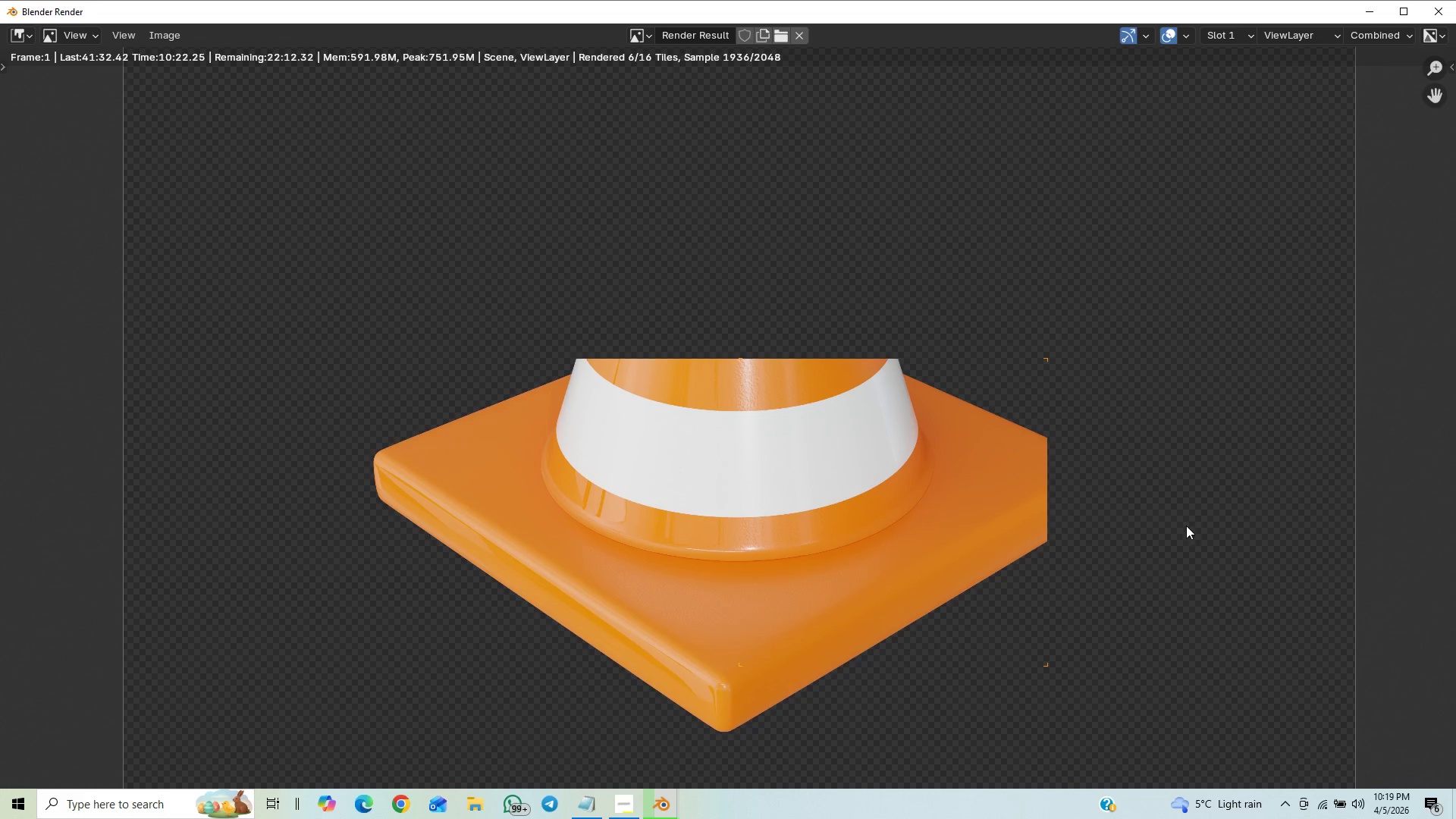 
wait(7.14)
 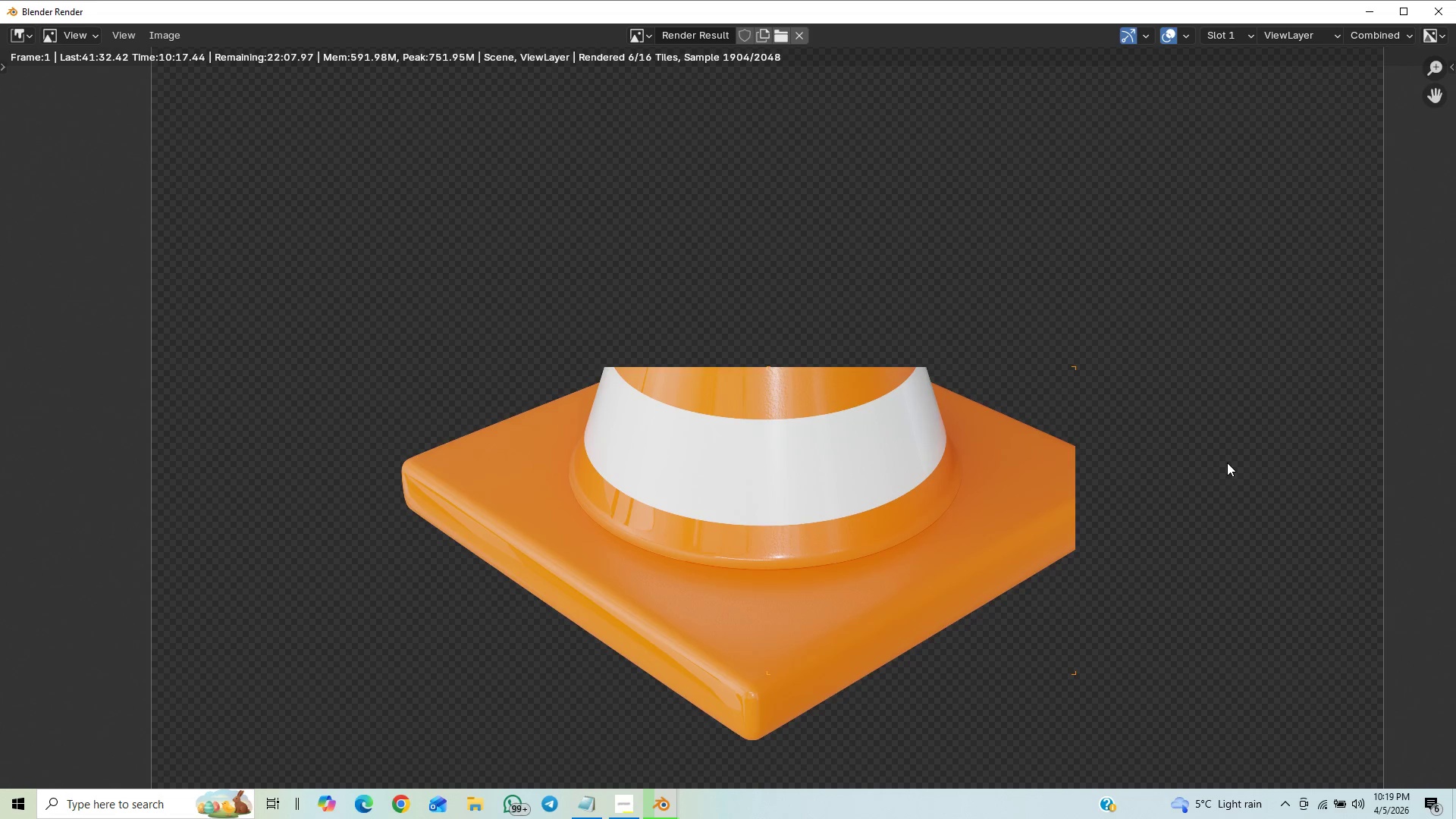 
scroll: coordinate [1191, 532], scroll_direction: up, amount: 4.0
 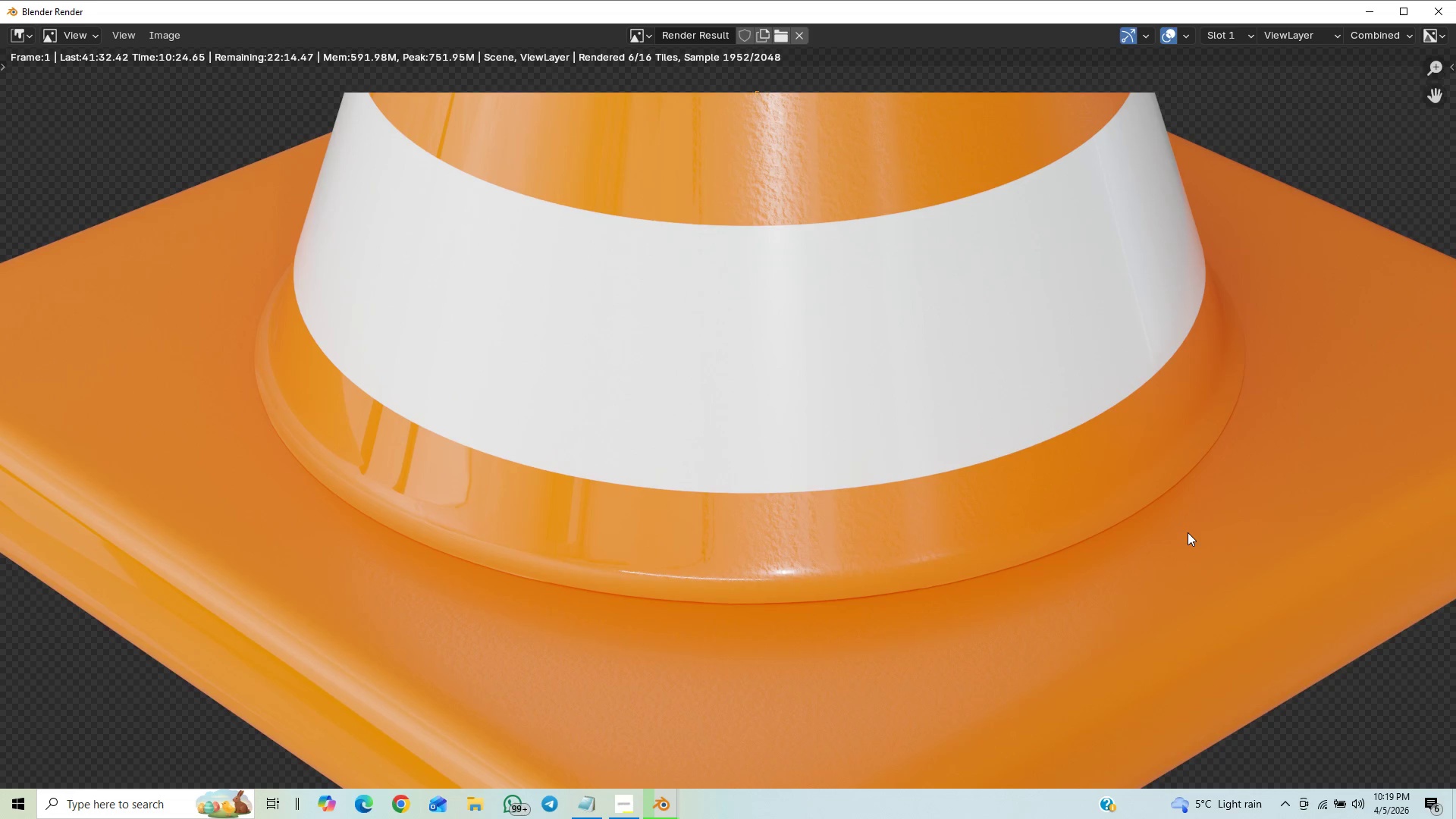 
scroll: coordinate [1188, 532], scroll_direction: down, amount: 3.0
 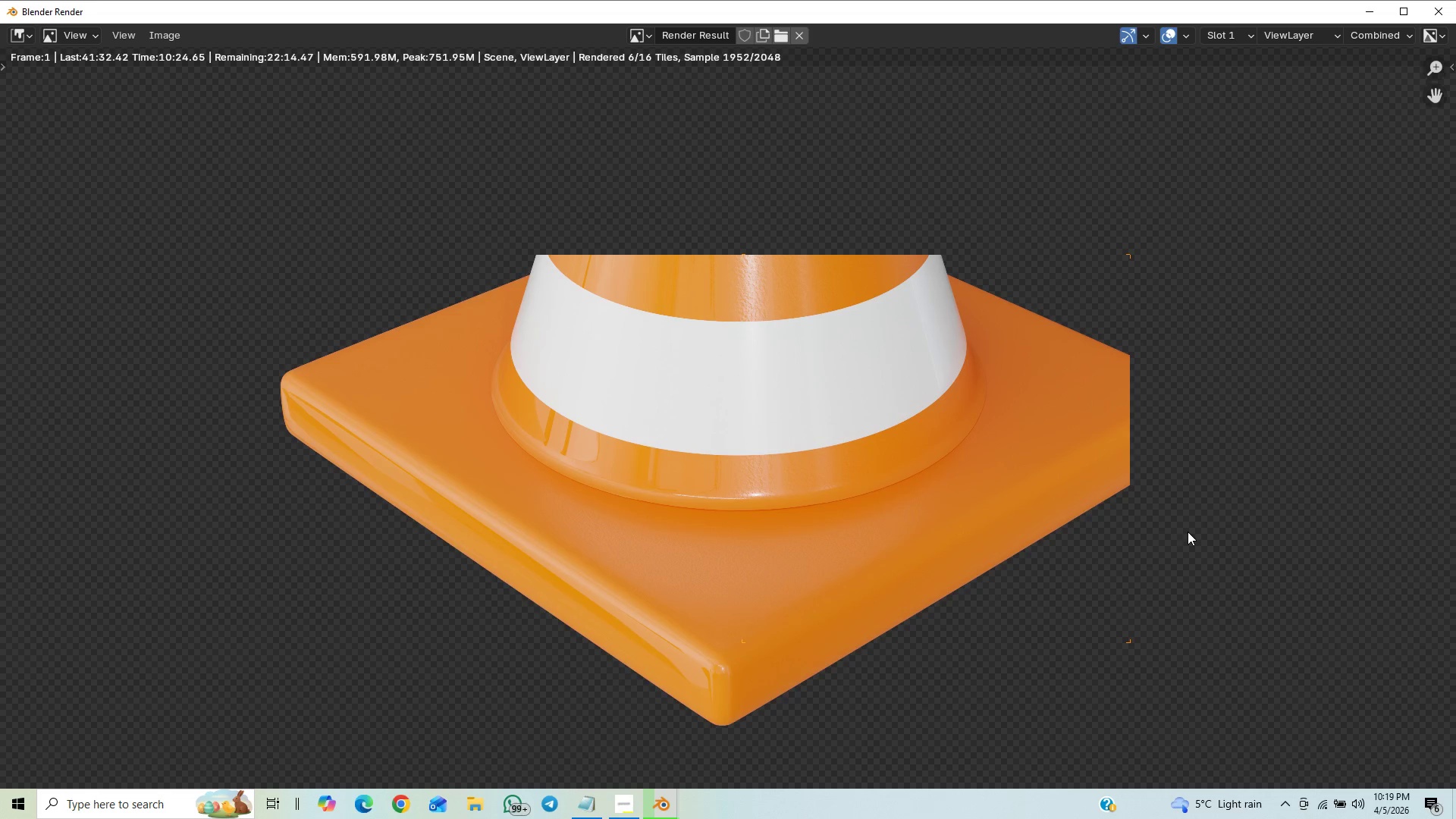 
scroll: coordinate [1188, 532], scroll_direction: up, amount: 6.0
 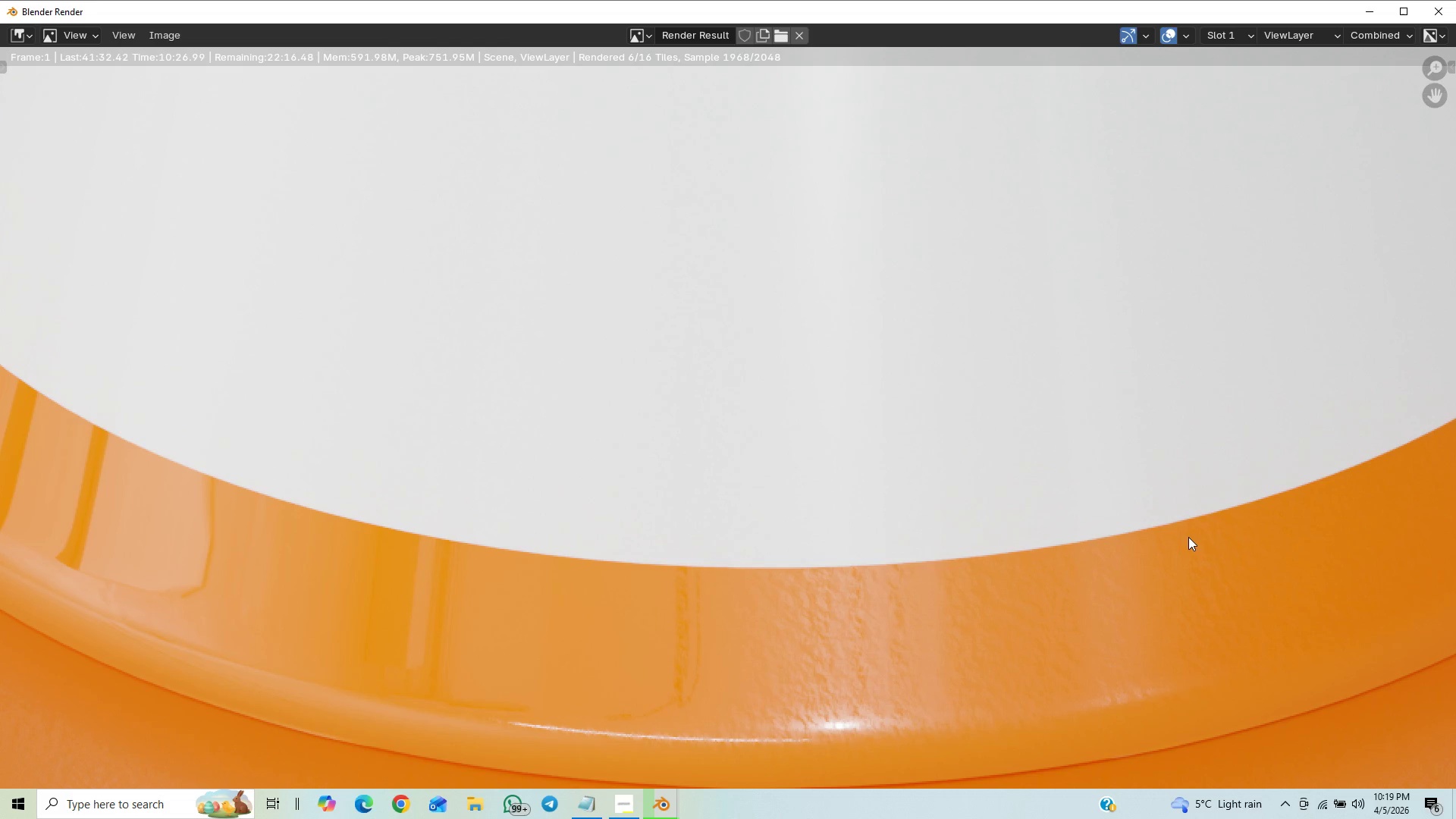 
scroll: coordinate [1195, 526], scroll_direction: down, amount: 7.0
 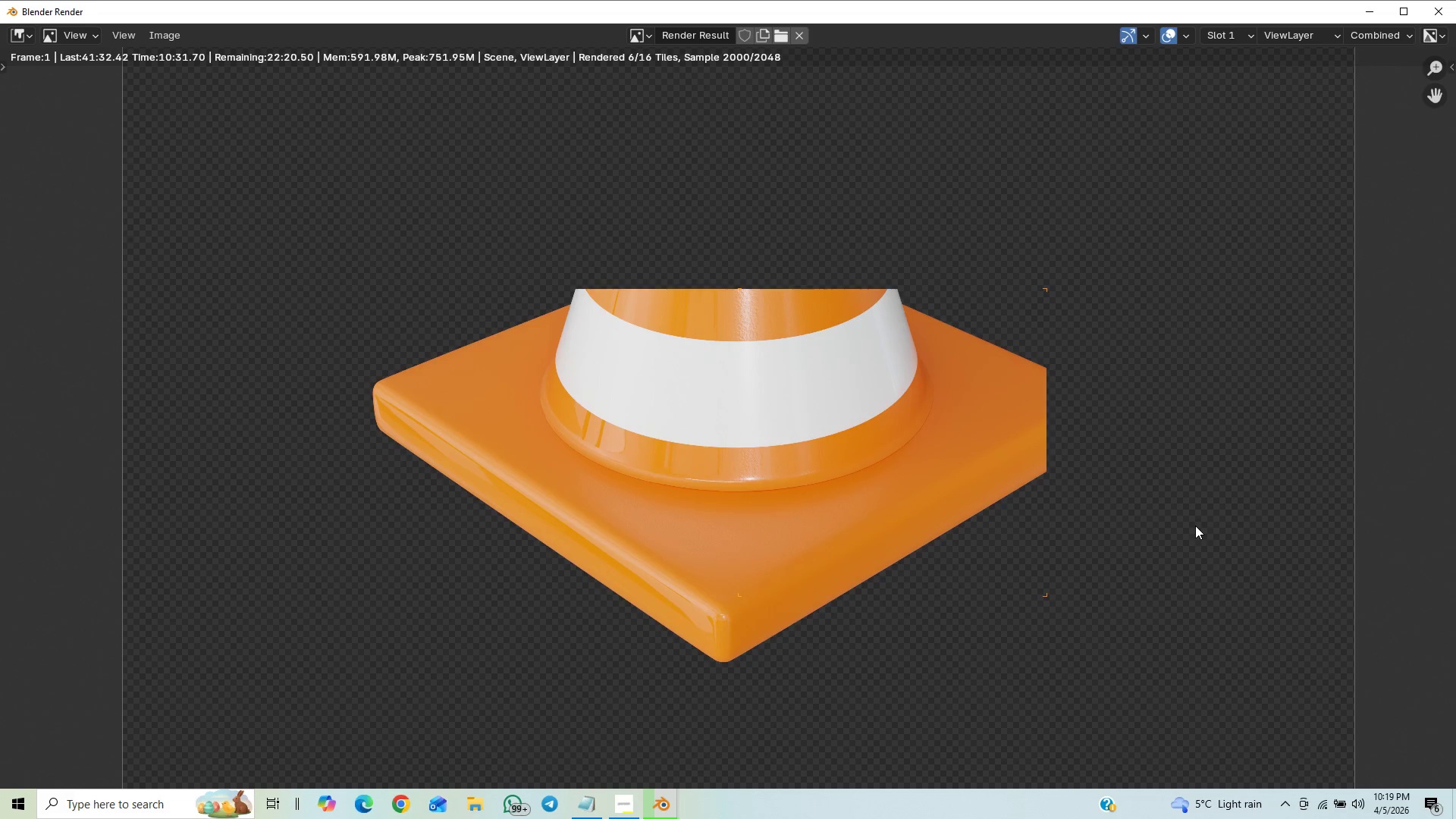 
scroll: coordinate [1195, 526], scroll_direction: up, amount: 1.0
 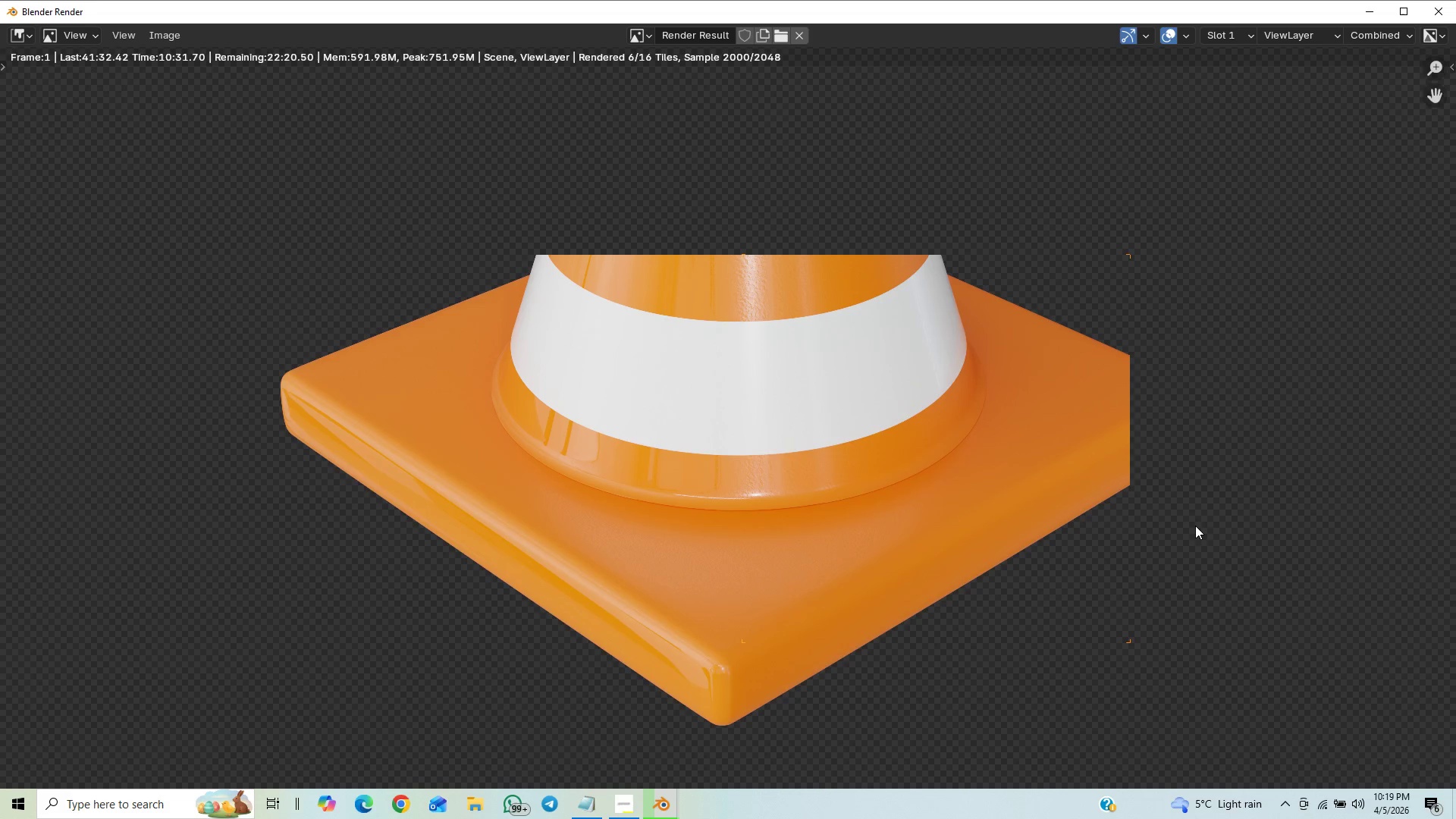 
scroll: coordinate [1195, 526], scroll_direction: down, amount: 1.0
 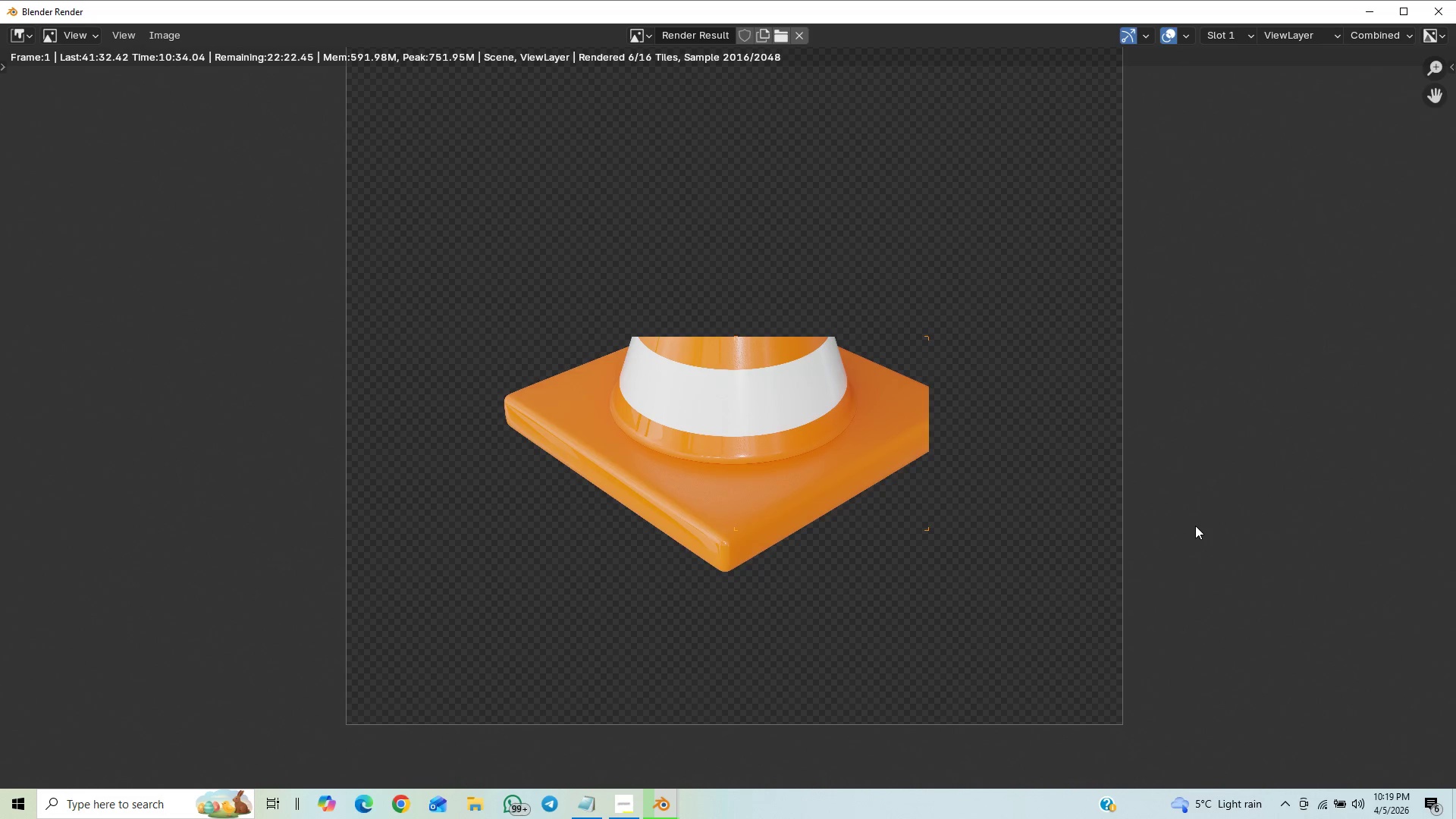 
scroll: coordinate [1195, 526], scroll_direction: up, amount: 1.0
 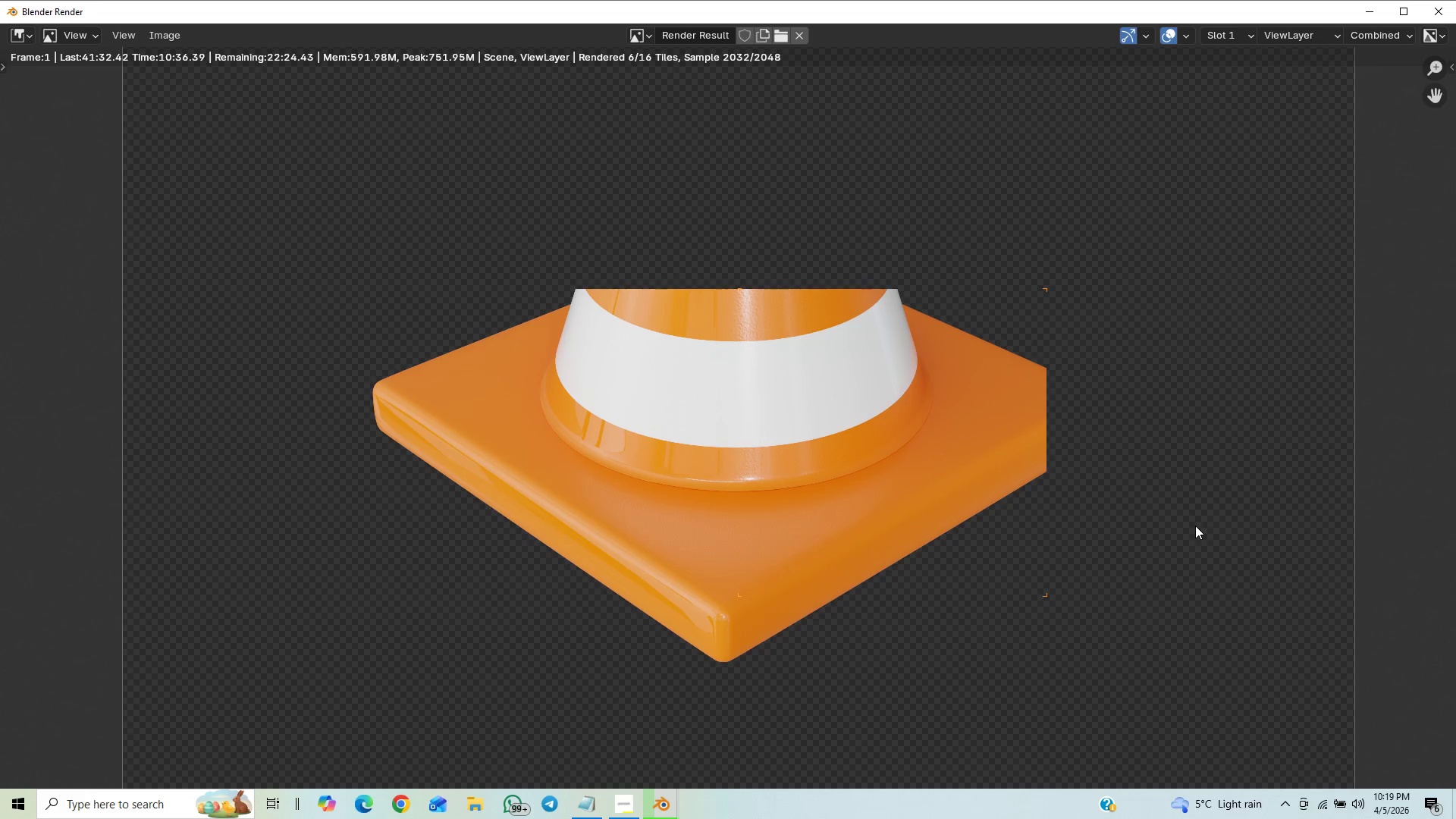 
scroll: coordinate [1195, 526], scroll_direction: down, amount: 4.0
 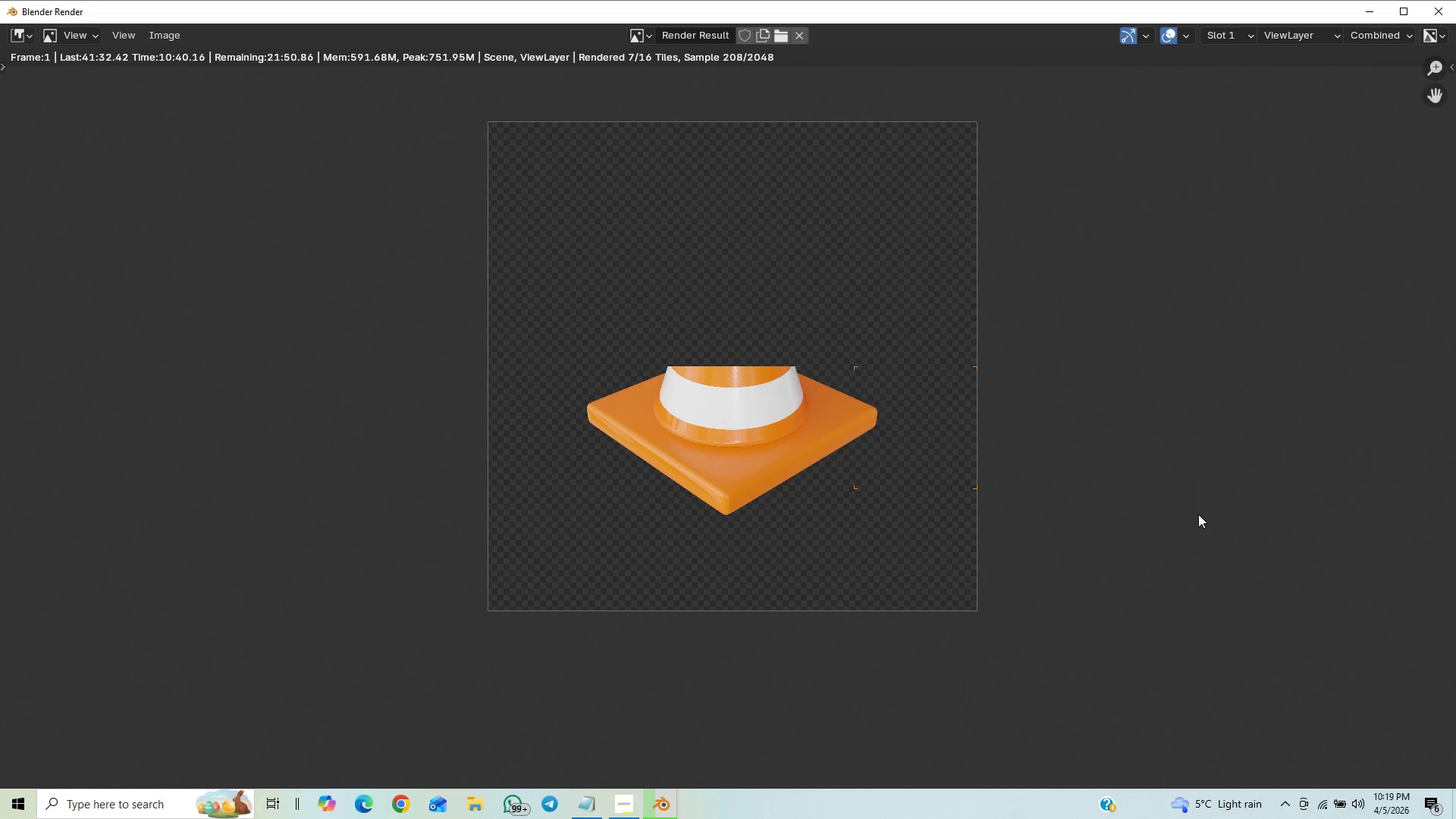 
scroll: coordinate [1198, 514], scroll_direction: up, amount: 2.0
 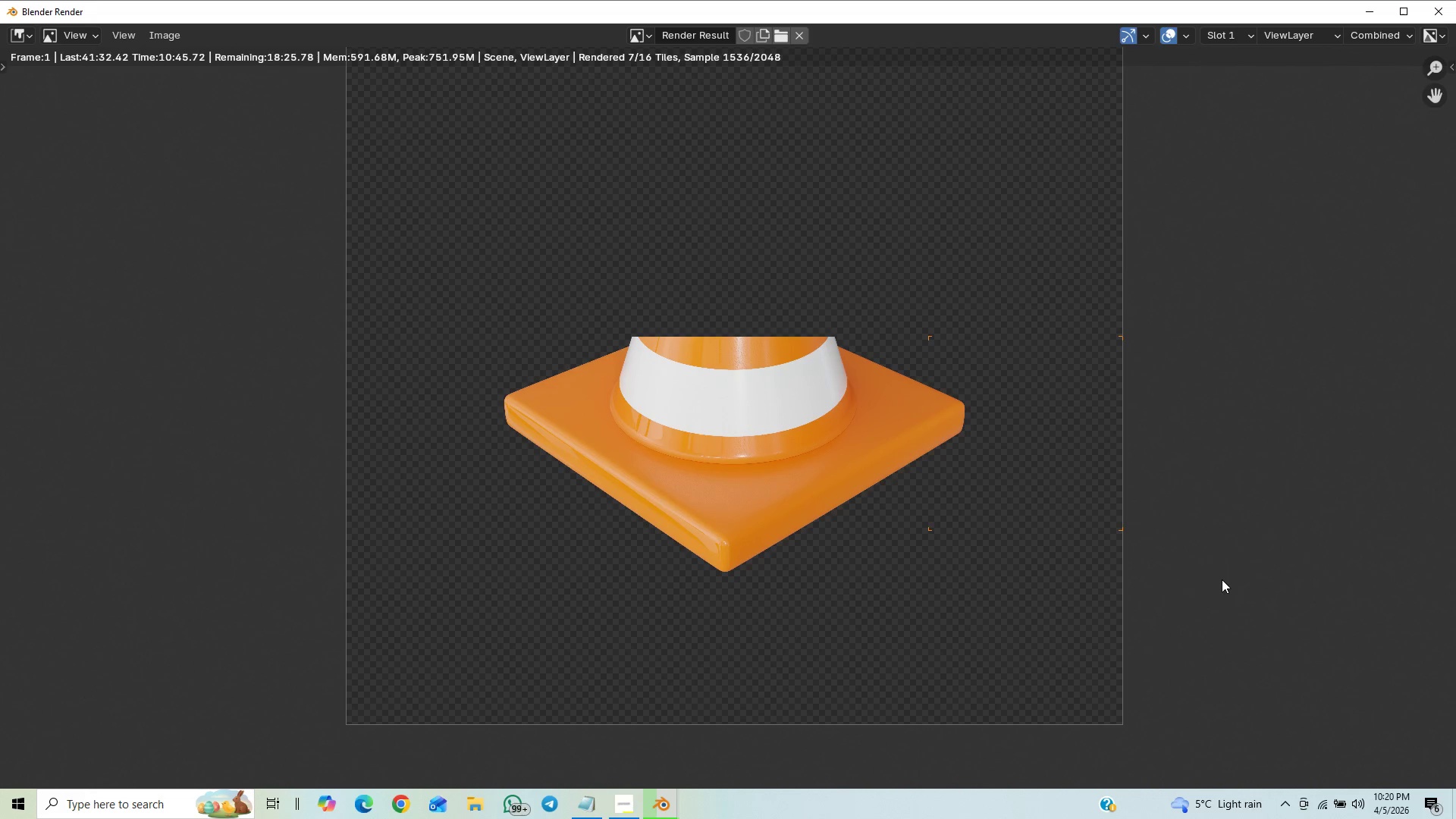 
scroll: coordinate [1163, 512], scroll_direction: down, amount: 1.0
 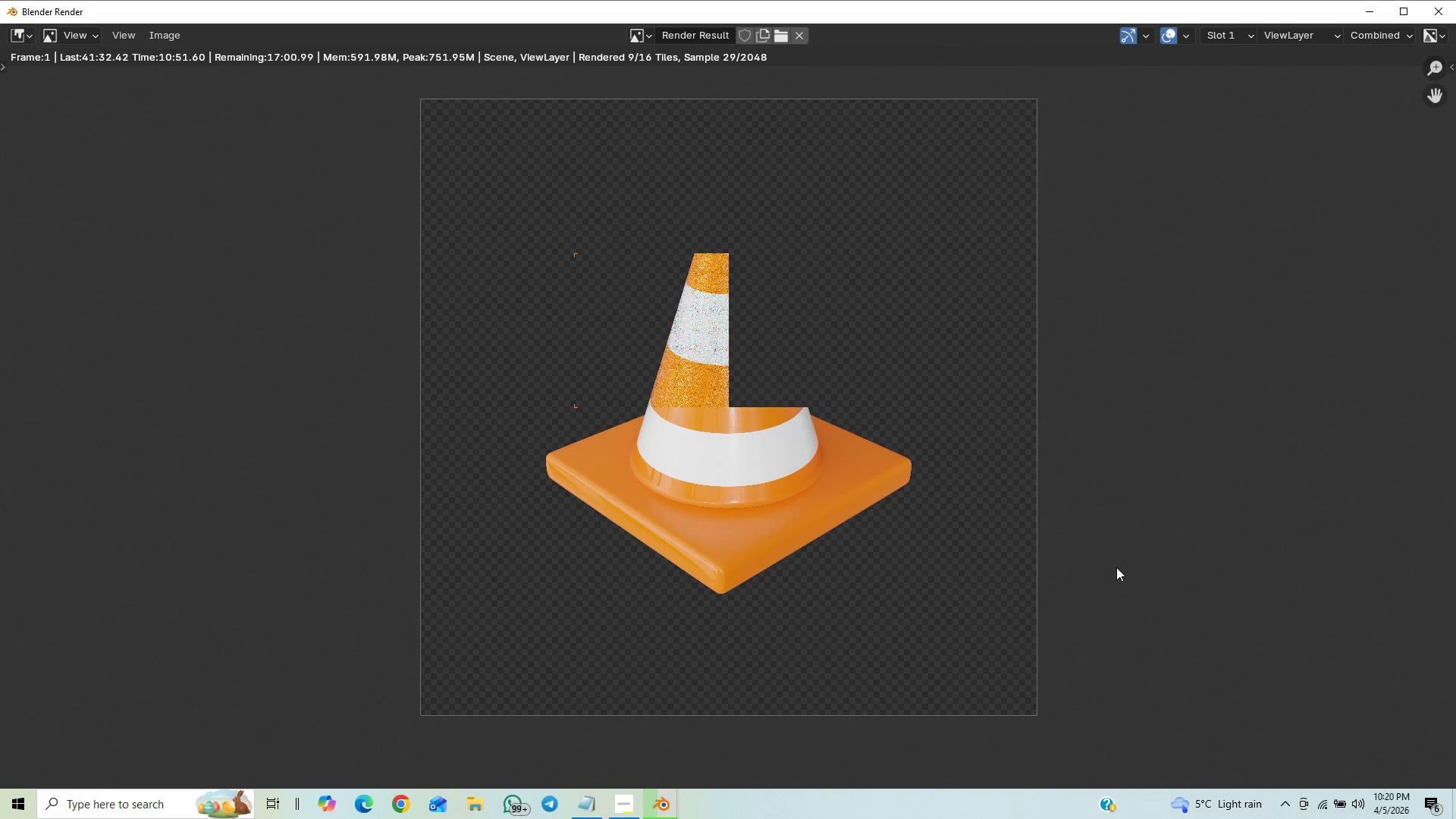 
wait(11.12)
 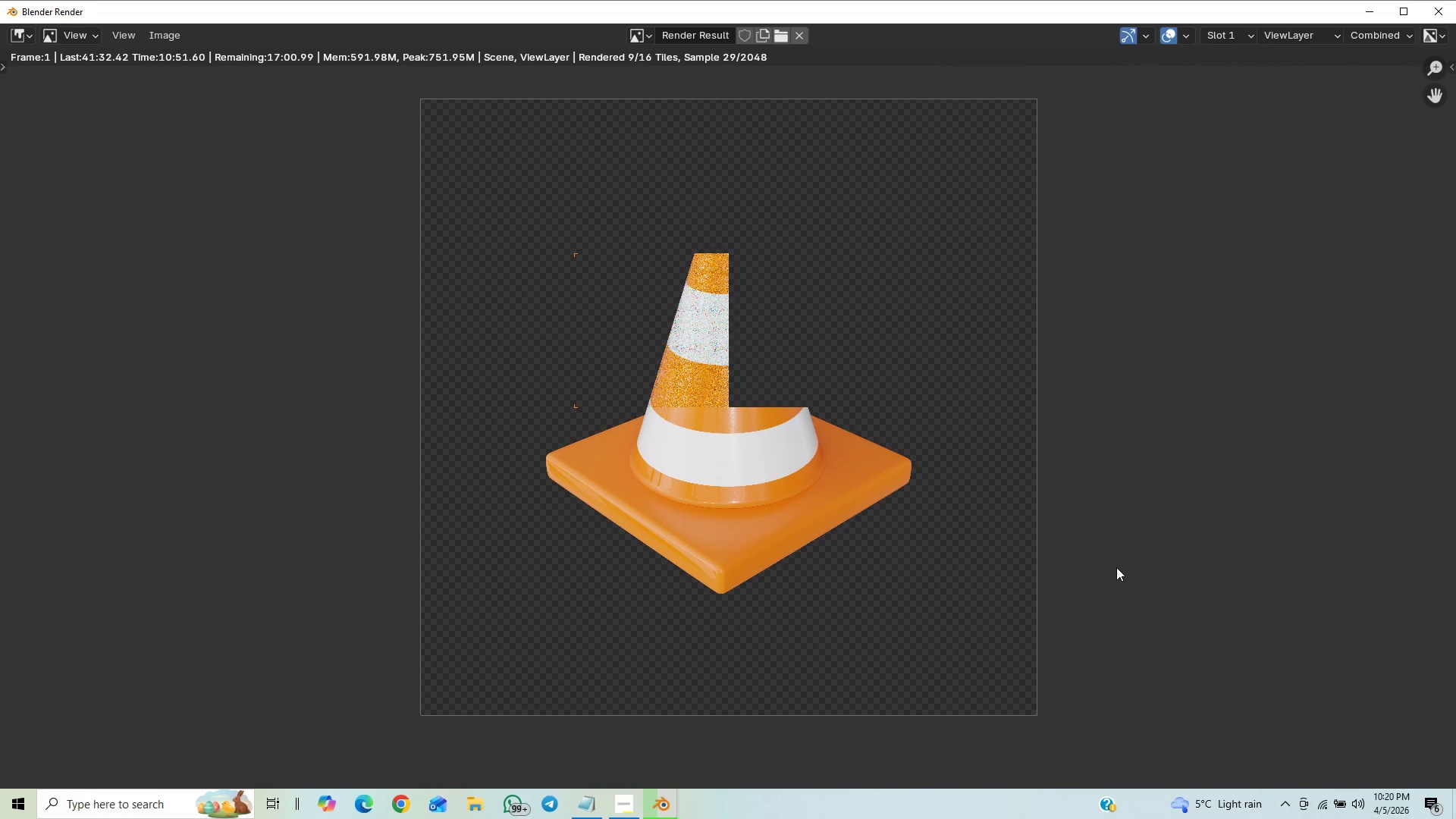 
scroll: coordinate [986, 442], scroll_direction: down, amount: 1.0
 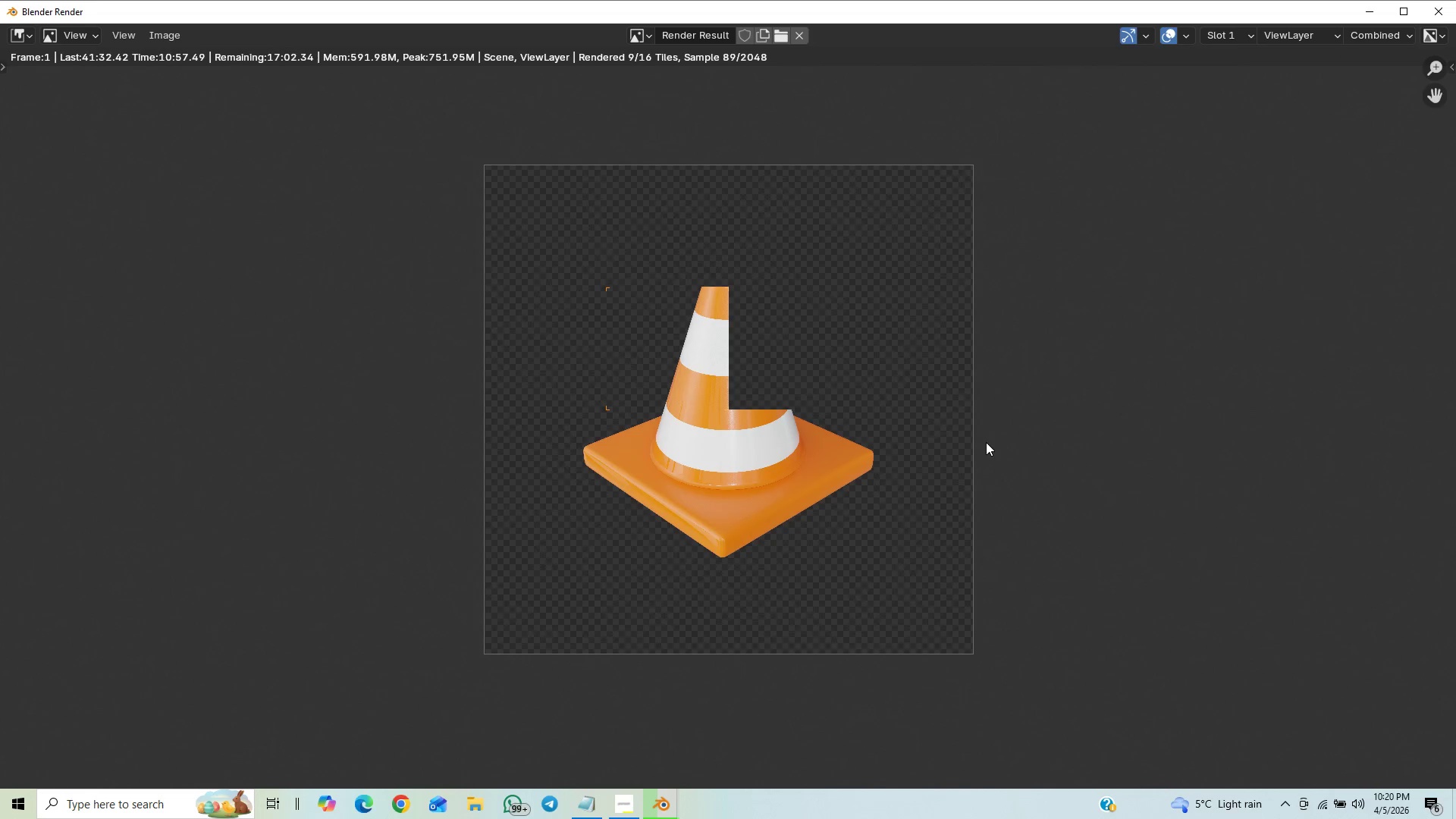 
scroll: coordinate [986, 442], scroll_direction: up, amount: 5.0
 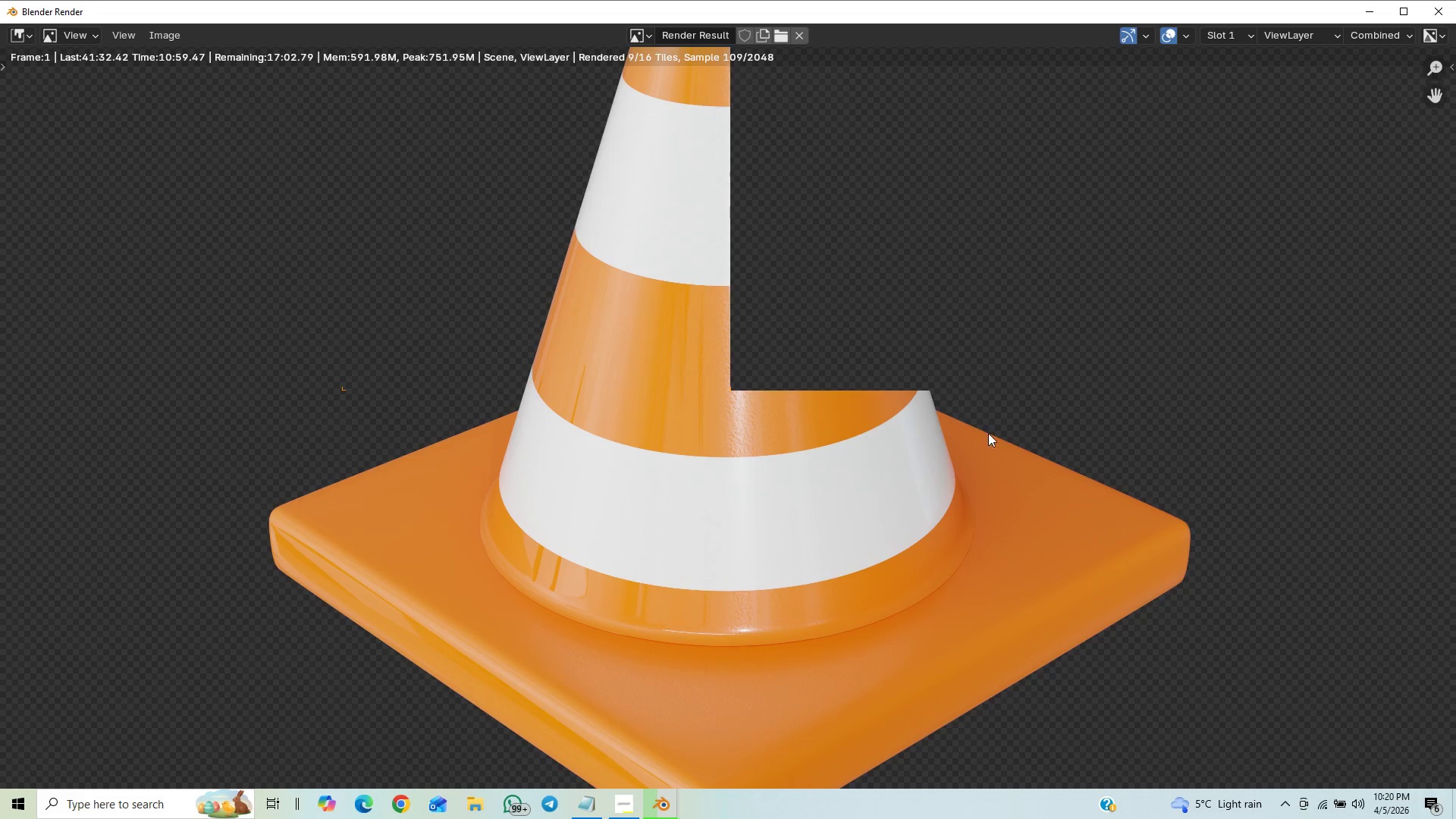 
scroll: coordinate [1030, 428], scroll_direction: down, amount: 5.0
 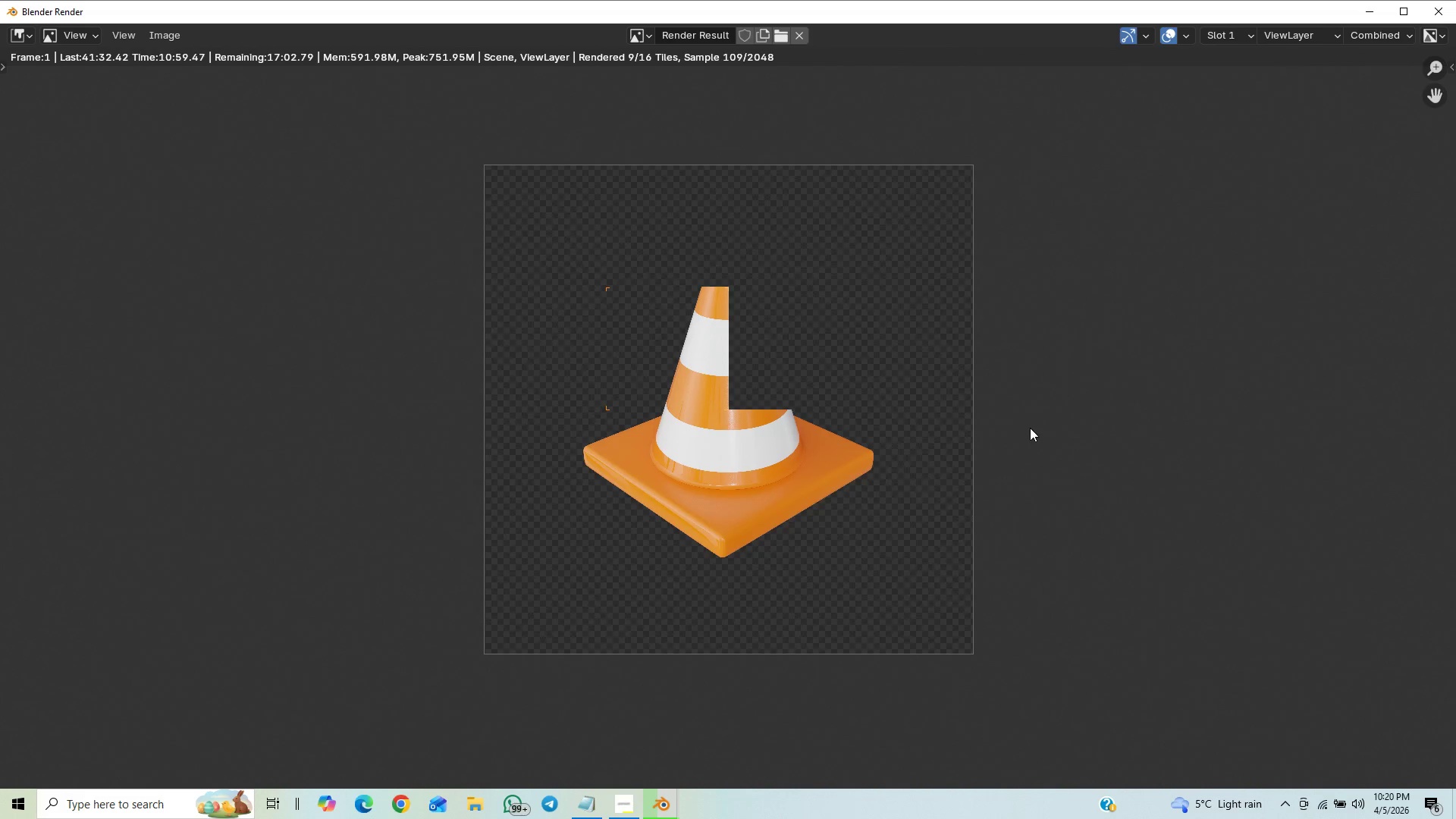 
scroll: coordinate [1030, 428], scroll_direction: up, amount: 1.0
 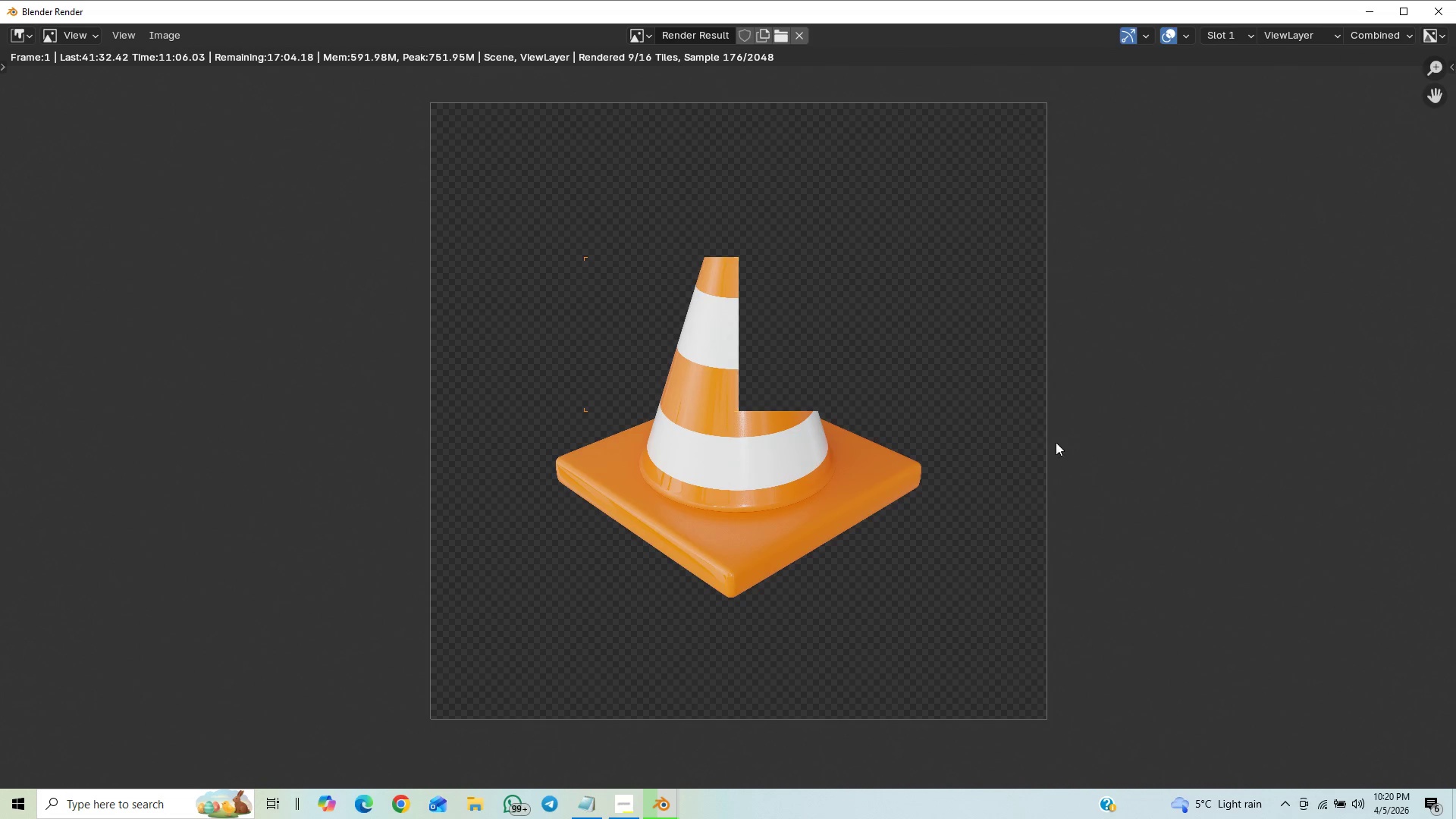 
wait(9.92)
 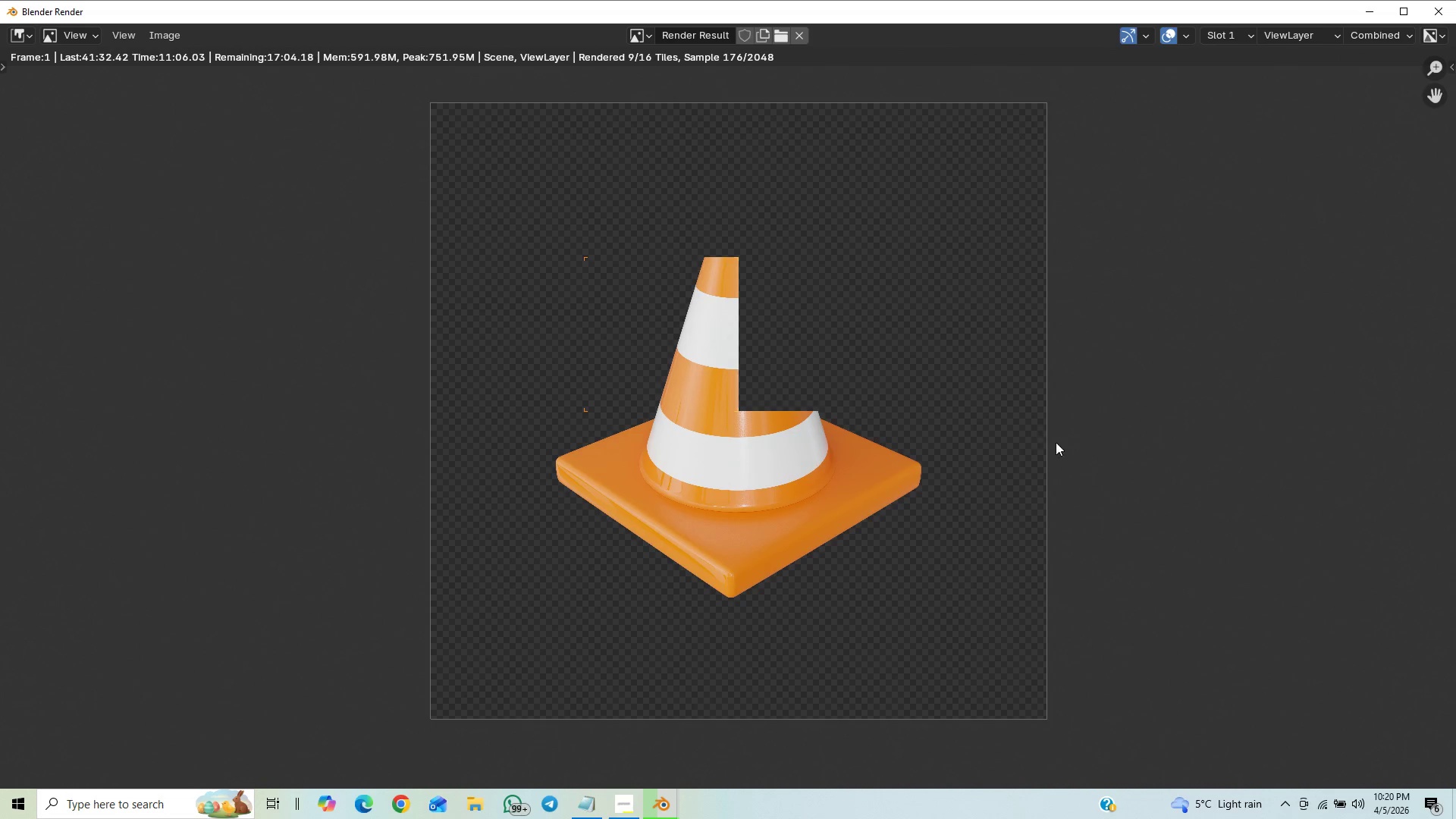 
scroll: coordinate [1037, 439], scroll_direction: down, amount: 1.0
 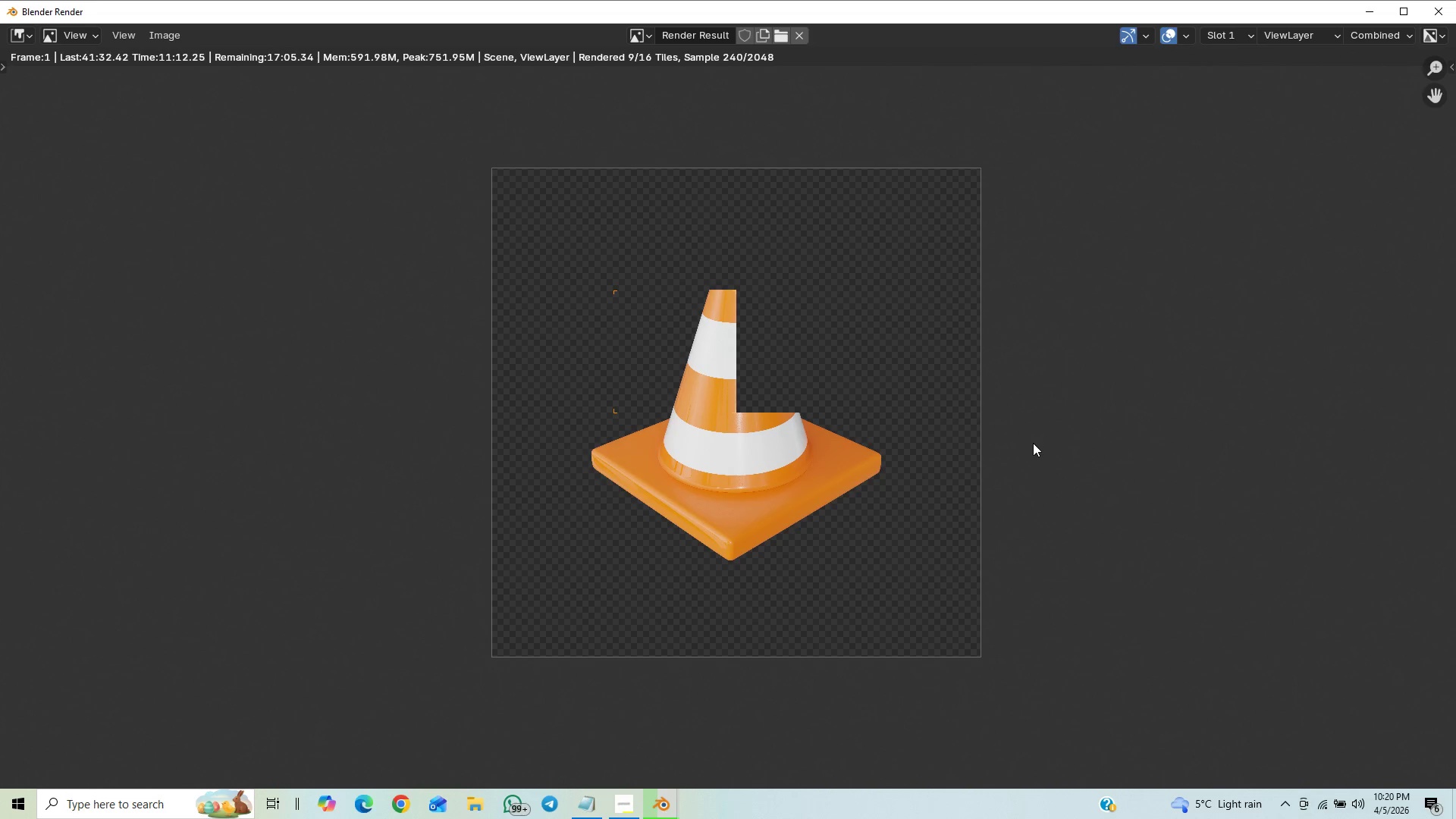 
scroll: coordinate [1045, 428], scroll_direction: up, amount: 2.0
 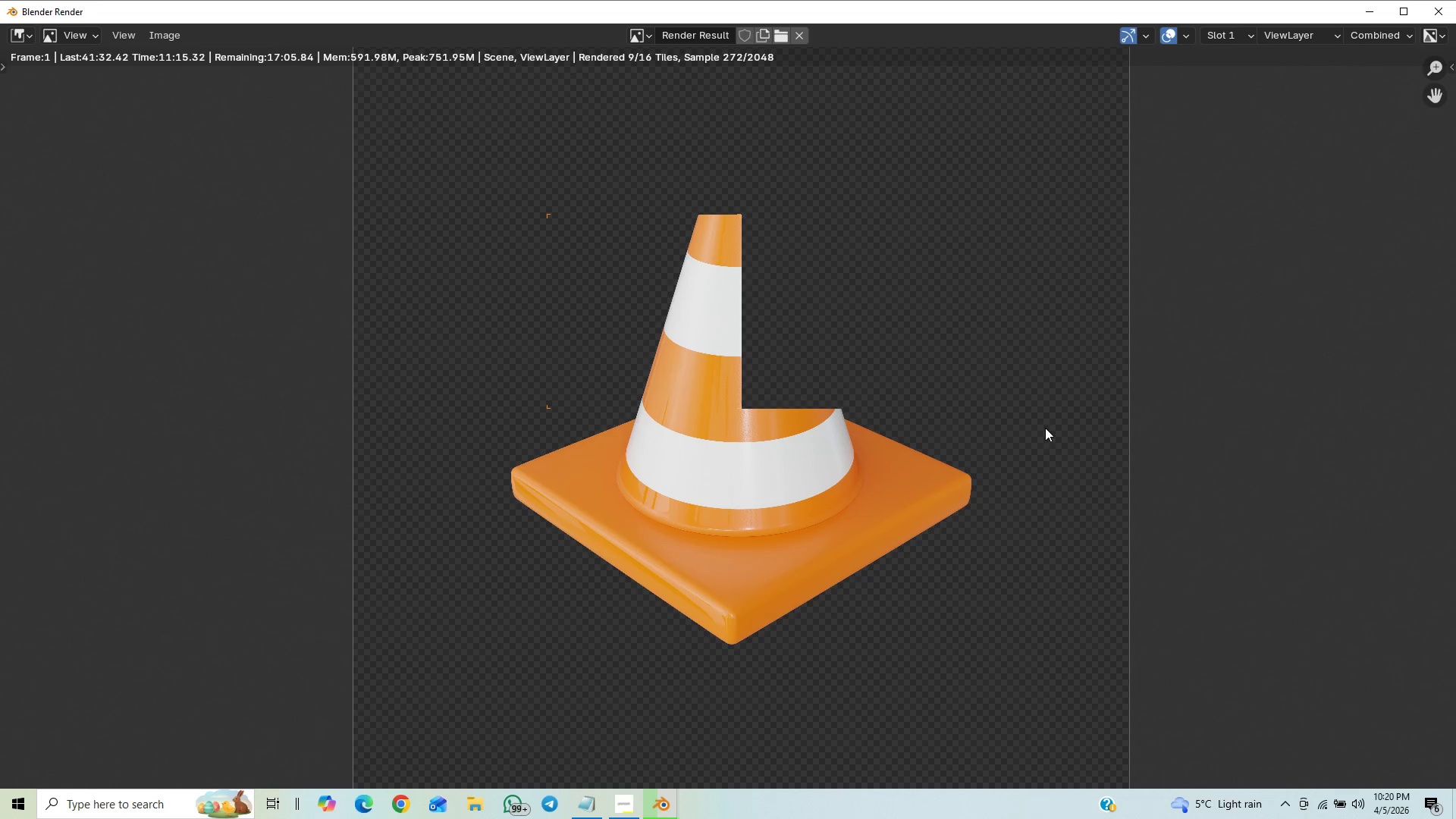 
scroll: coordinate [1059, 443], scroll_direction: down, amount: 2.0
 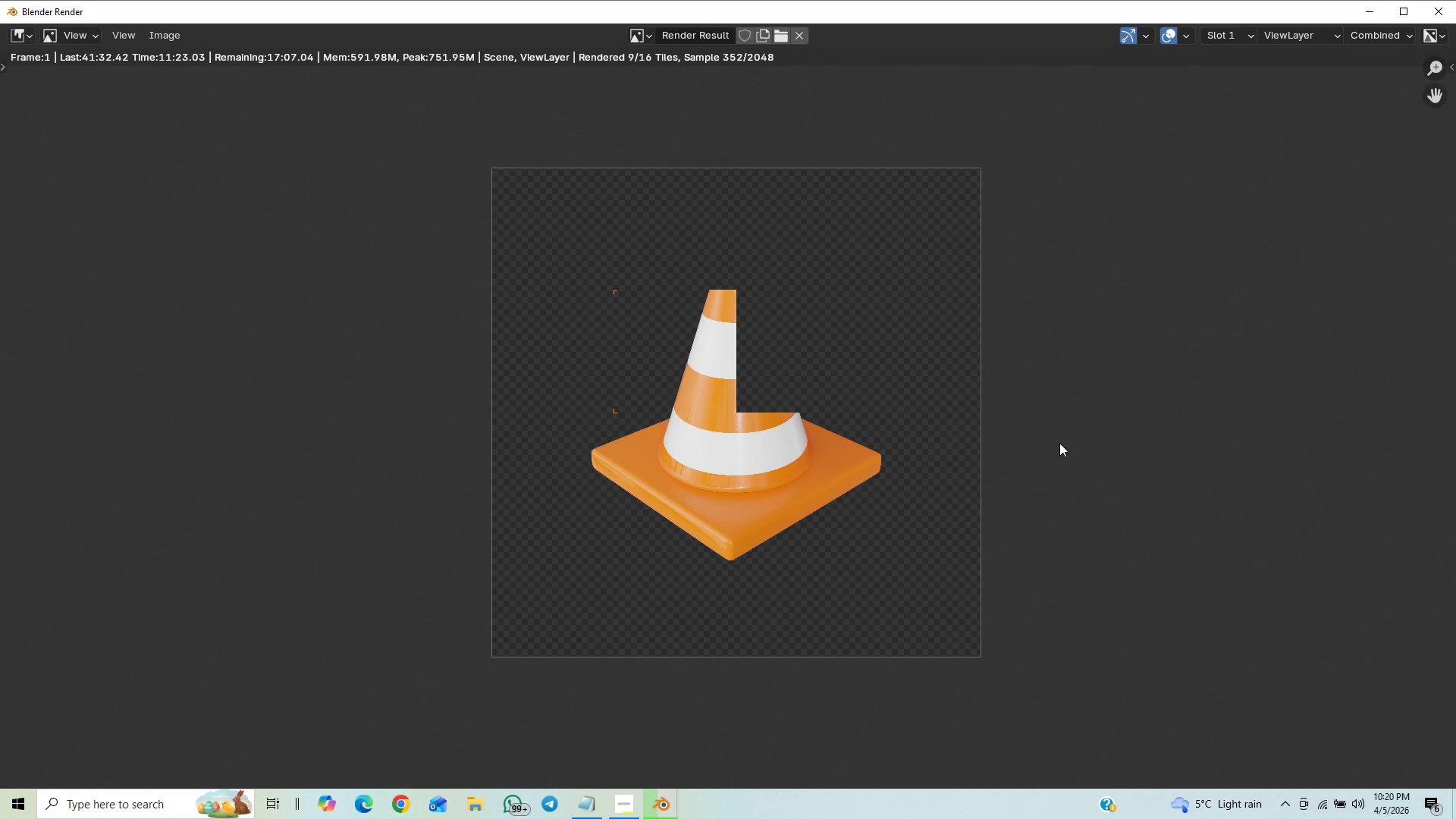 
scroll: coordinate [1059, 443], scroll_direction: up, amount: 1.0
 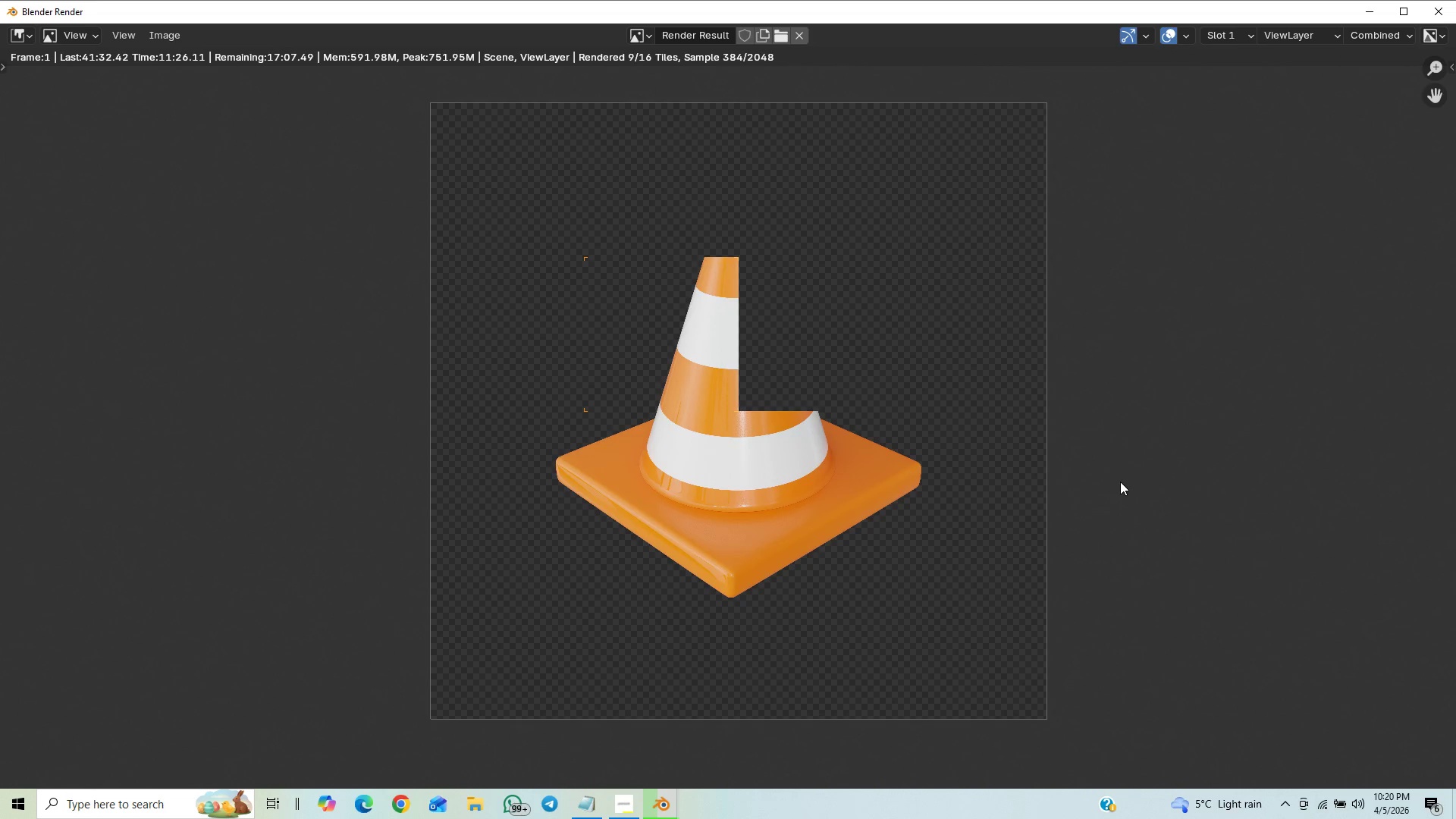 
scroll: coordinate [1120, 482], scroll_direction: down, amount: 1.0
 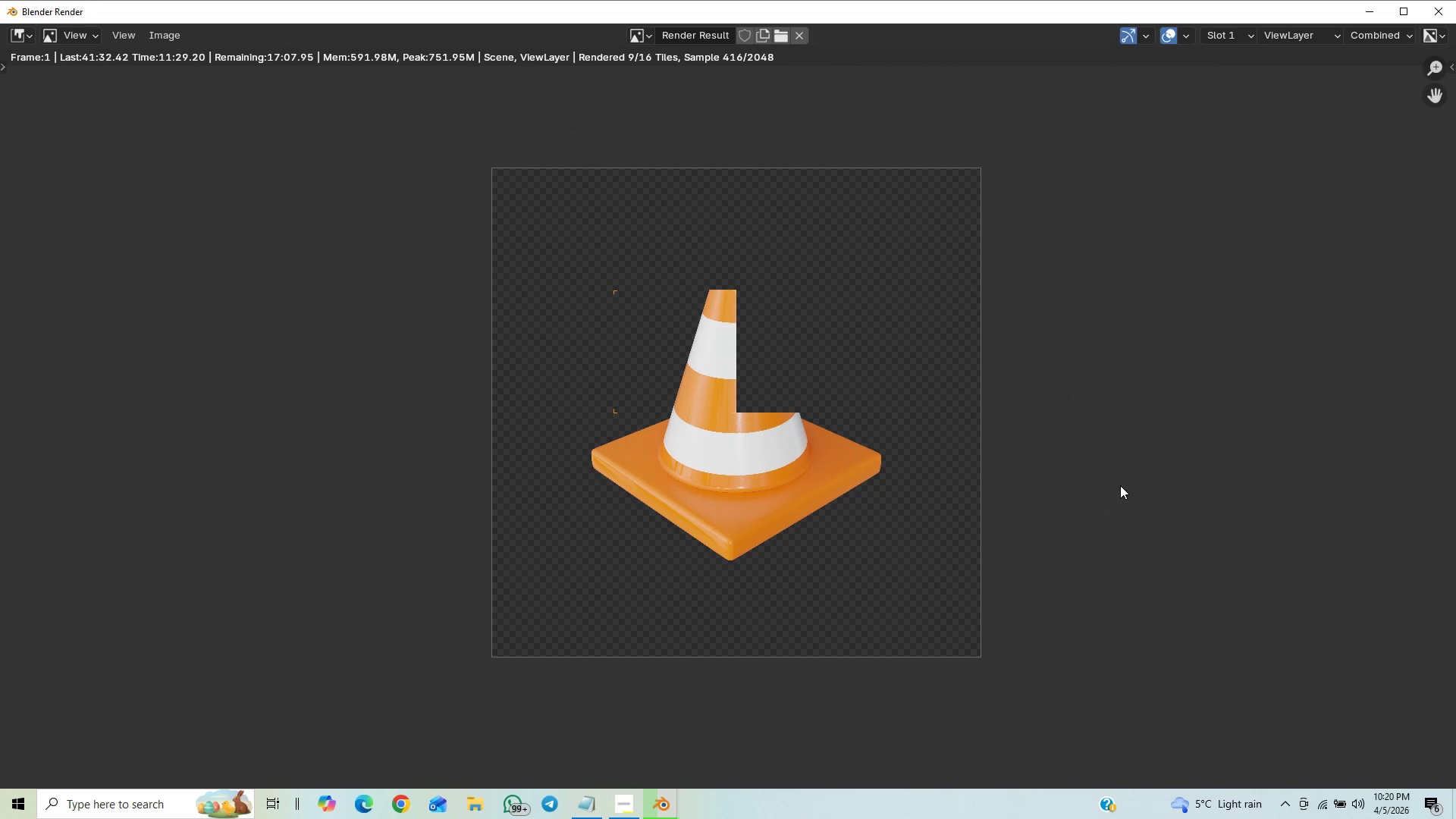 
scroll: coordinate [1120, 485], scroll_direction: up, amount: 1.0
 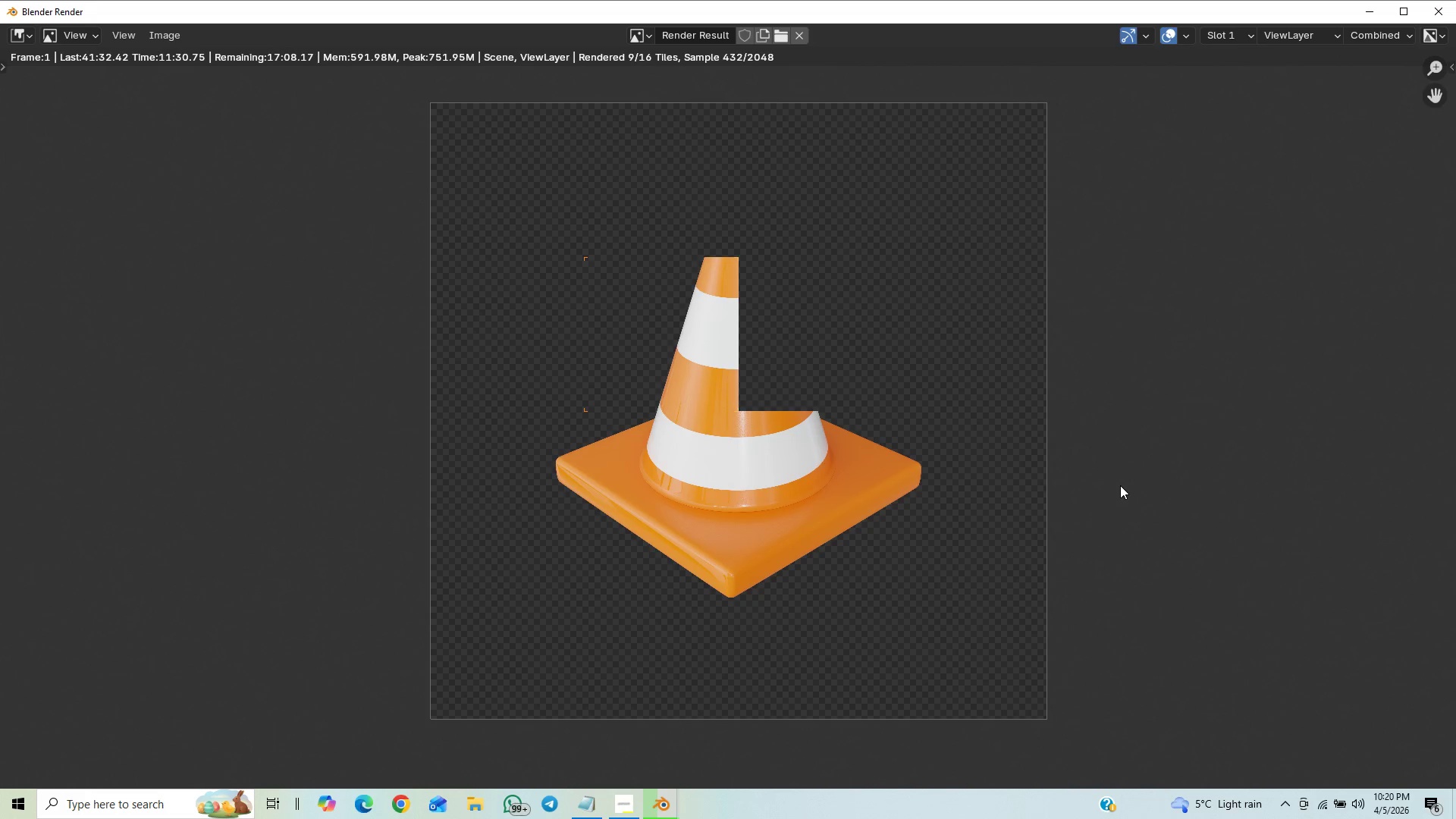 
scroll: coordinate [1120, 485], scroll_direction: down, amount: 2.0
 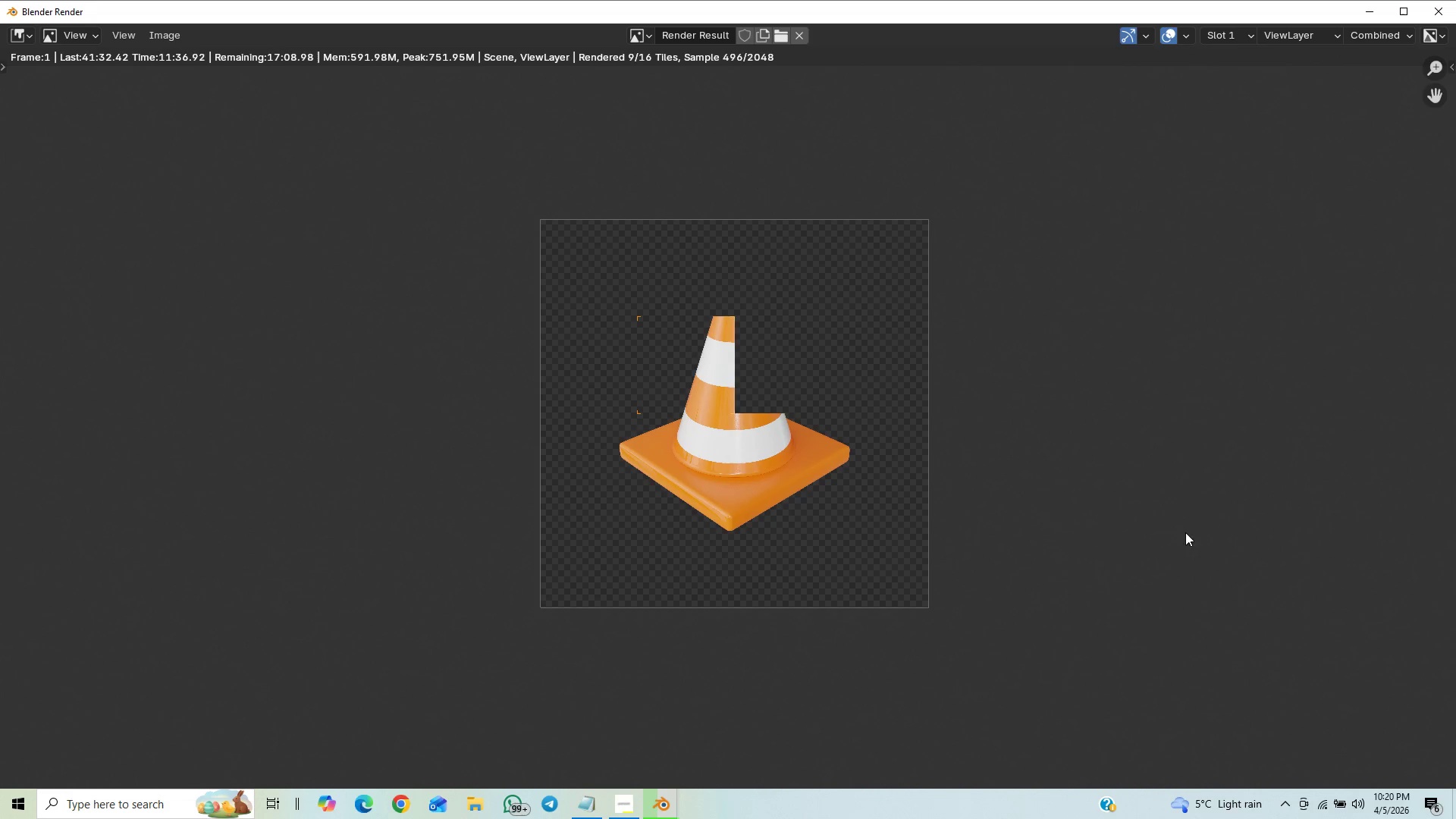 
scroll: coordinate [1242, 427], scroll_direction: up, amount: 3.0
 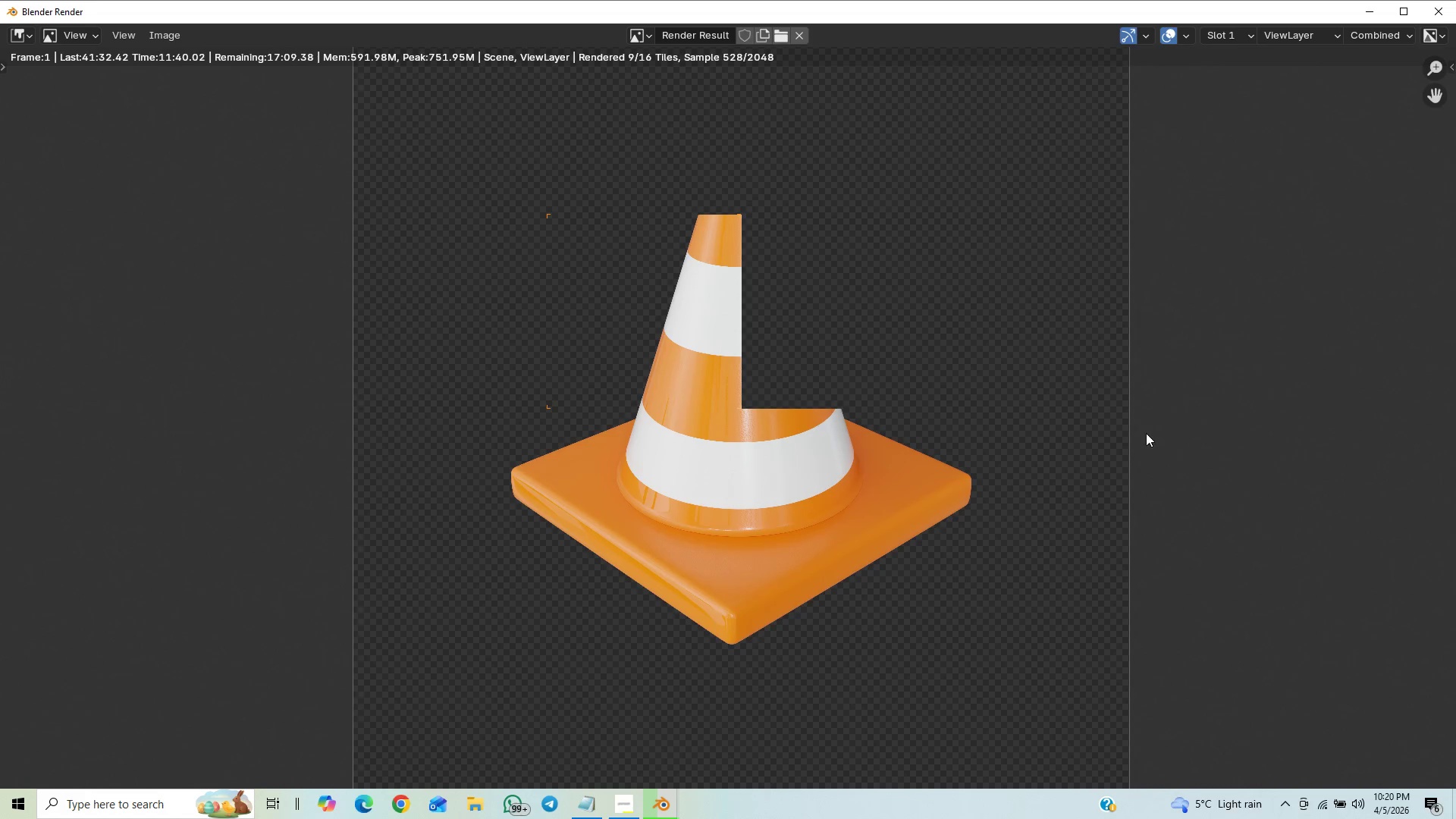 
scroll: coordinate [1181, 403], scroll_direction: down, amount: 3.0
 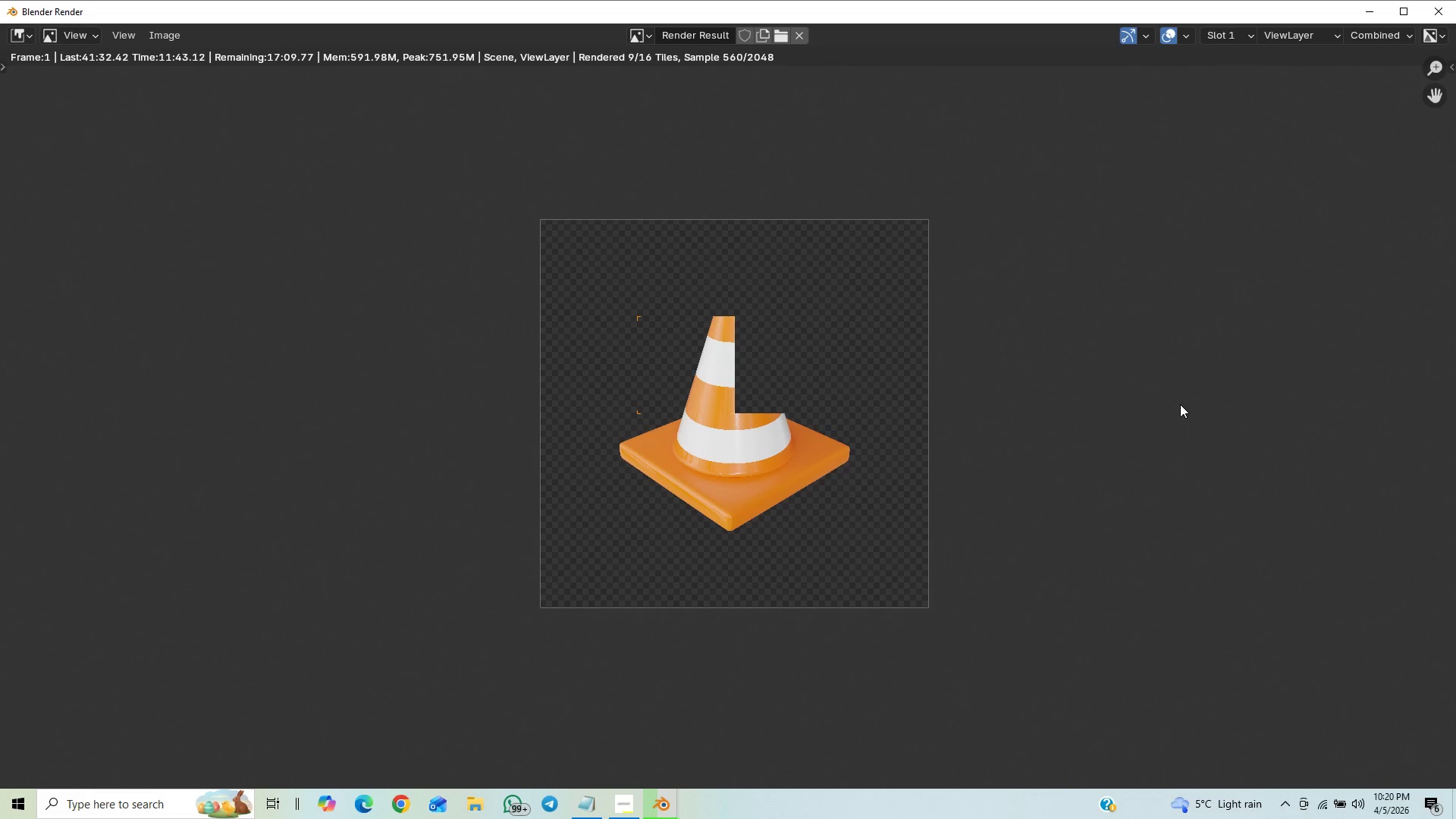 
scroll: coordinate [1180, 406], scroll_direction: up, amount: 2.0
 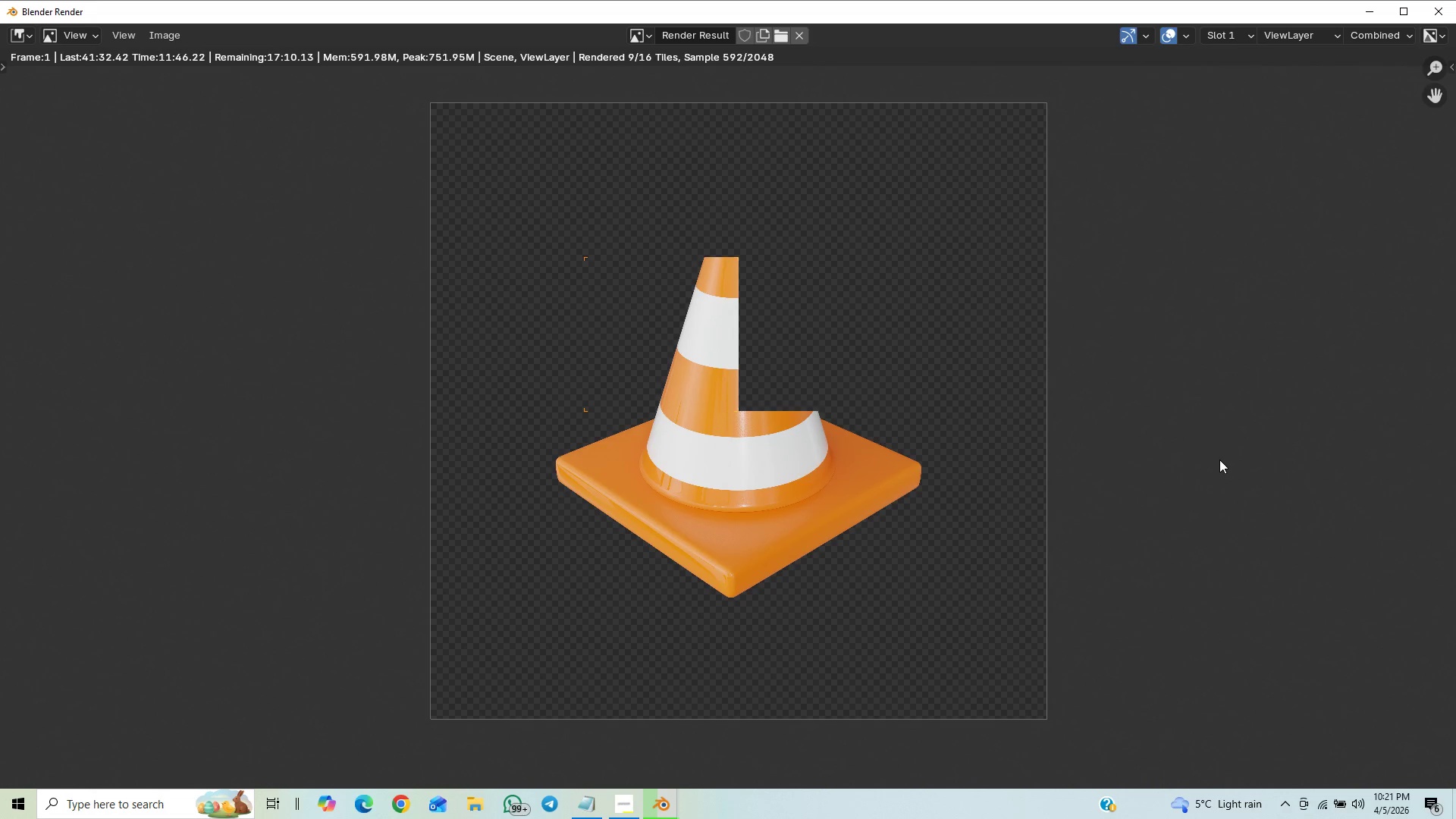 
scroll: coordinate [1228, 452], scroll_direction: down, amount: 1.0
 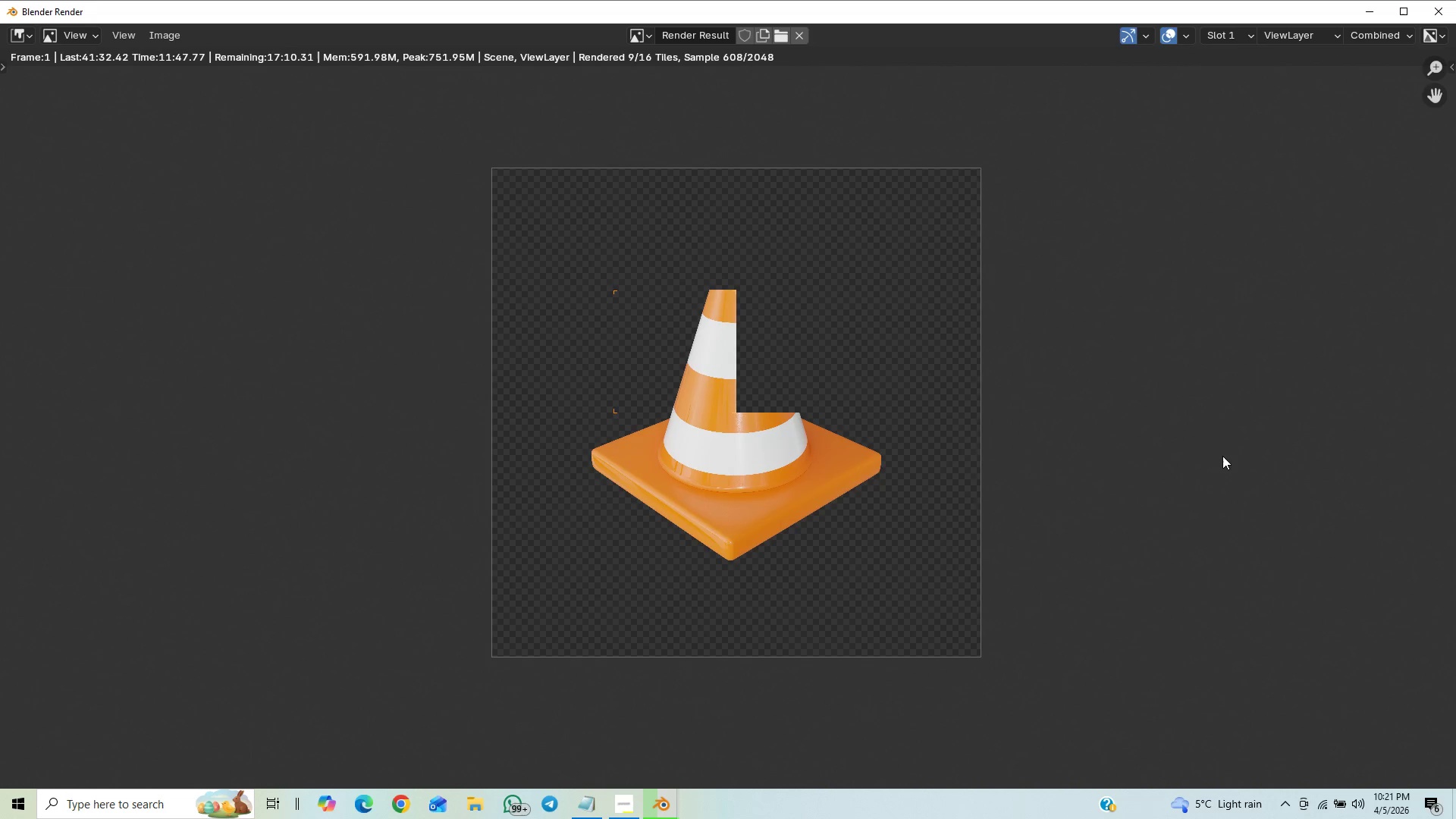 
scroll: coordinate [1222, 456], scroll_direction: up, amount: 1.0
 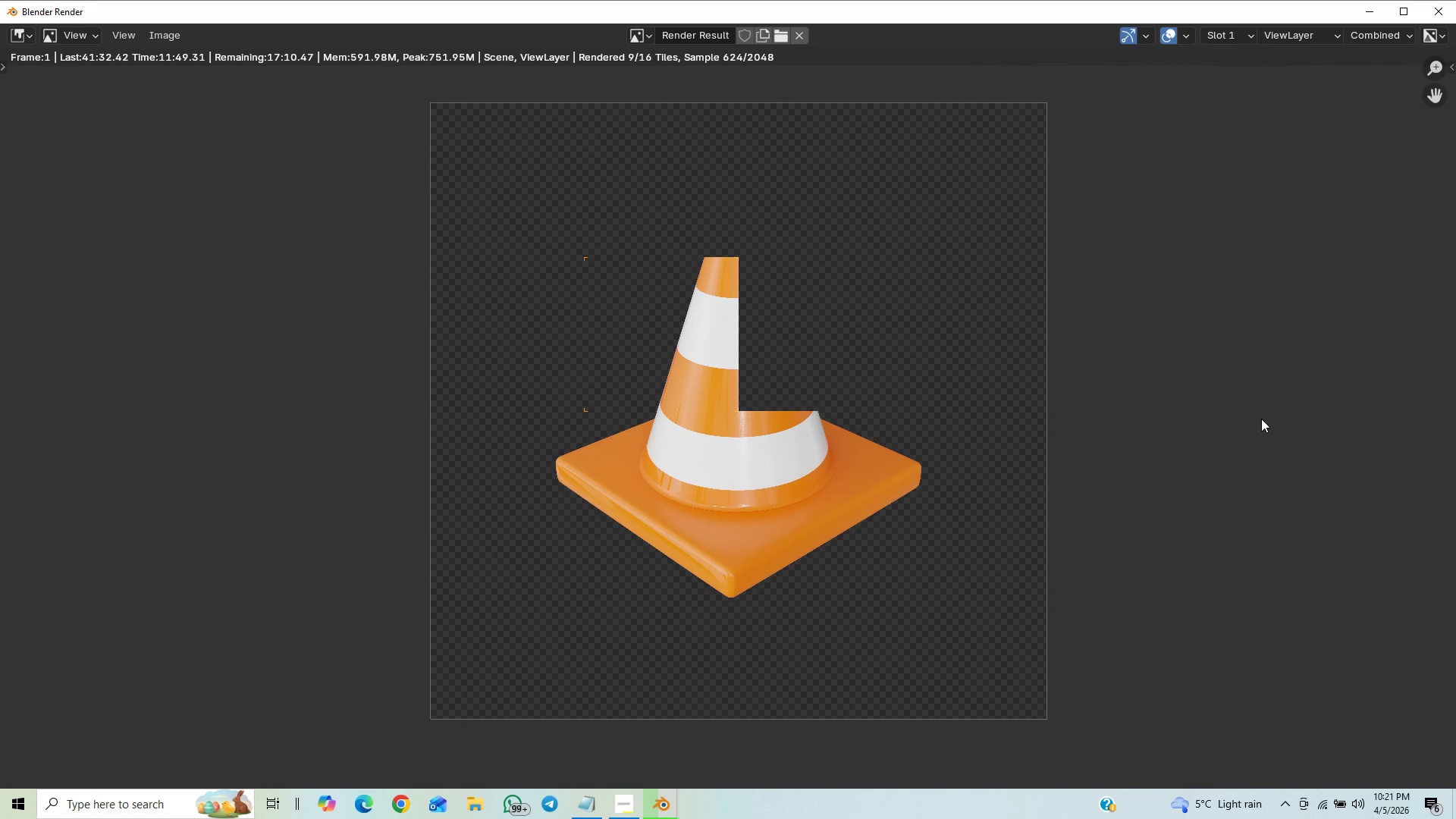 
scroll: coordinate [1254, 417], scroll_direction: down, amount: 2.0
 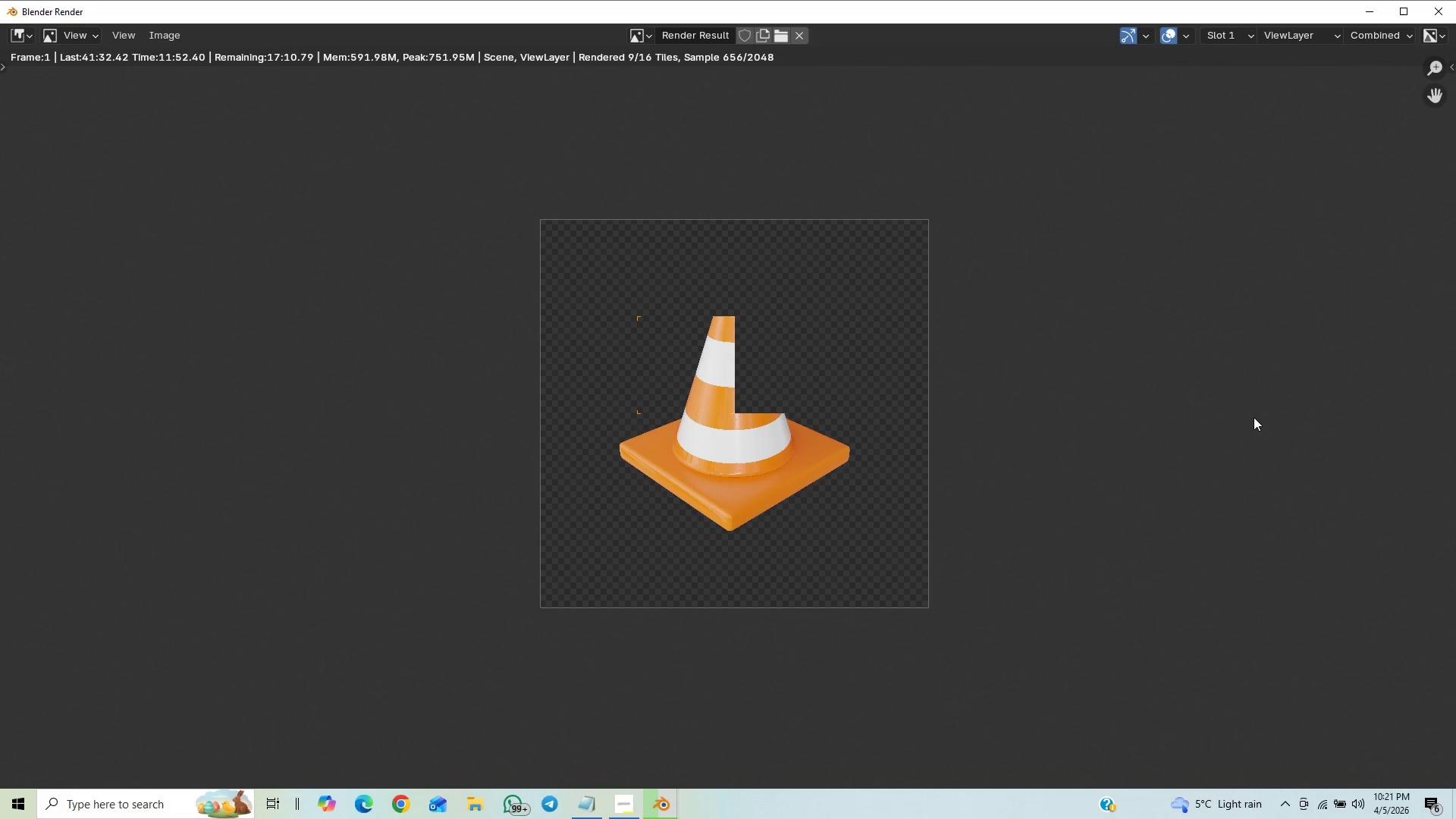 
scroll: coordinate [1173, 457], scroll_direction: up, amount: 2.0
 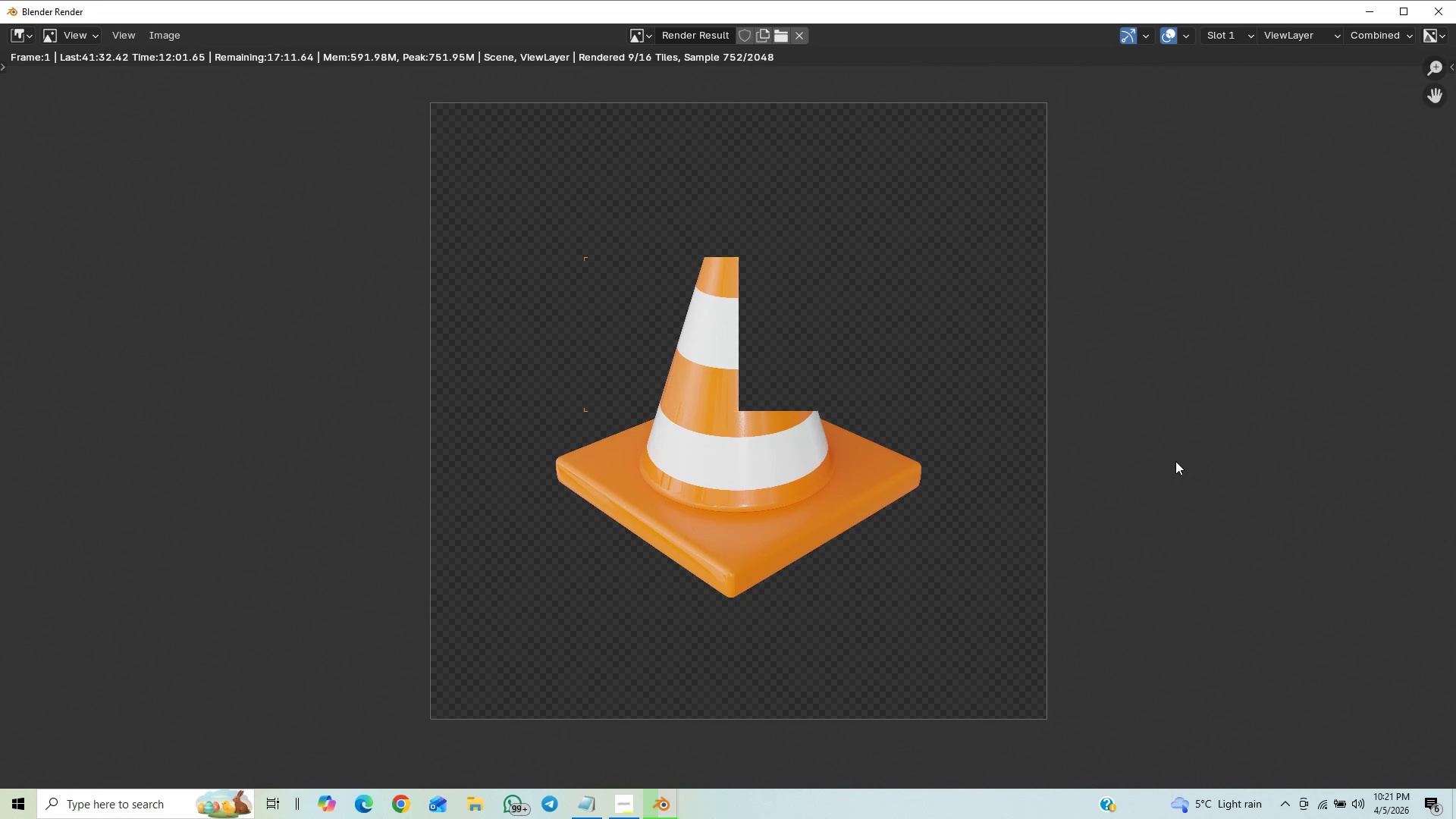 
scroll: coordinate [1223, 492], scroll_direction: down, amount: 3.0
 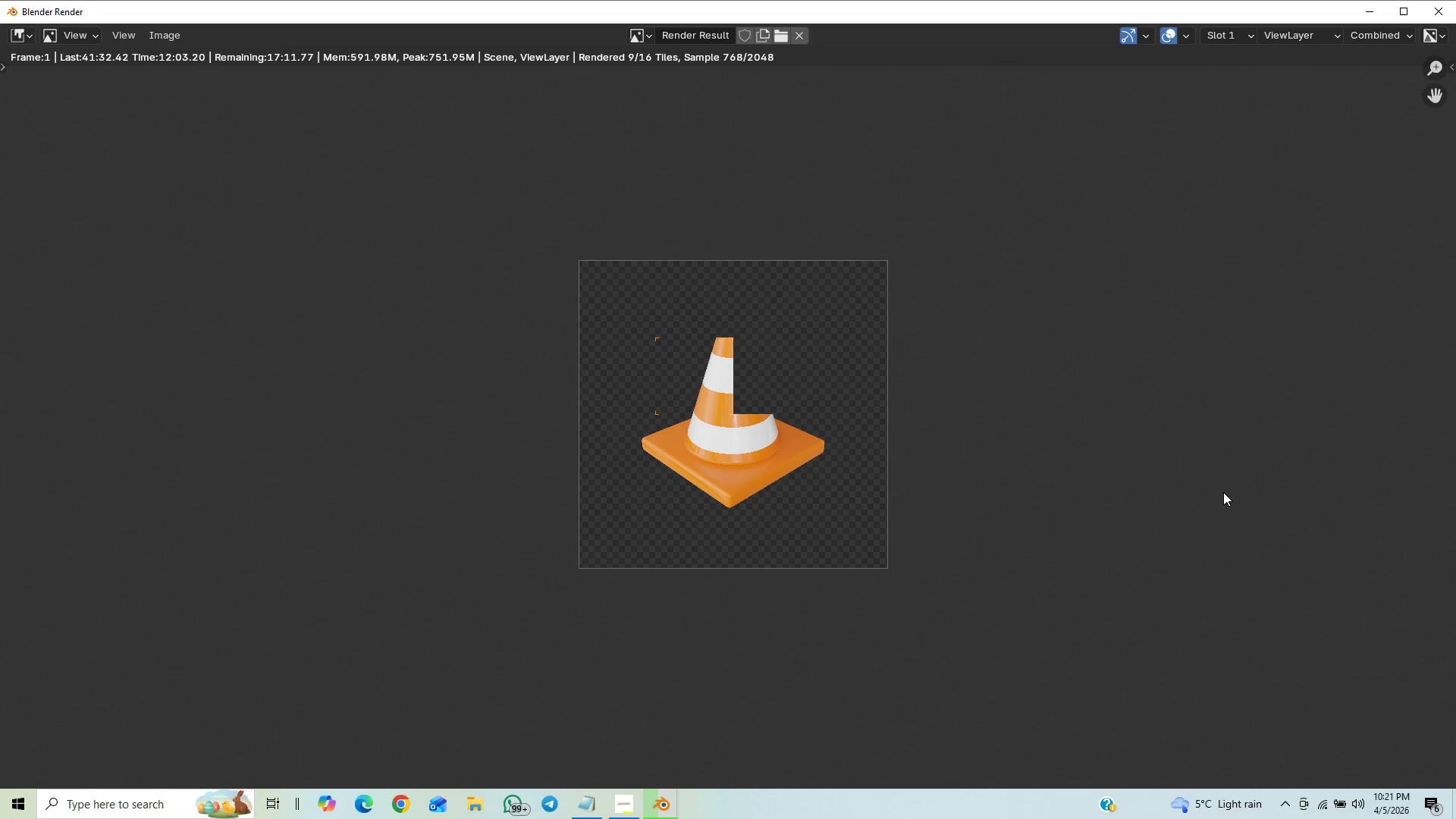 
scroll: coordinate [1192, 481], scroll_direction: up, amount: 3.0
 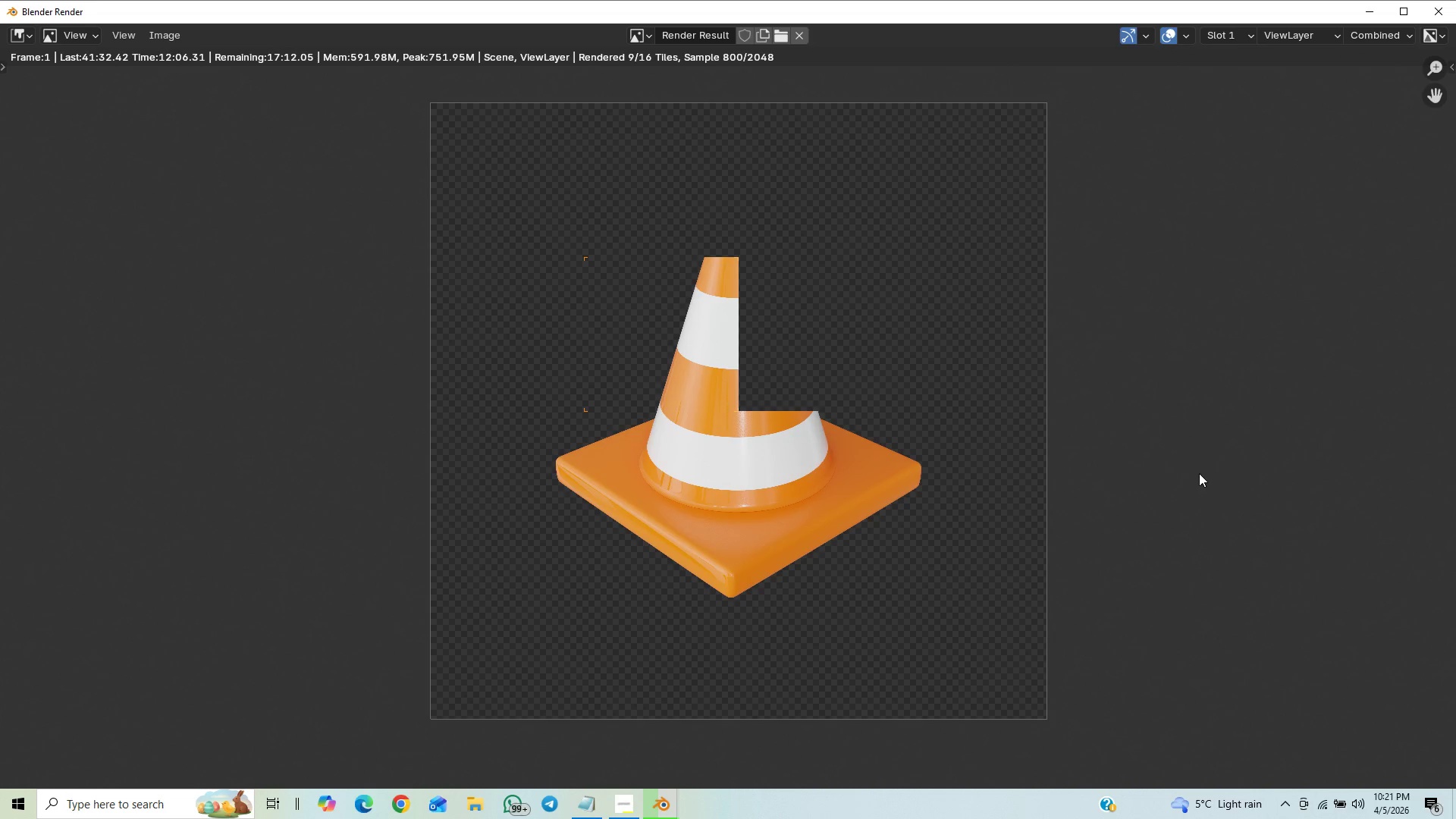 
scroll: coordinate [1201, 473], scroll_direction: down, amount: 11.0
 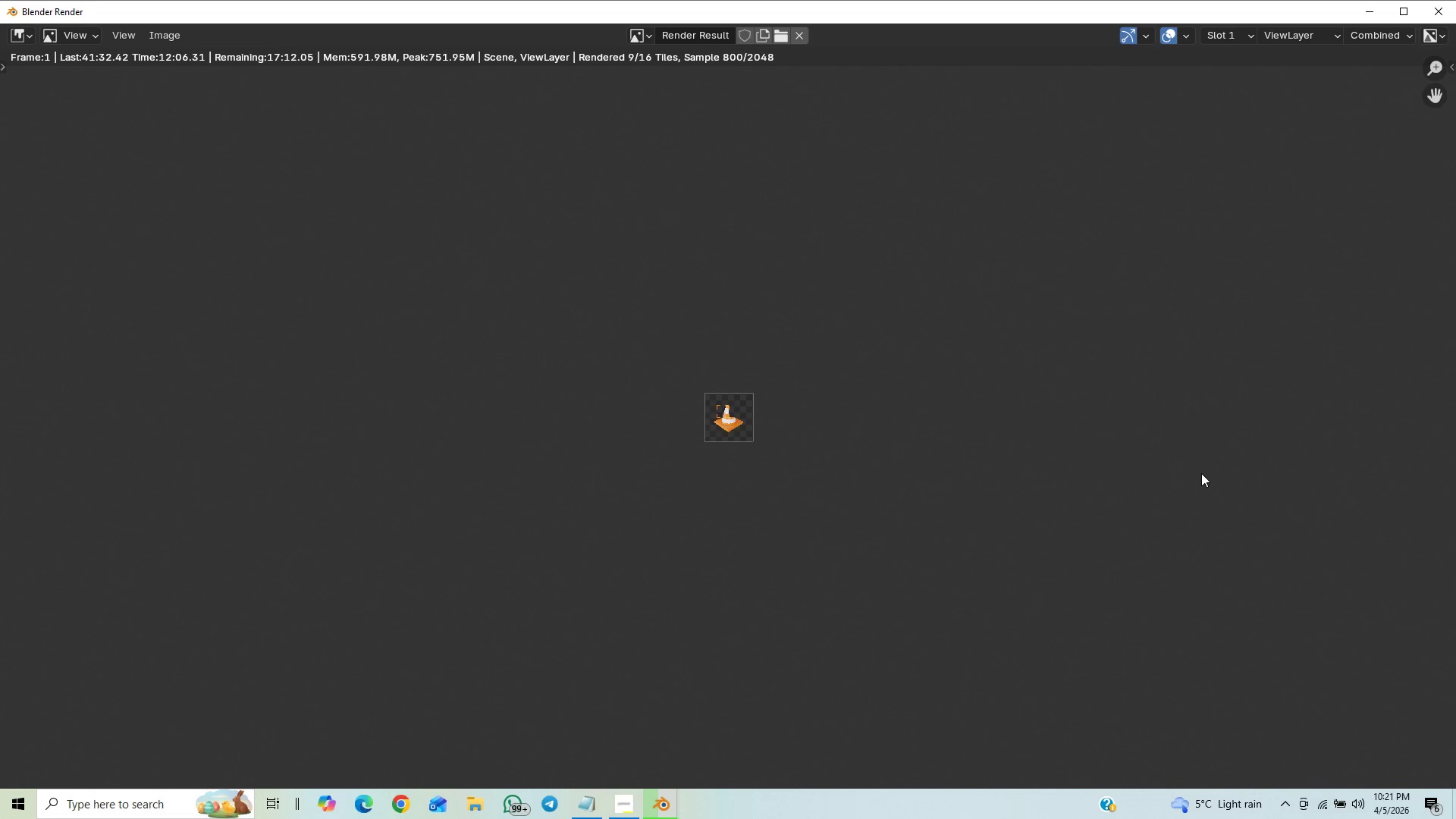 
scroll: coordinate [1175, 491], scroll_direction: up, amount: 12.0
 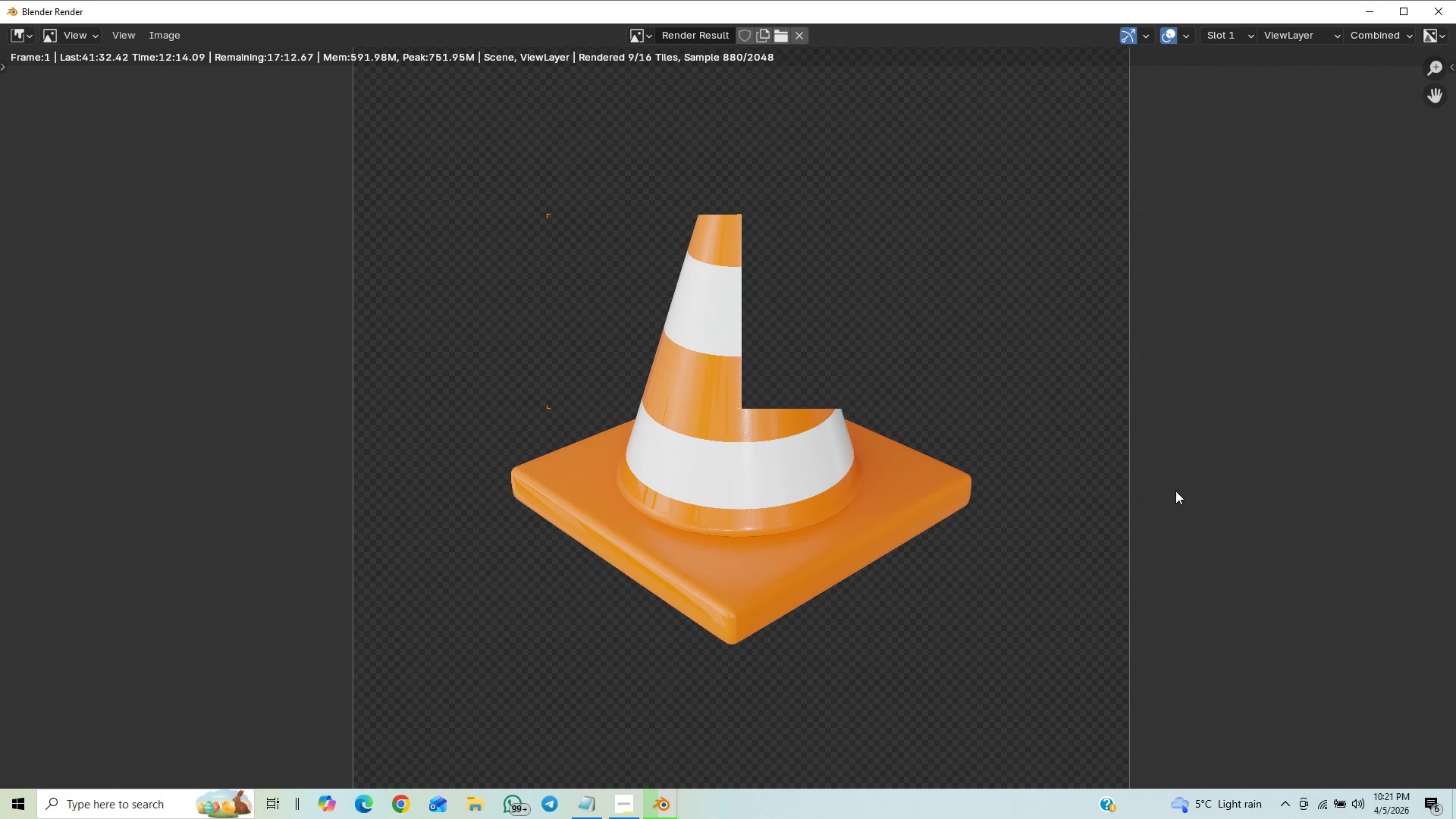 
scroll: coordinate [1196, 489], scroll_direction: down, amount: 17.0
 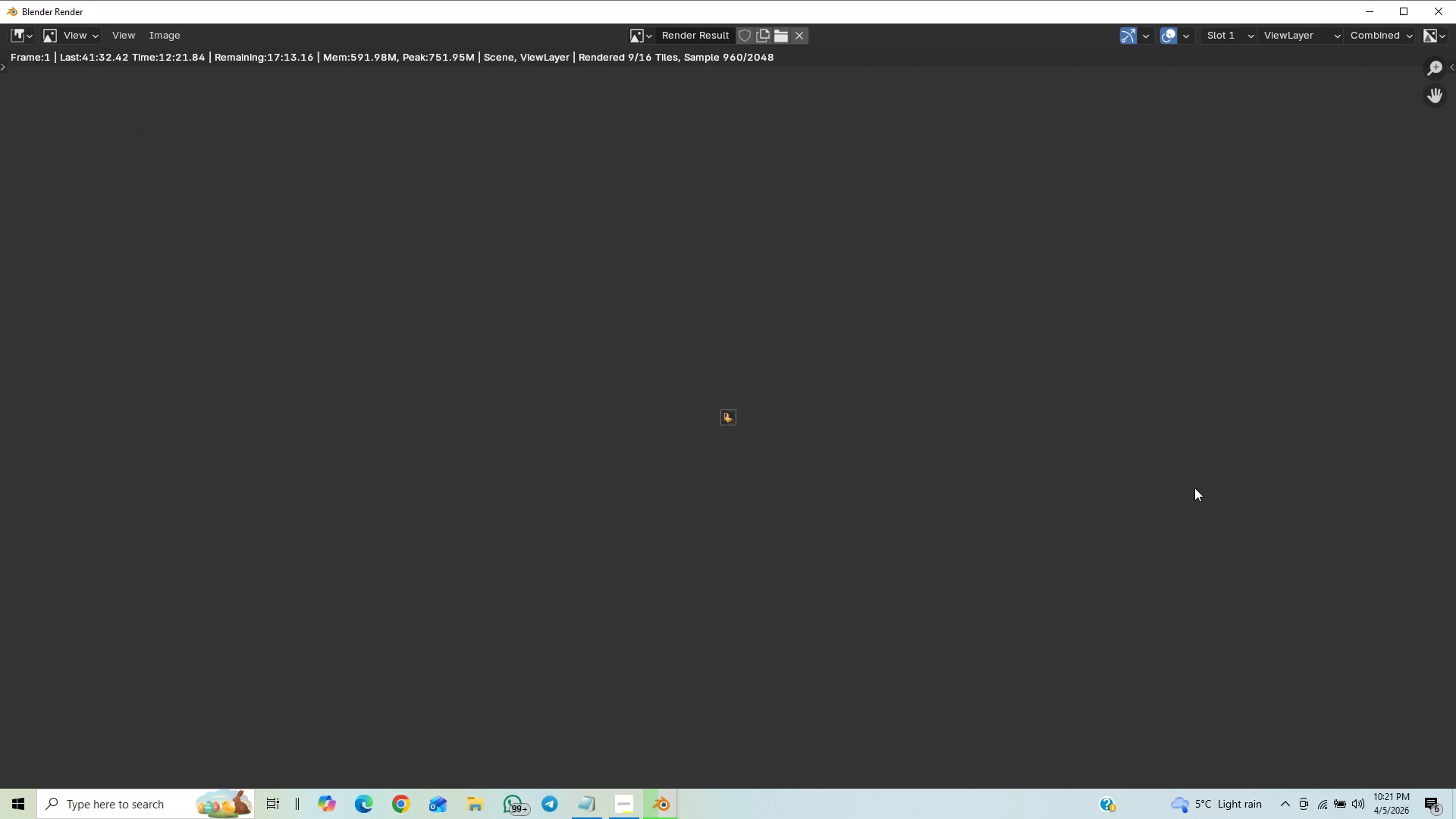 
scroll: coordinate [1217, 472], scroll_direction: up, amount: 16.0
 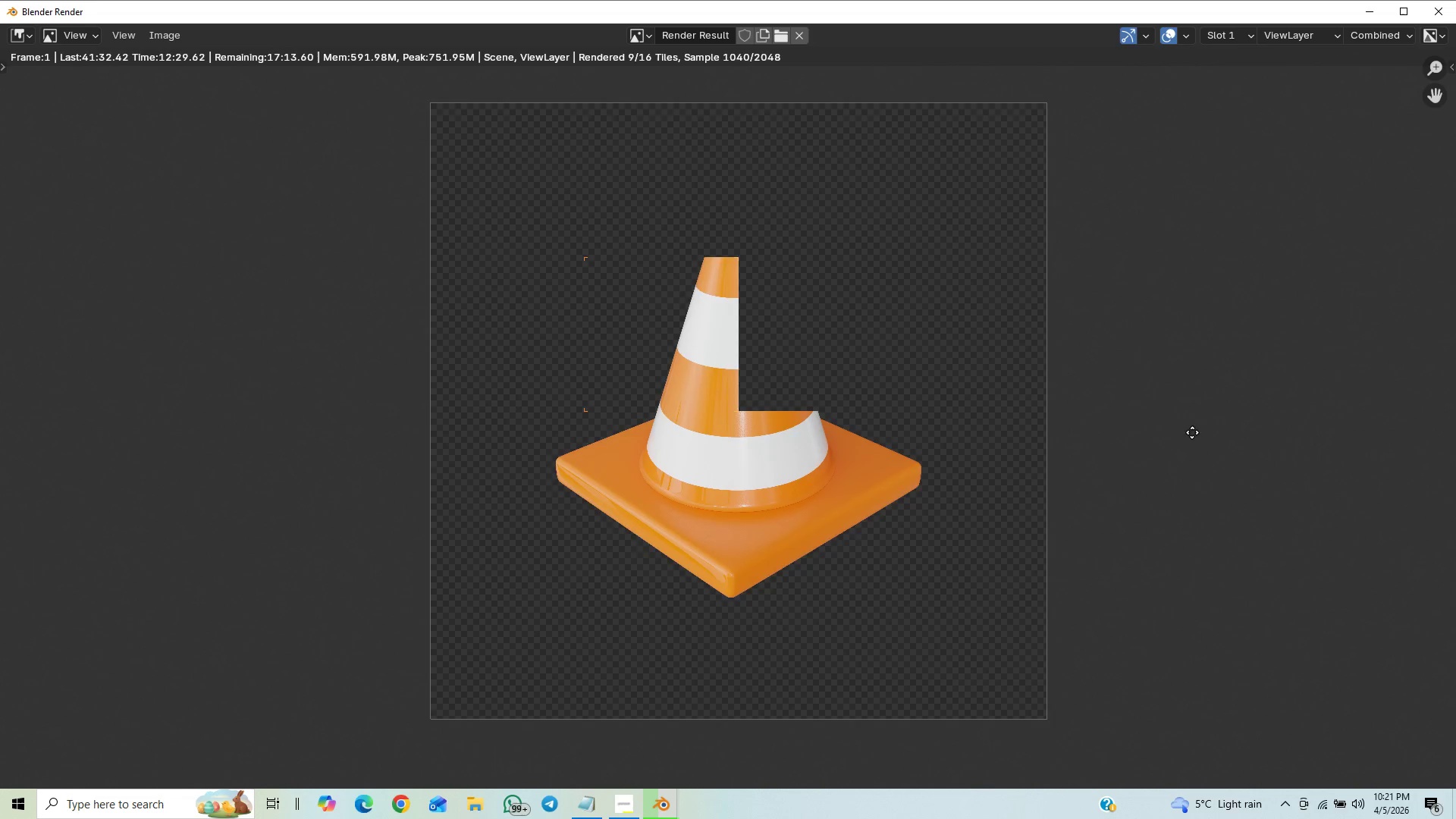 
scroll: coordinate [1123, 496], scroll_direction: down, amount: 2.0
 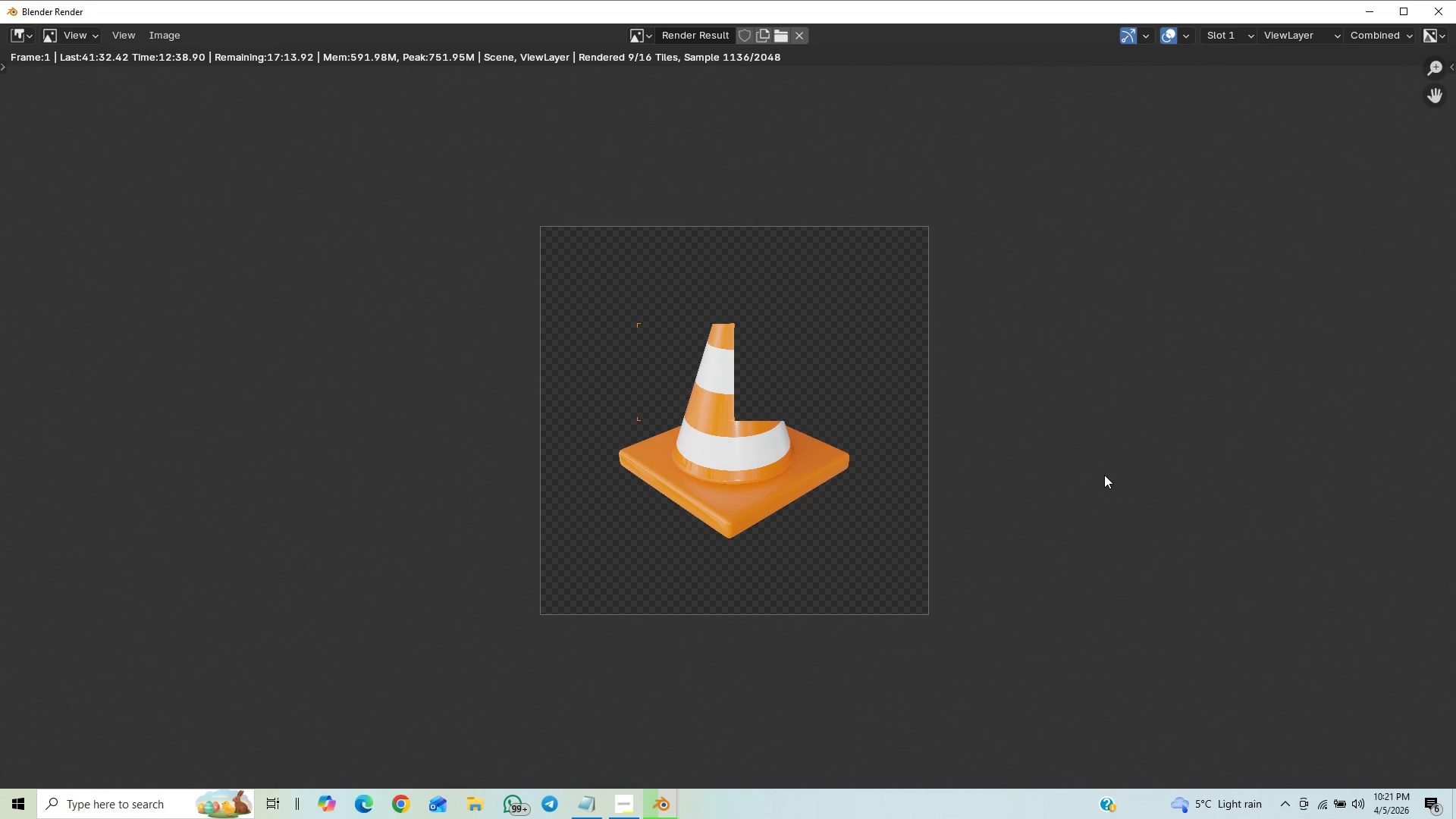 
wait(5.1)
 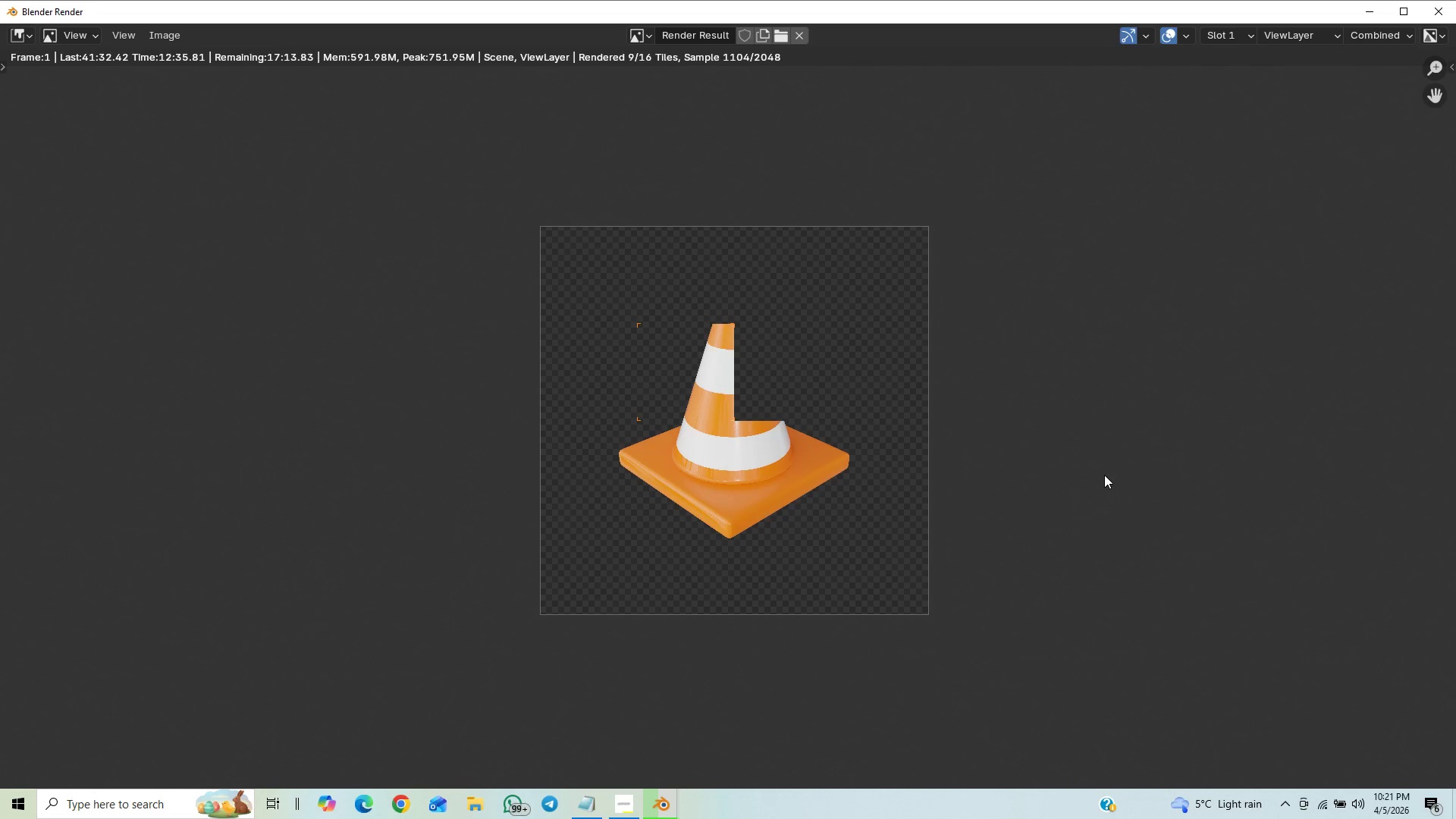 
scroll: coordinate [817, 414], scroll_direction: up, amount: 8.0
 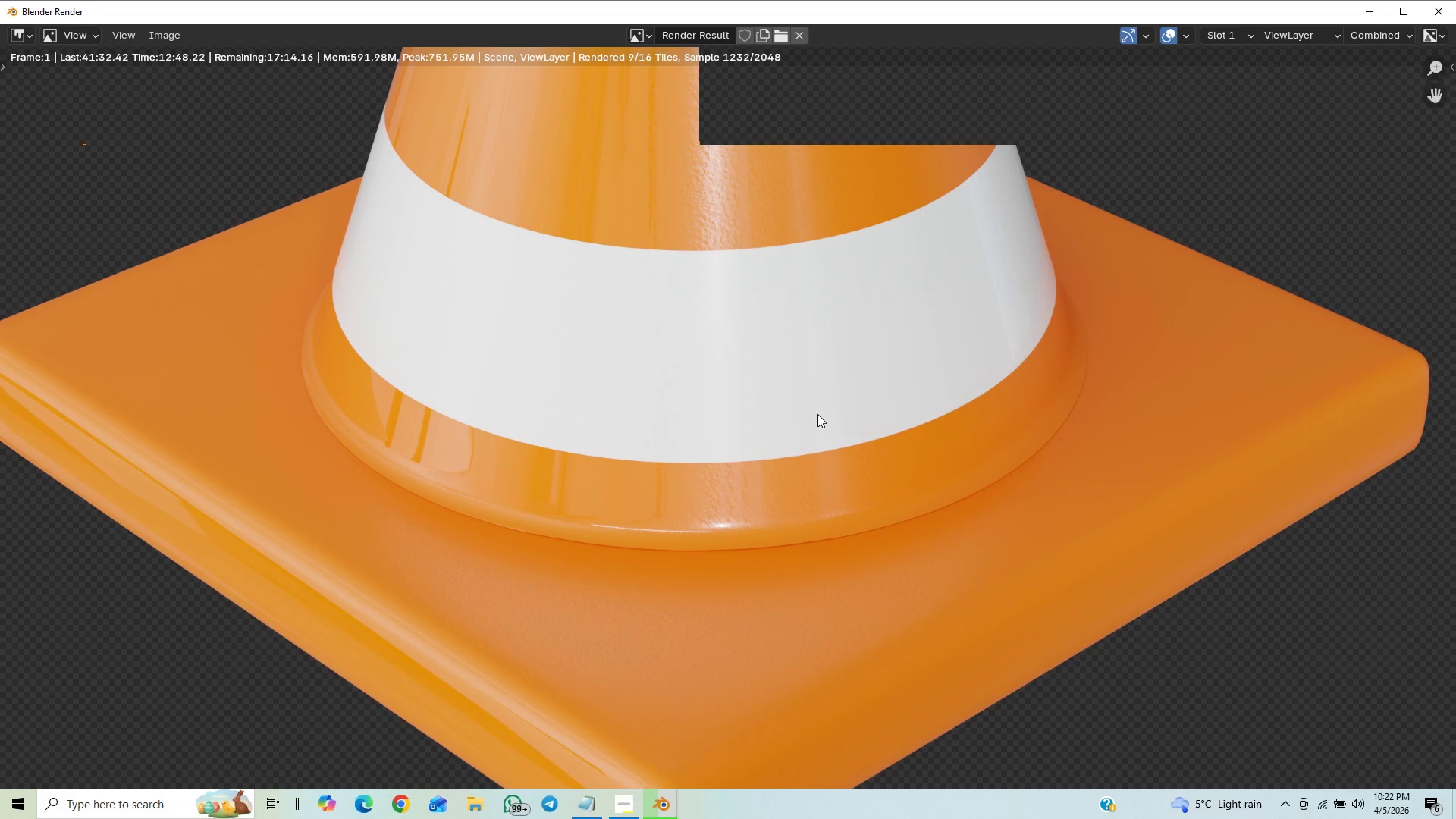 
wait(6.84)
 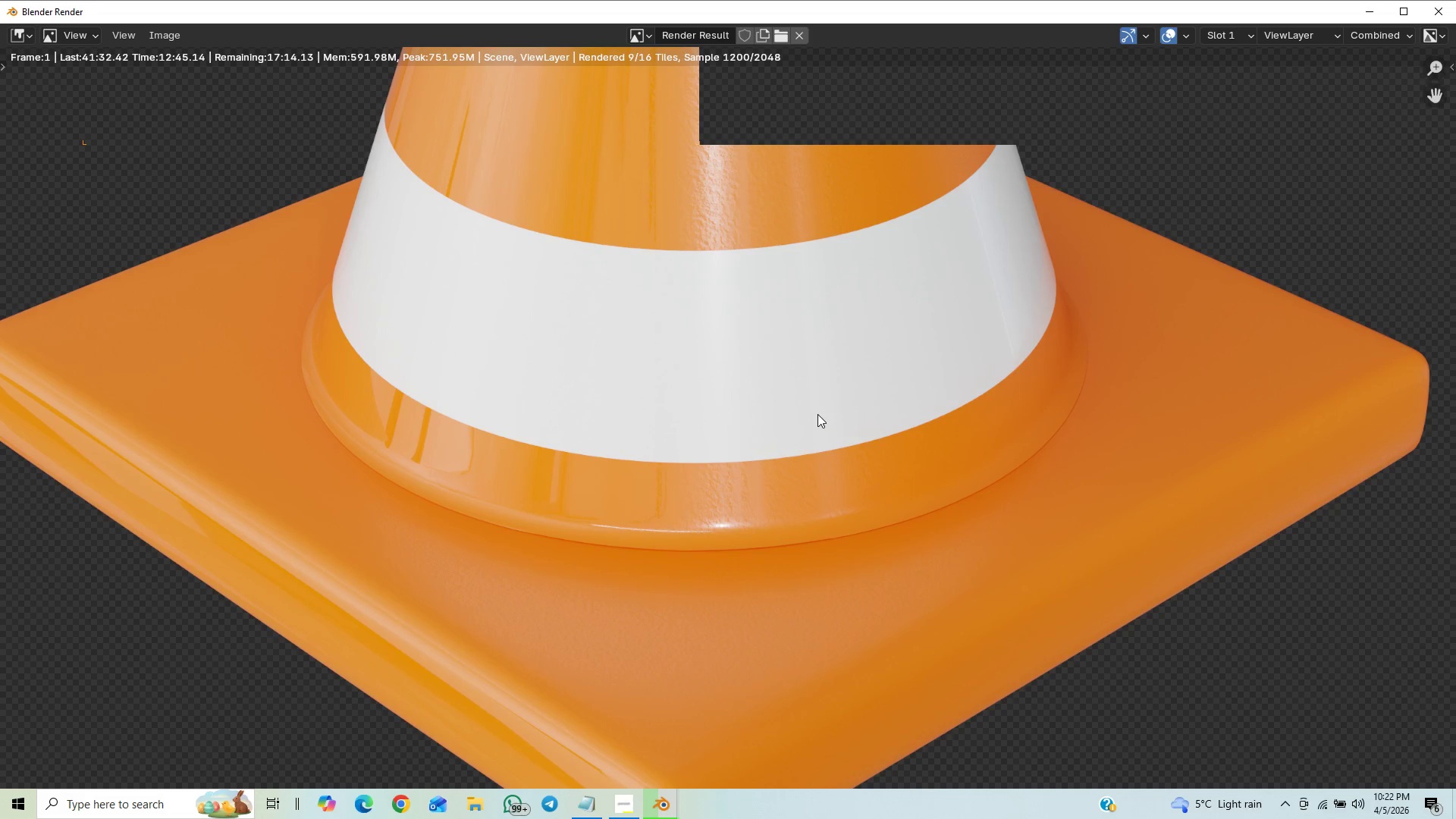 
scroll: coordinate [689, 439], scroll_direction: down, amount: 7.0
 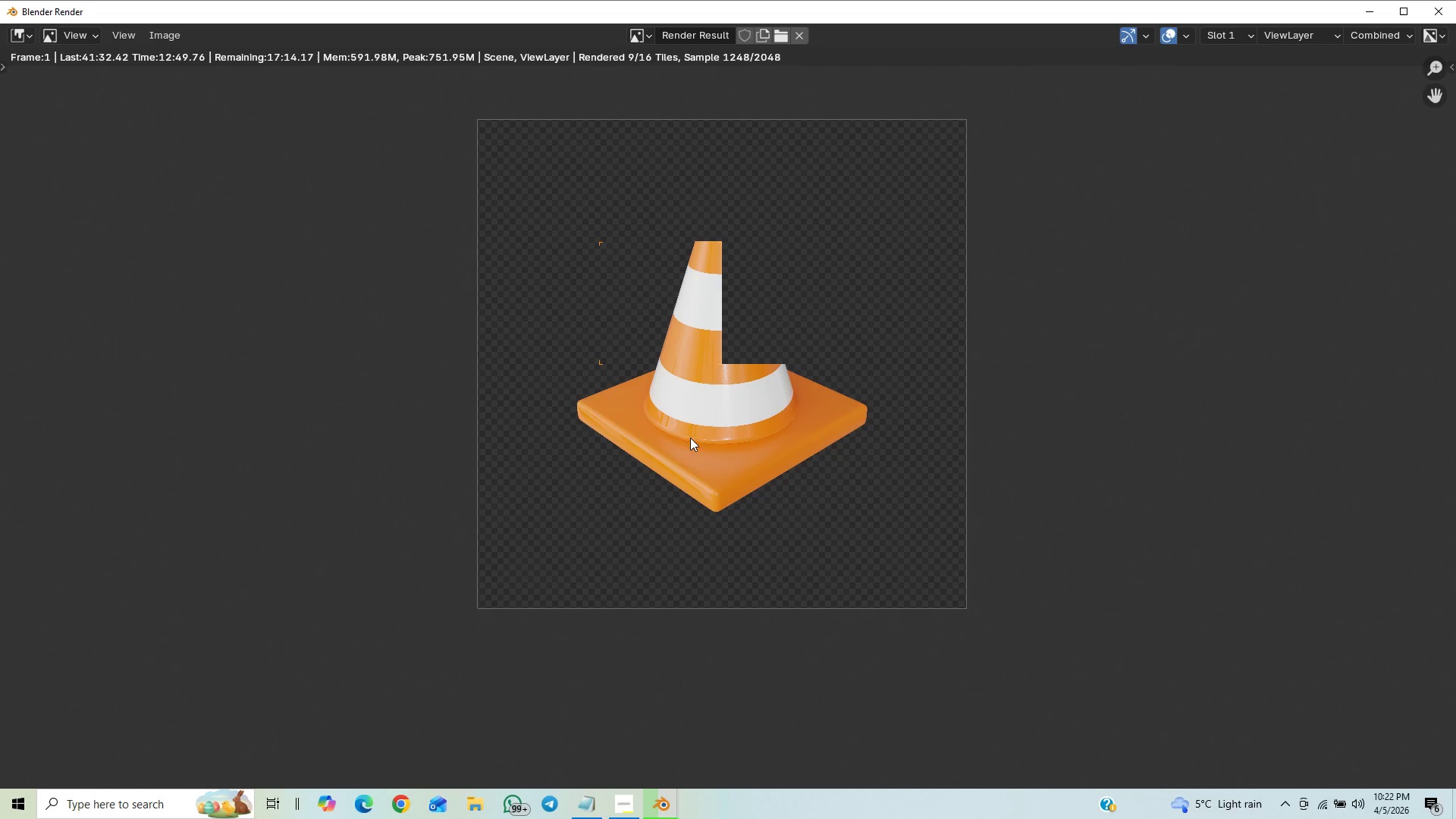 
scroll: coordinate [692, 433], scroll_direction: up, amount: 1.0
 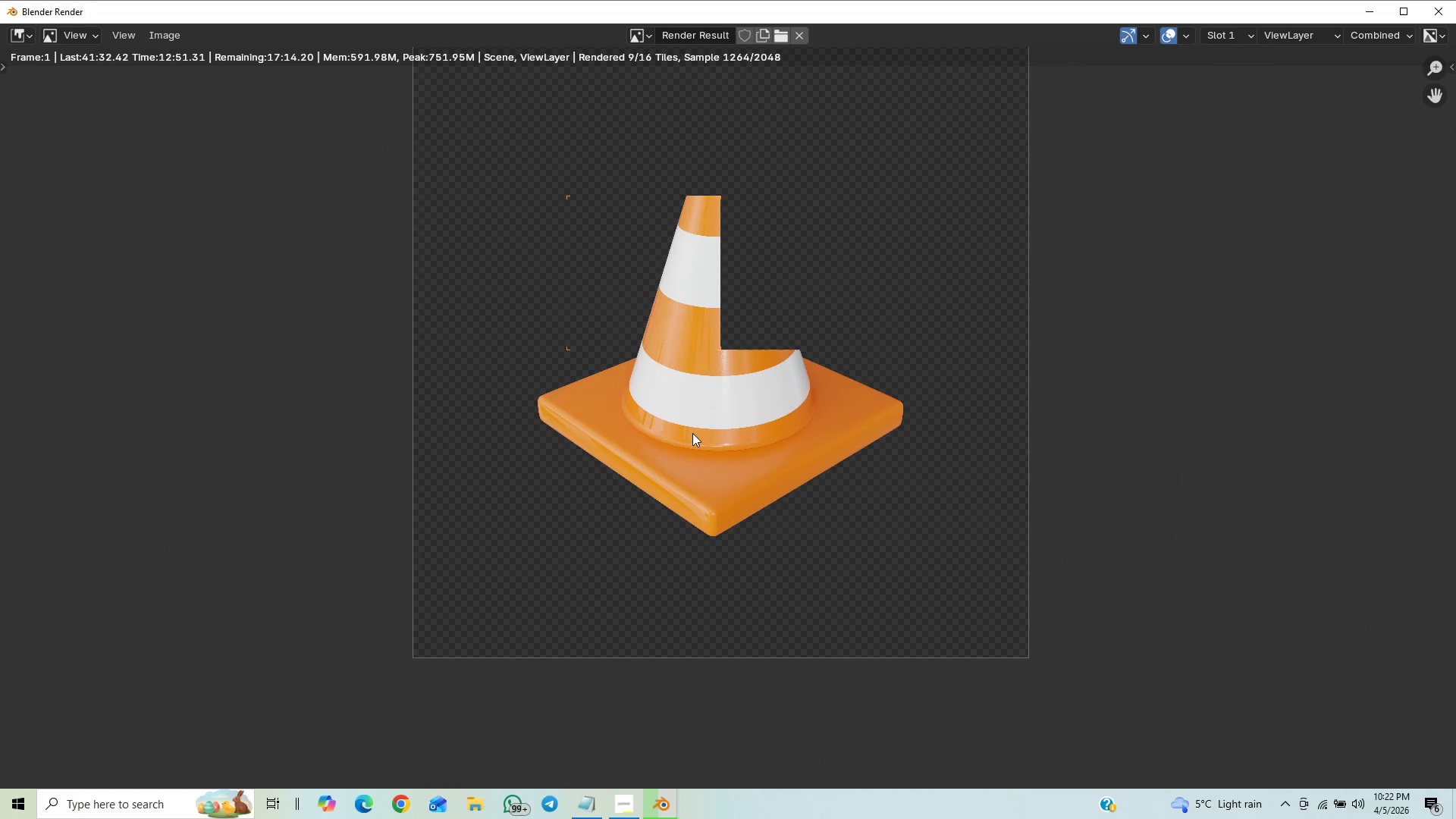 
scroll: coordinate [692, 433], scroll_direction: down, amount: 7.0
 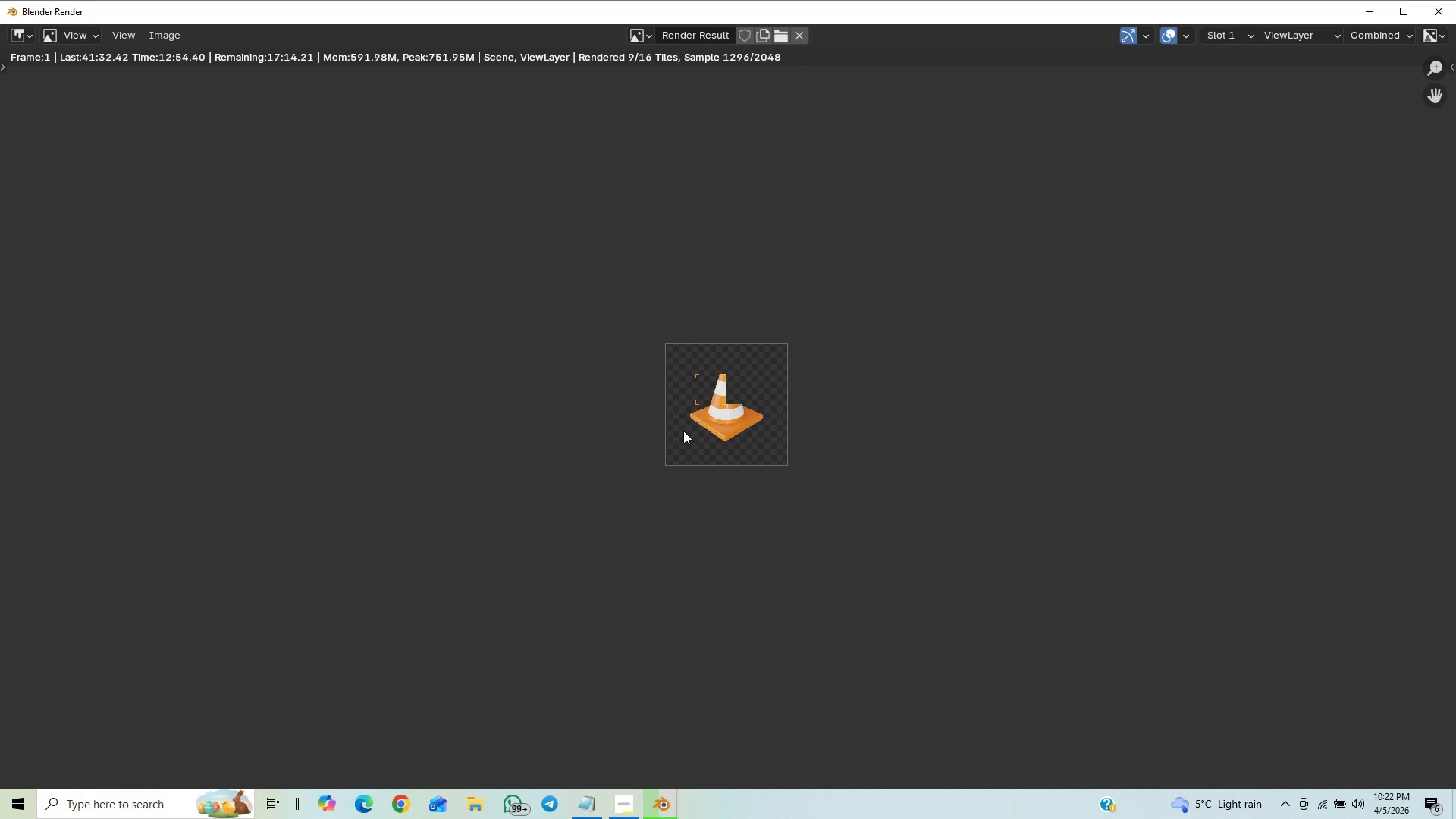 
scroll: coordinate [761, 421], scroll_direction: up, amount: 4.0
 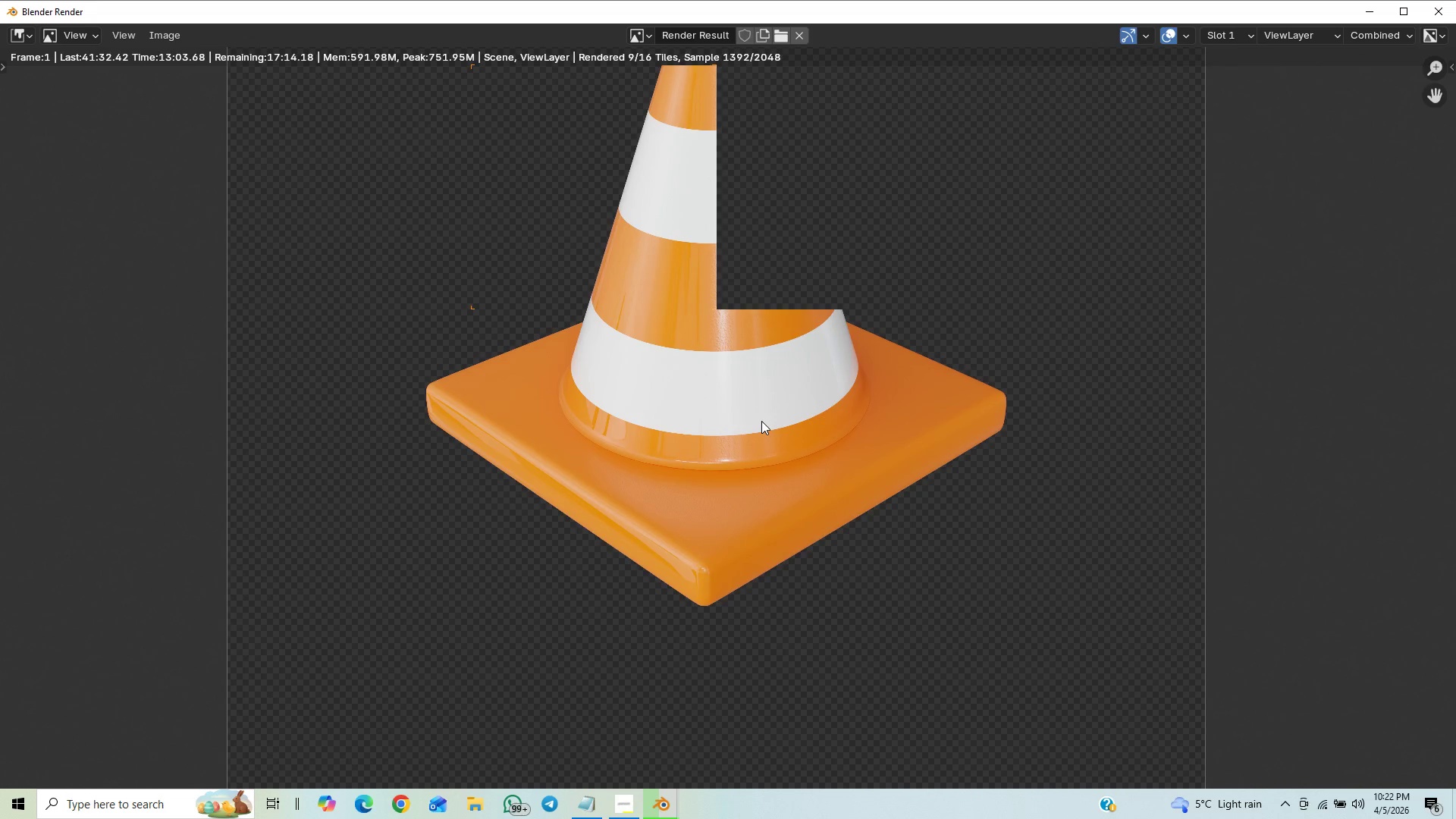 
scroll: coordinate [777, 414], scroll_direction: down, amount: 4.0
 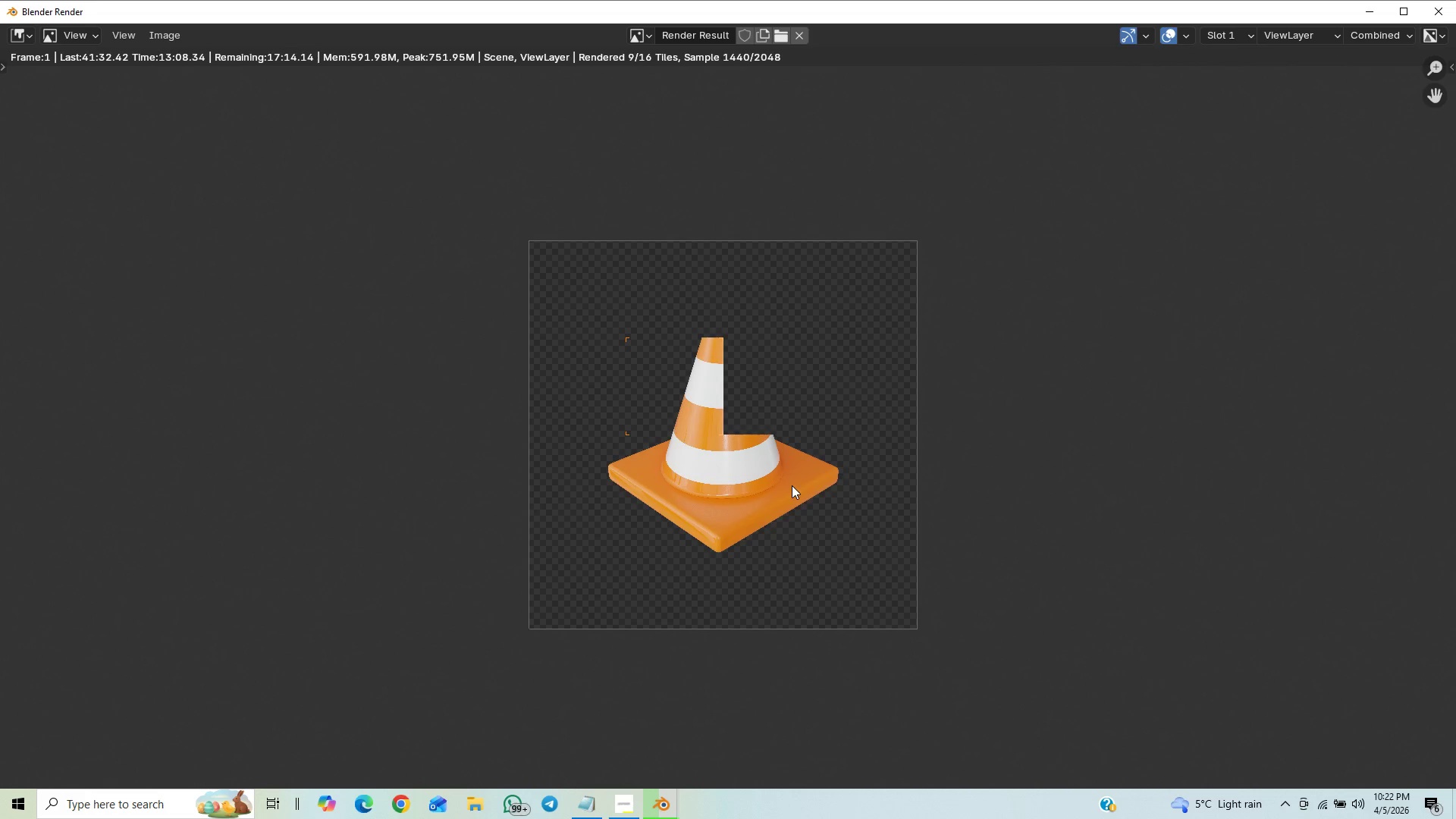 
scroll: coordinate [801, 496], scroll_direction: up, amount: 1.0
 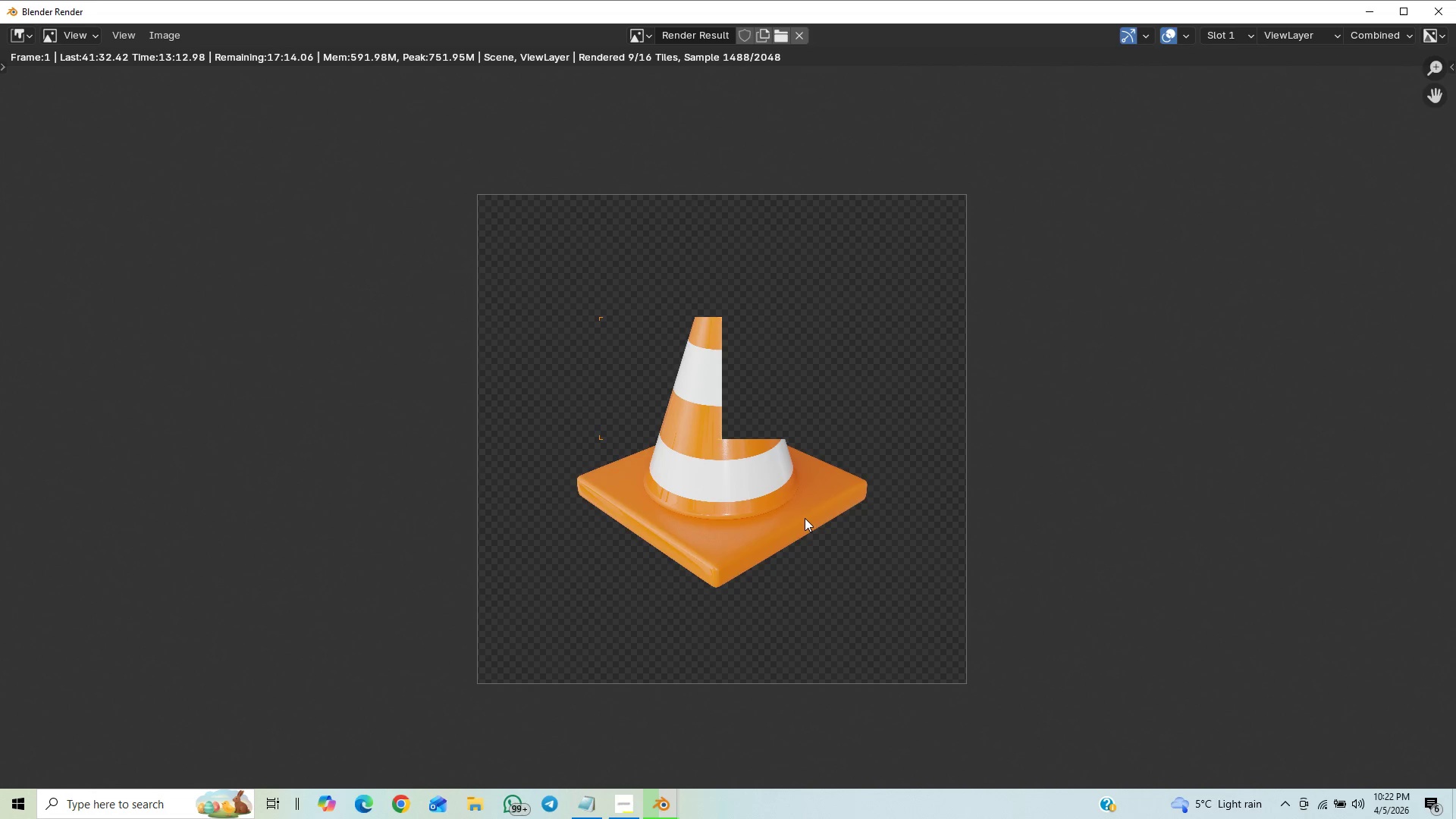 
wait(5.77)
 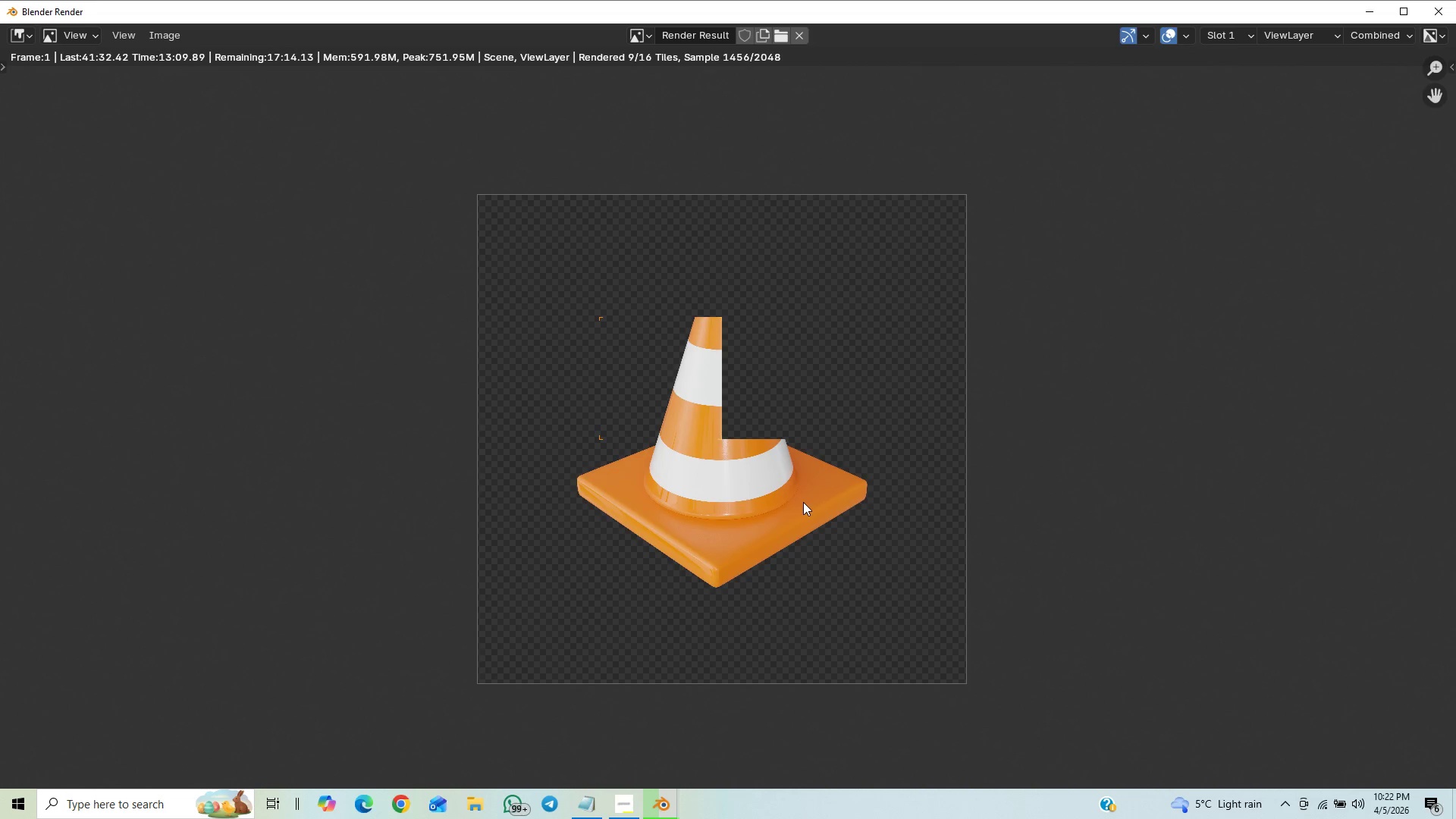 
scroll: coordinate [805, 518], scroll_direction: down, amount: 7.0
 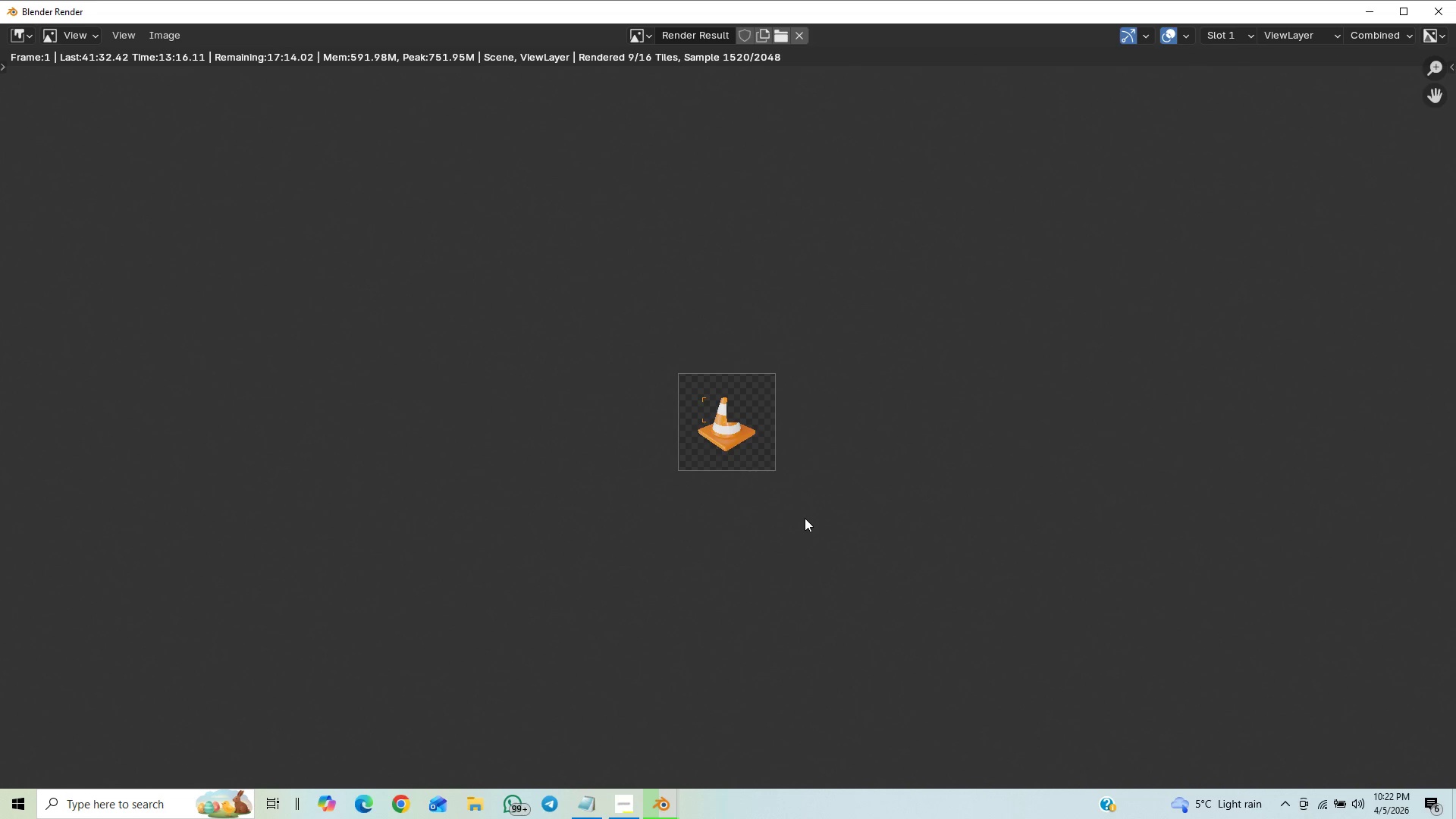 
scroll: coordinate [805, 518], scroll_direction: up, amount: 12.0
 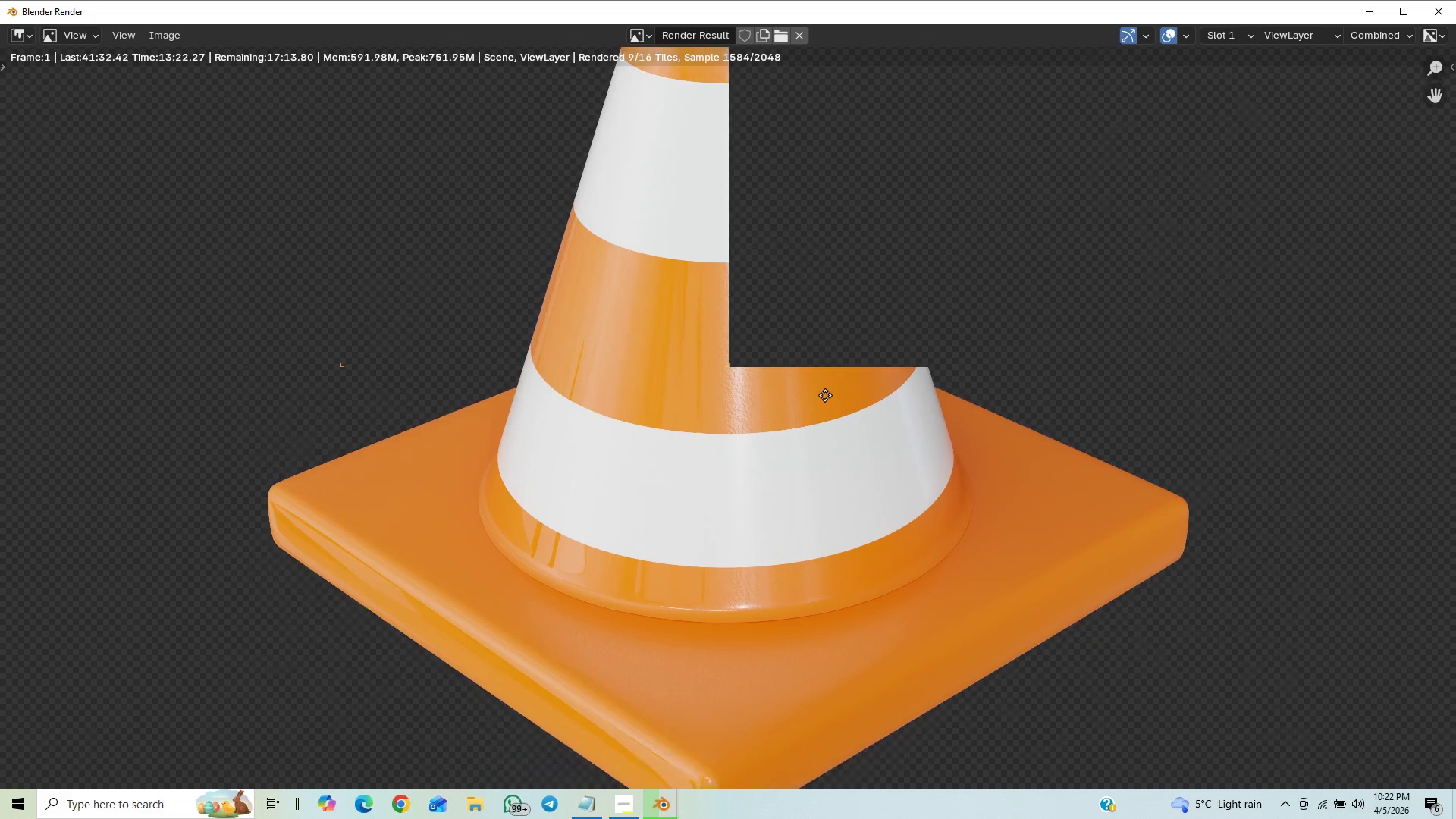 
scroll: coordinate [833, 369], scroll_direction: down, amount: 3.0
 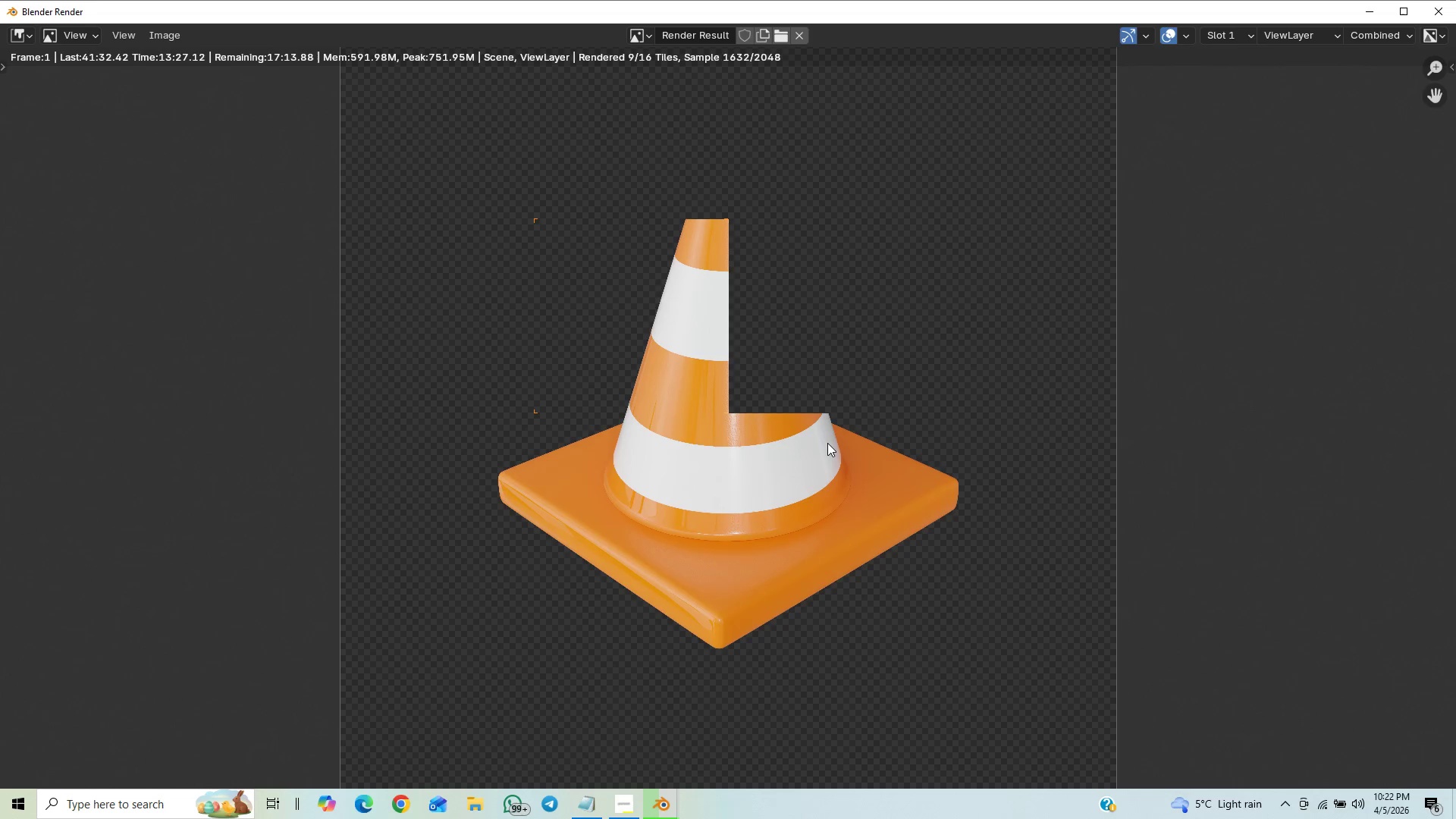 
wait(8.39)
 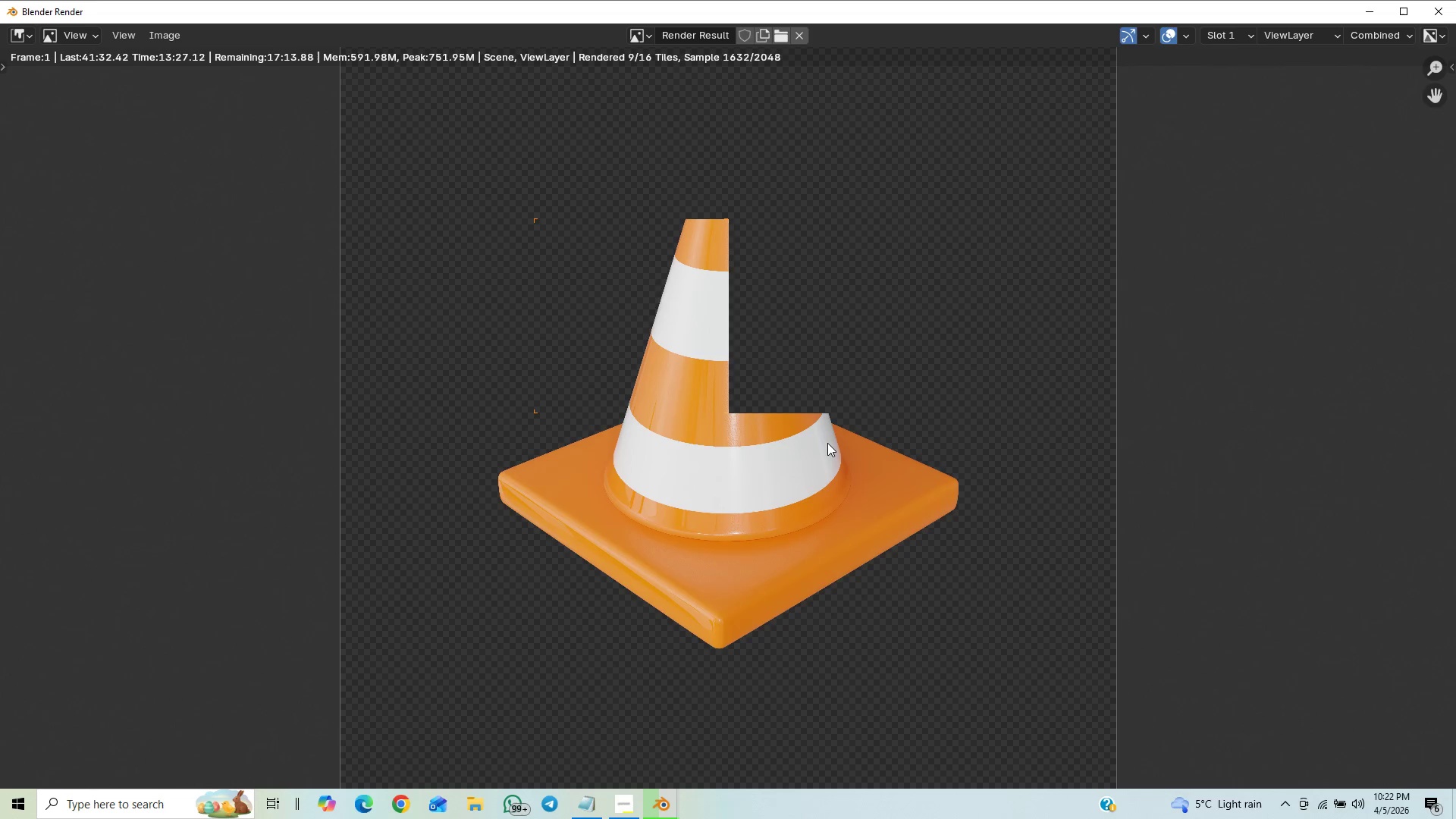 
scroll: coordinate [861, 484], scroll_direction: down, amount: 9.0
 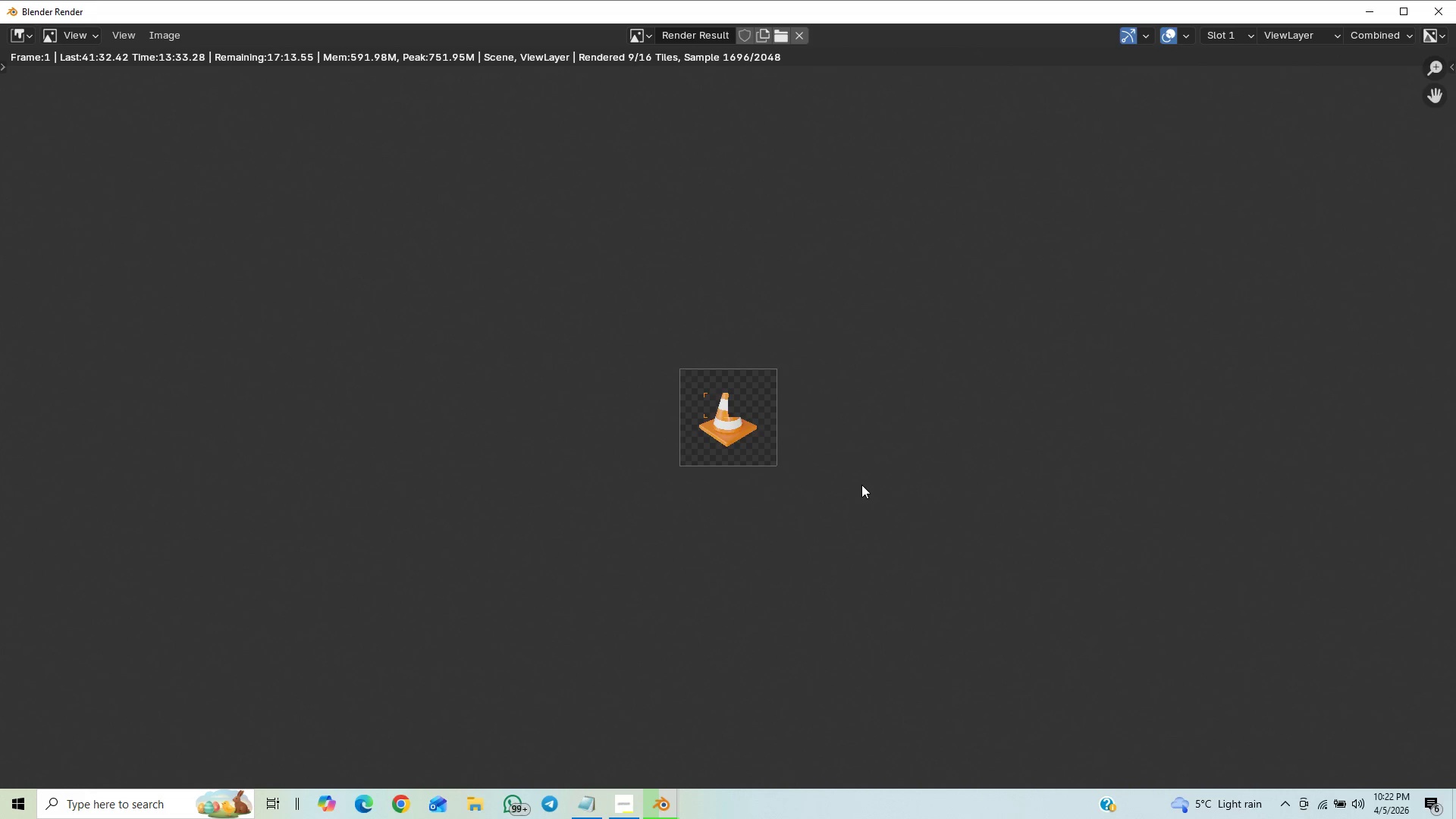 
scroll: coordinate [893, 506], scroll_direction: up, amount: 13.0
 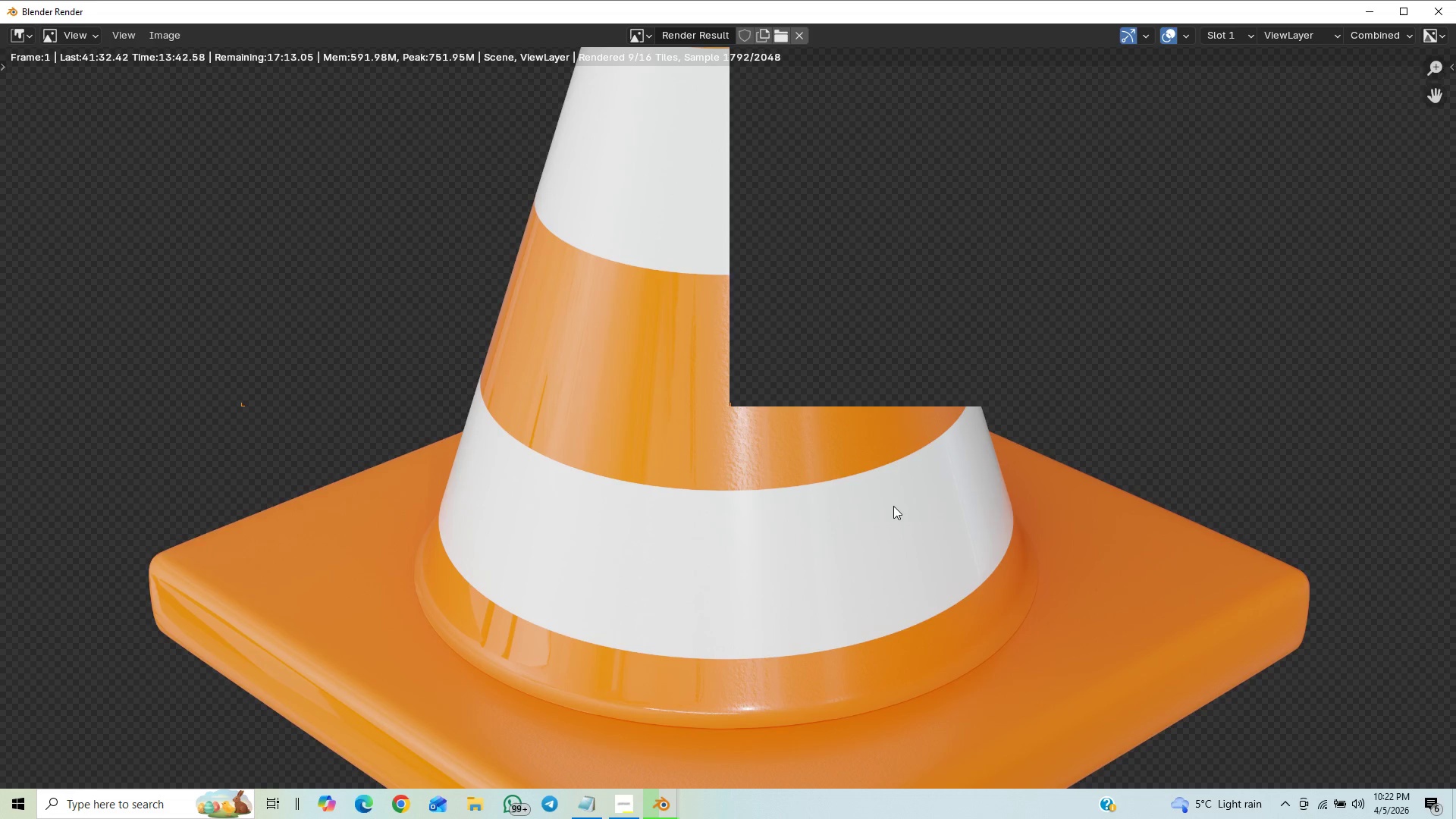 
scroll: coordinate [864, 579], scroll_direction: down, amount: 9.0
 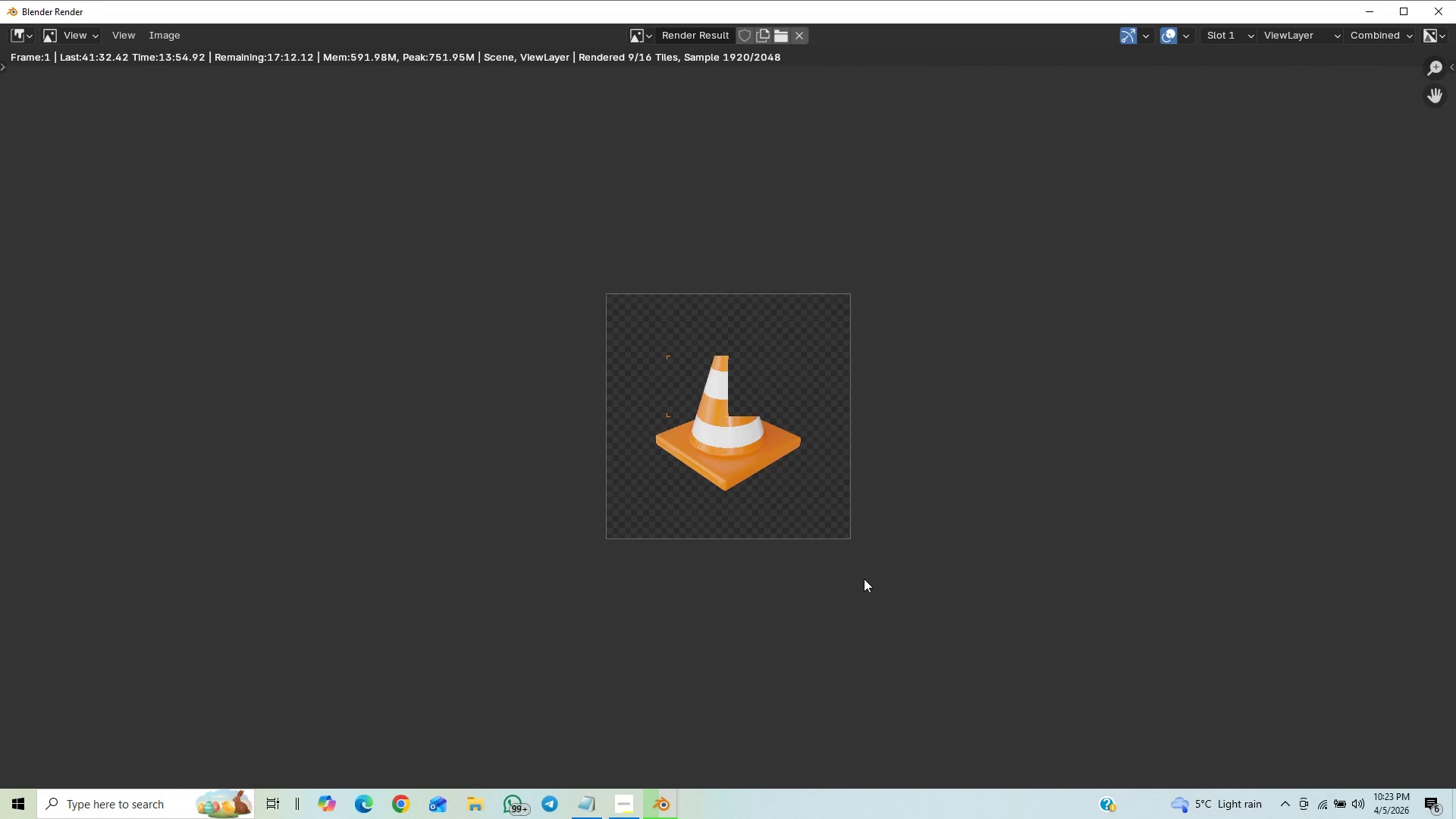 
scroll: coordinate [864, 579], scroll_direction: up, amount: 4.0
 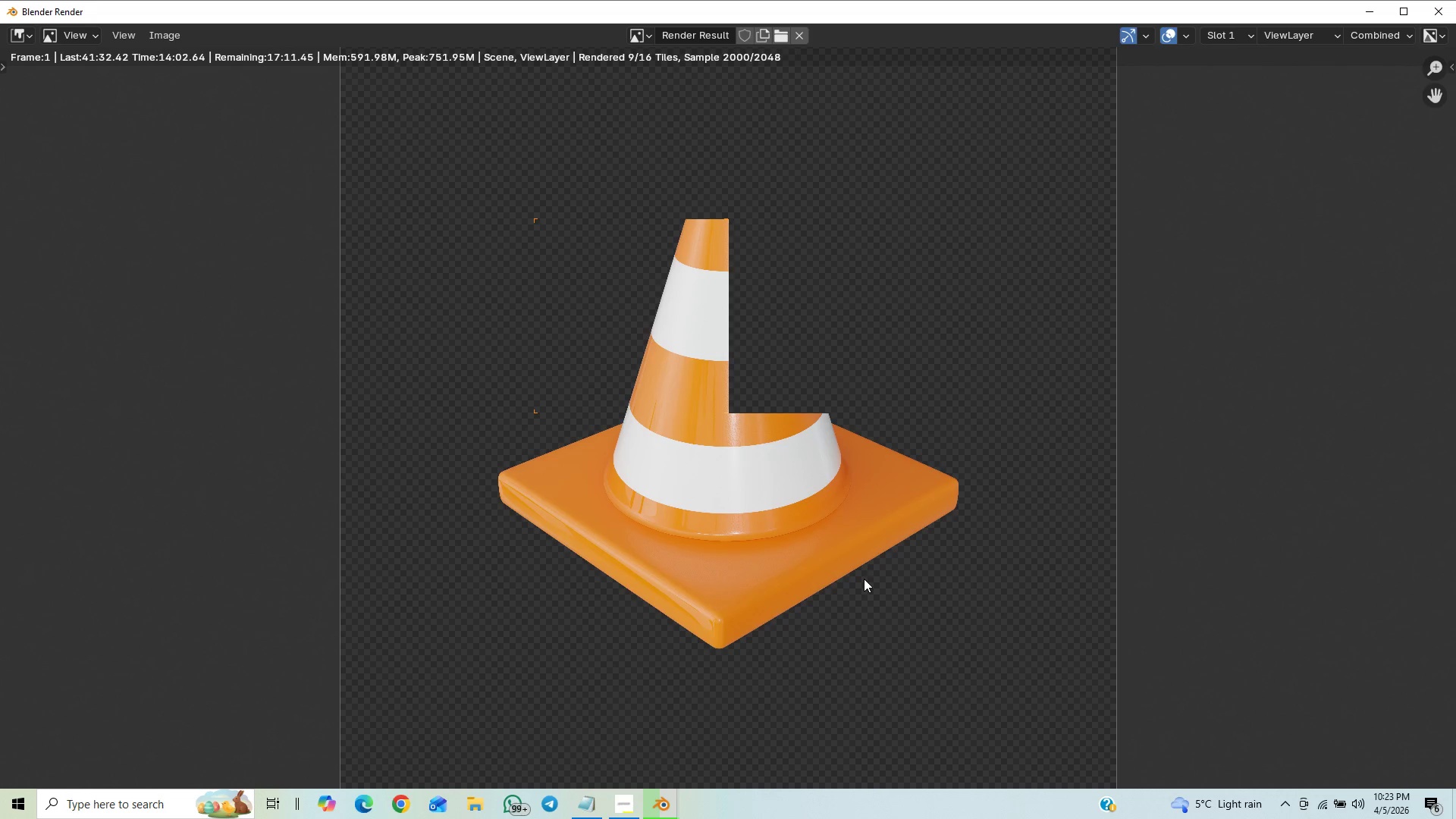 
scroll: coordinate [861, 582], scroll_direction: down, amount: 4.0
 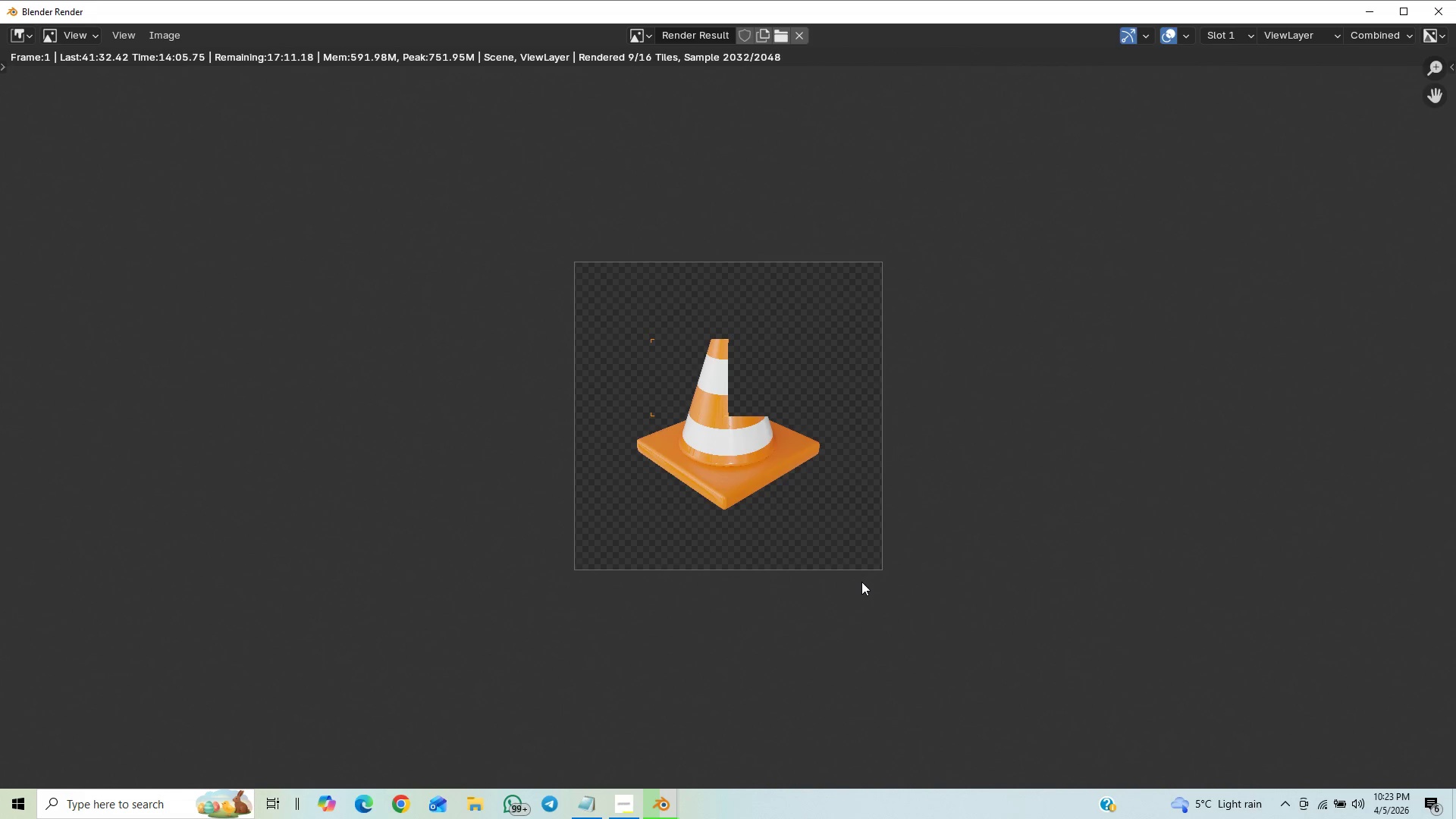 
scroll: coordinate [891, 585], scroll_direction: up, amount: 16.0
 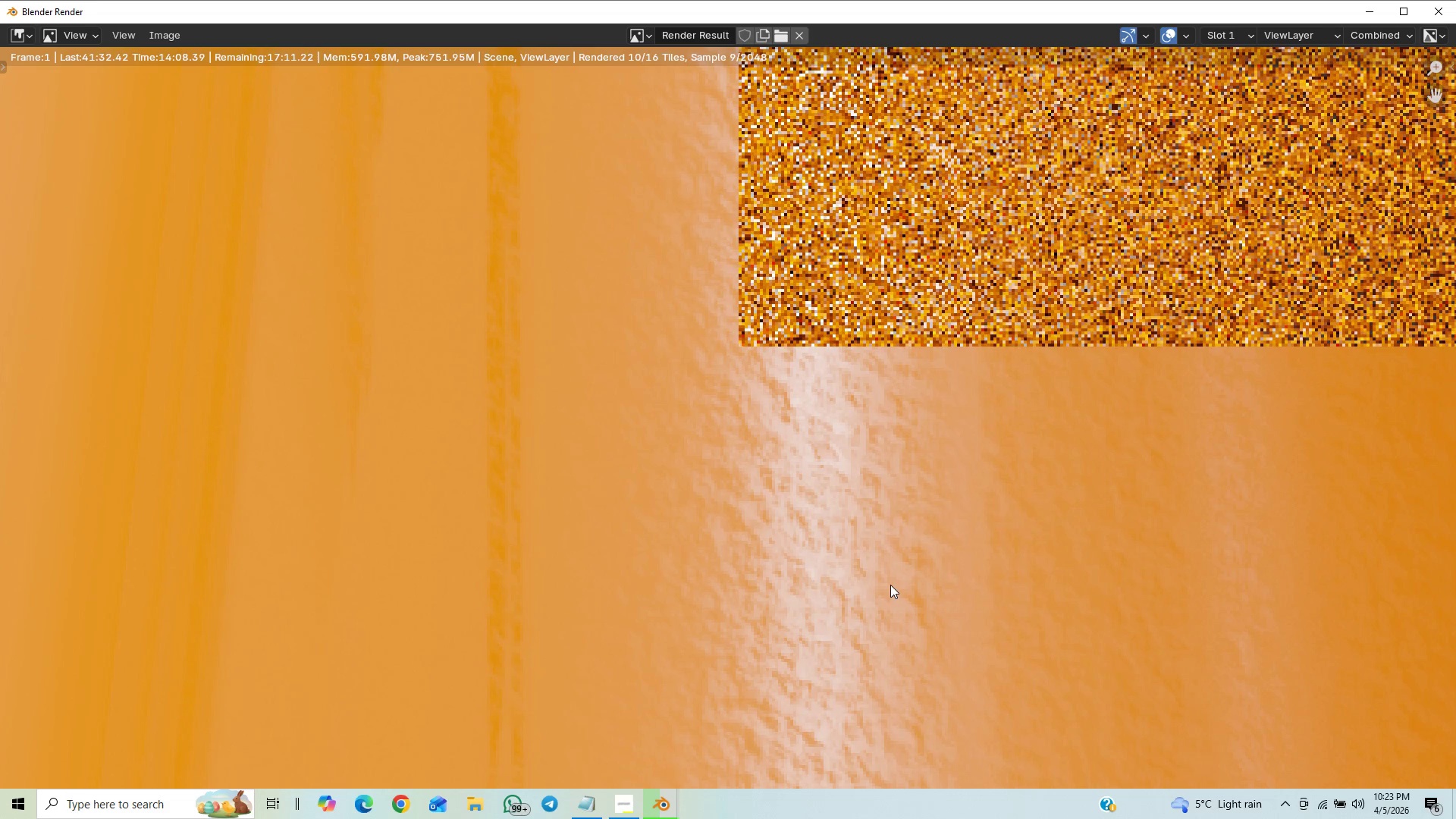 
scroll: coordinate [926, 551], scroll_direction: down, amount: 8.0
 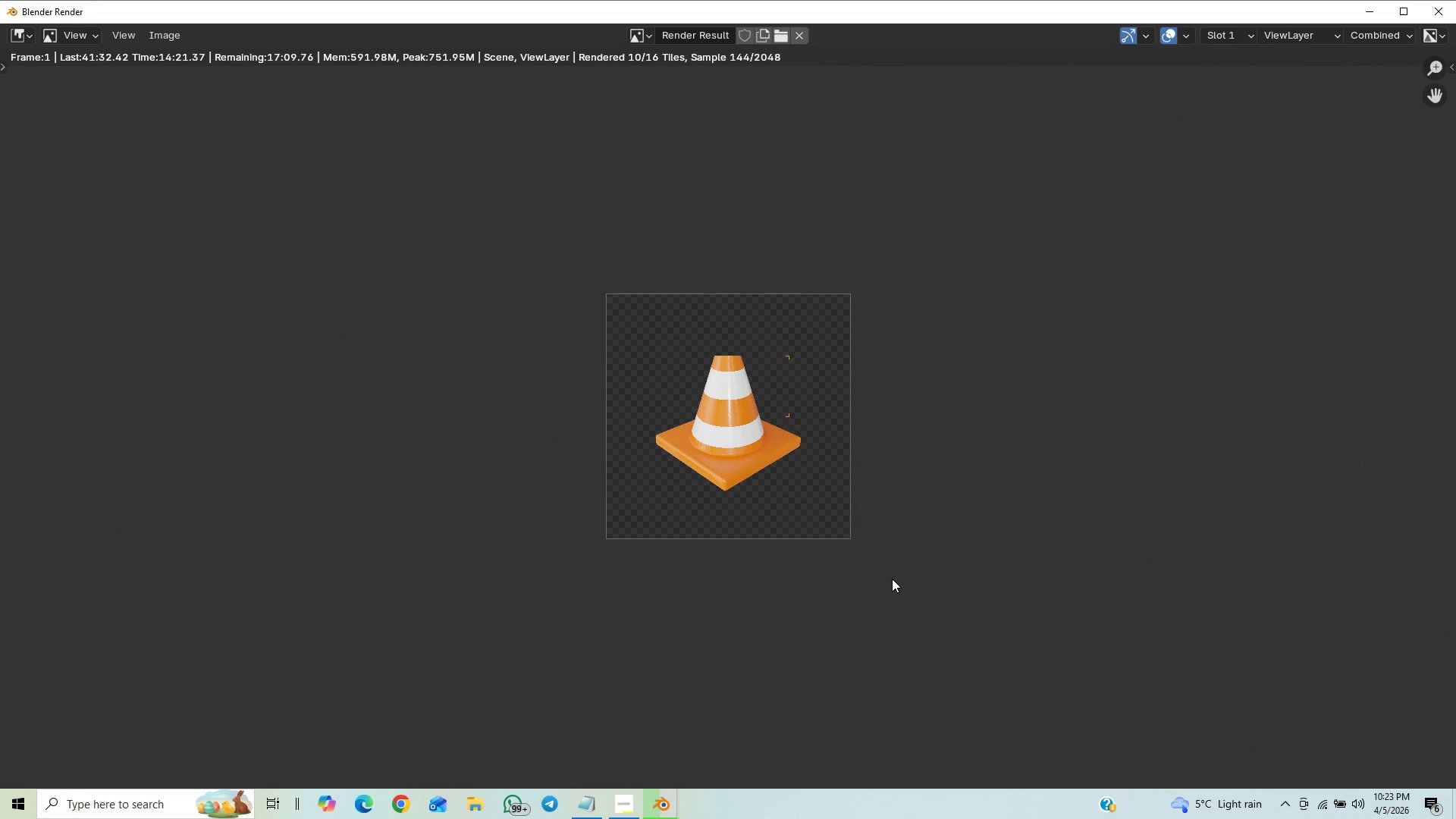 
wait(14.67)
 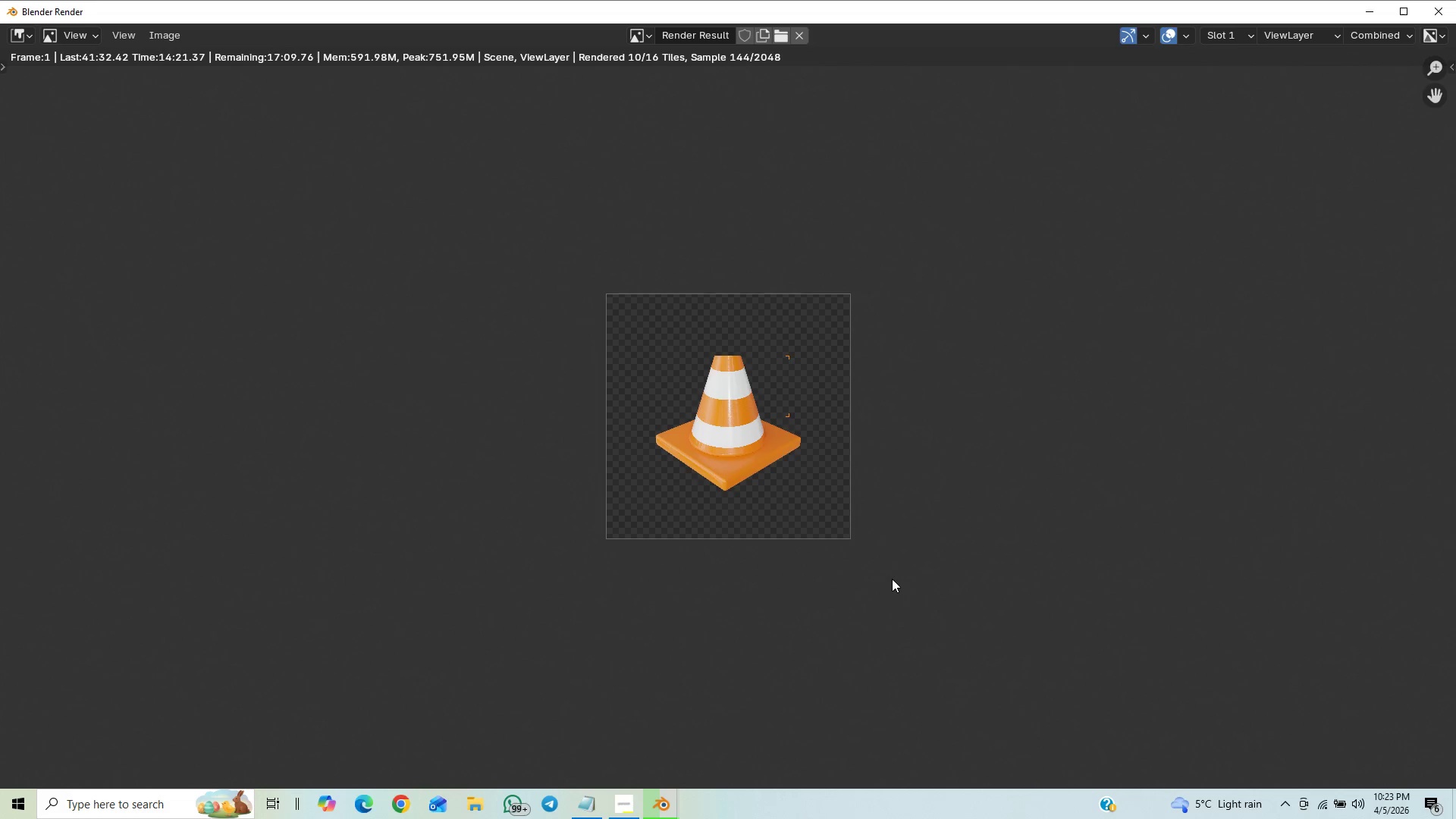 
scroll: coordinate [883, 565], scroll_direction: up, amount: 6.0
 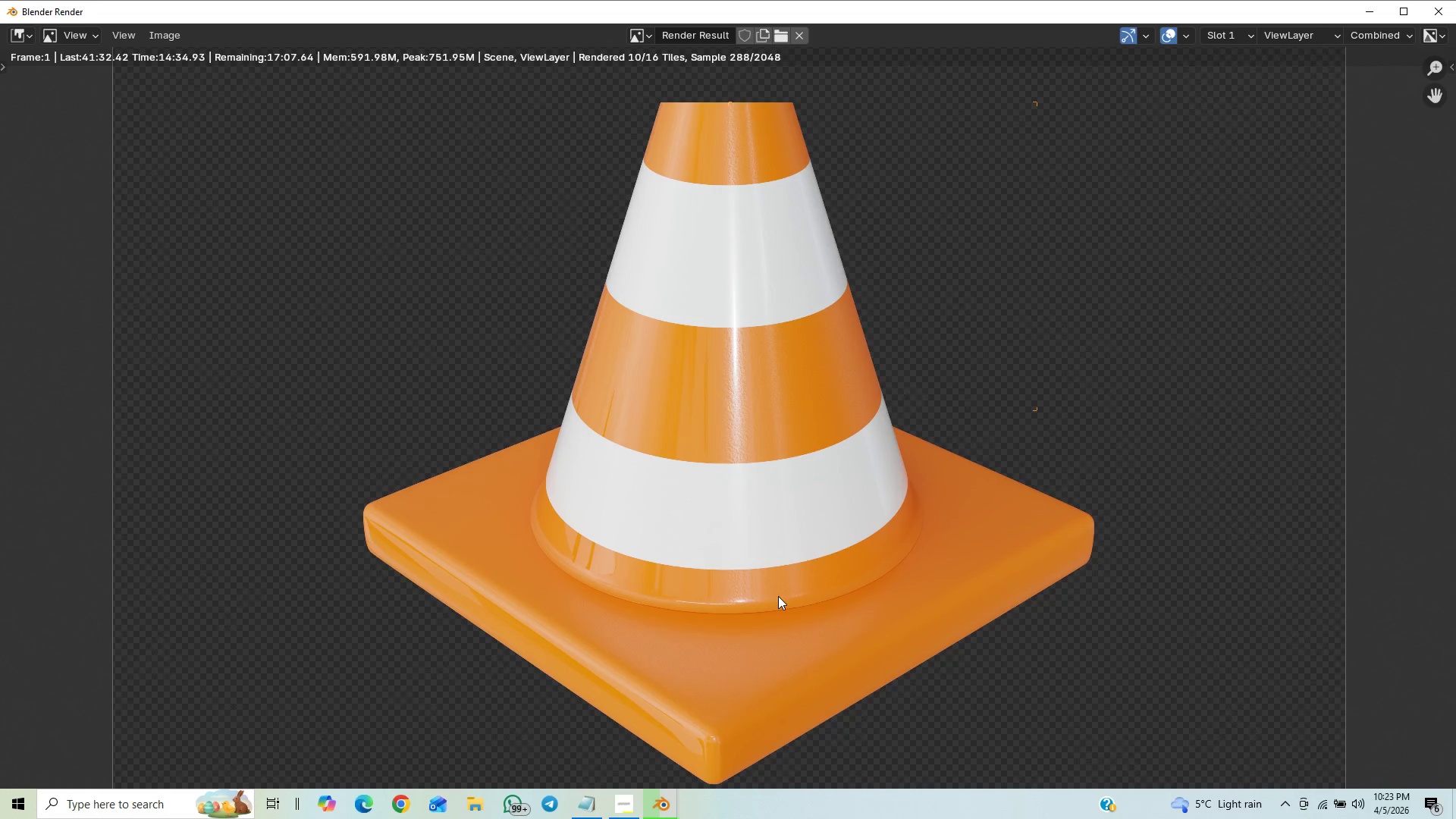 
scroll: coordinate [778, 596], scroll_direction: down, amount: 8.0
 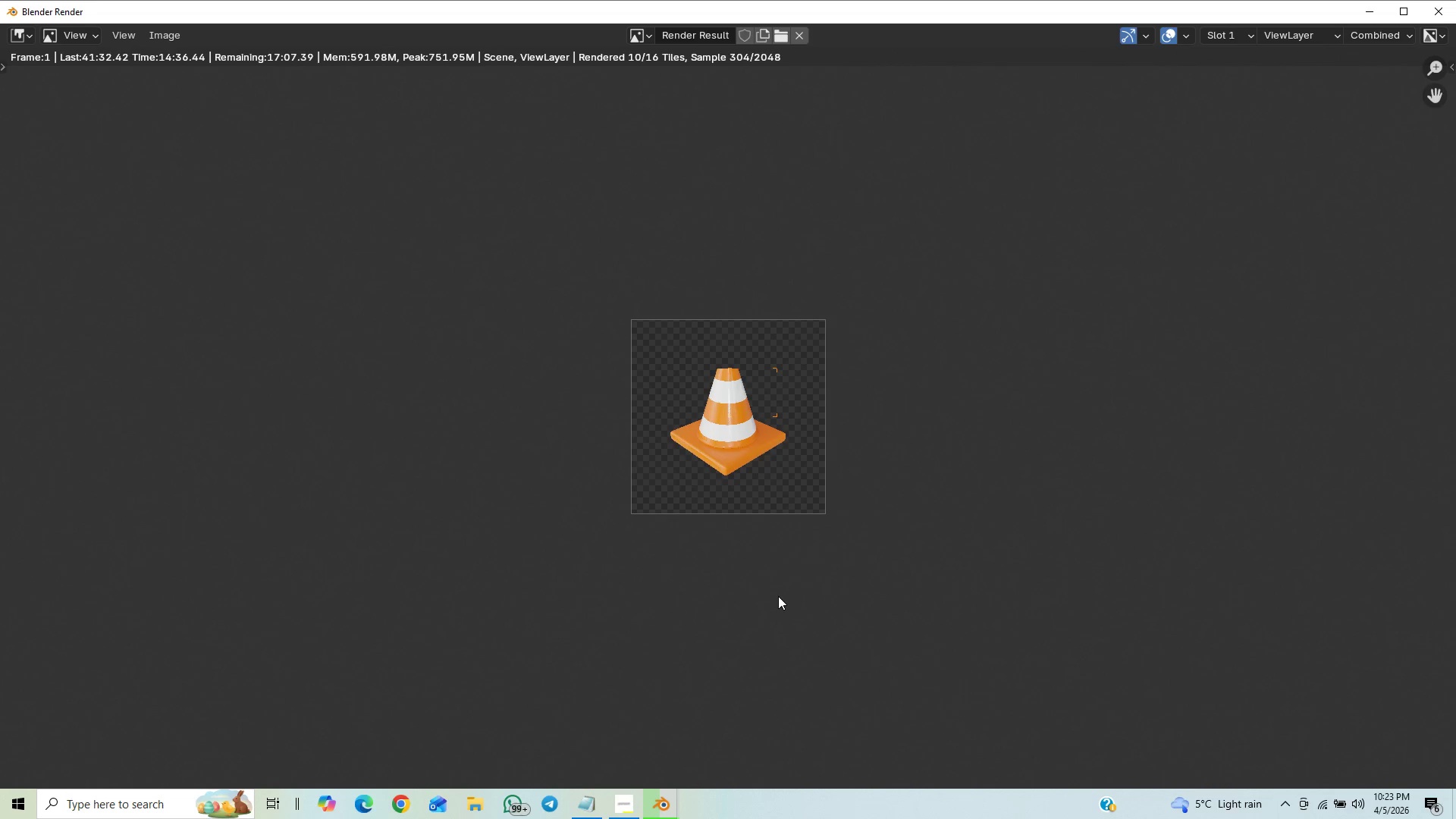 
scroll: coordinate [778, 596], scroll_direction: up, amount: 2.0
 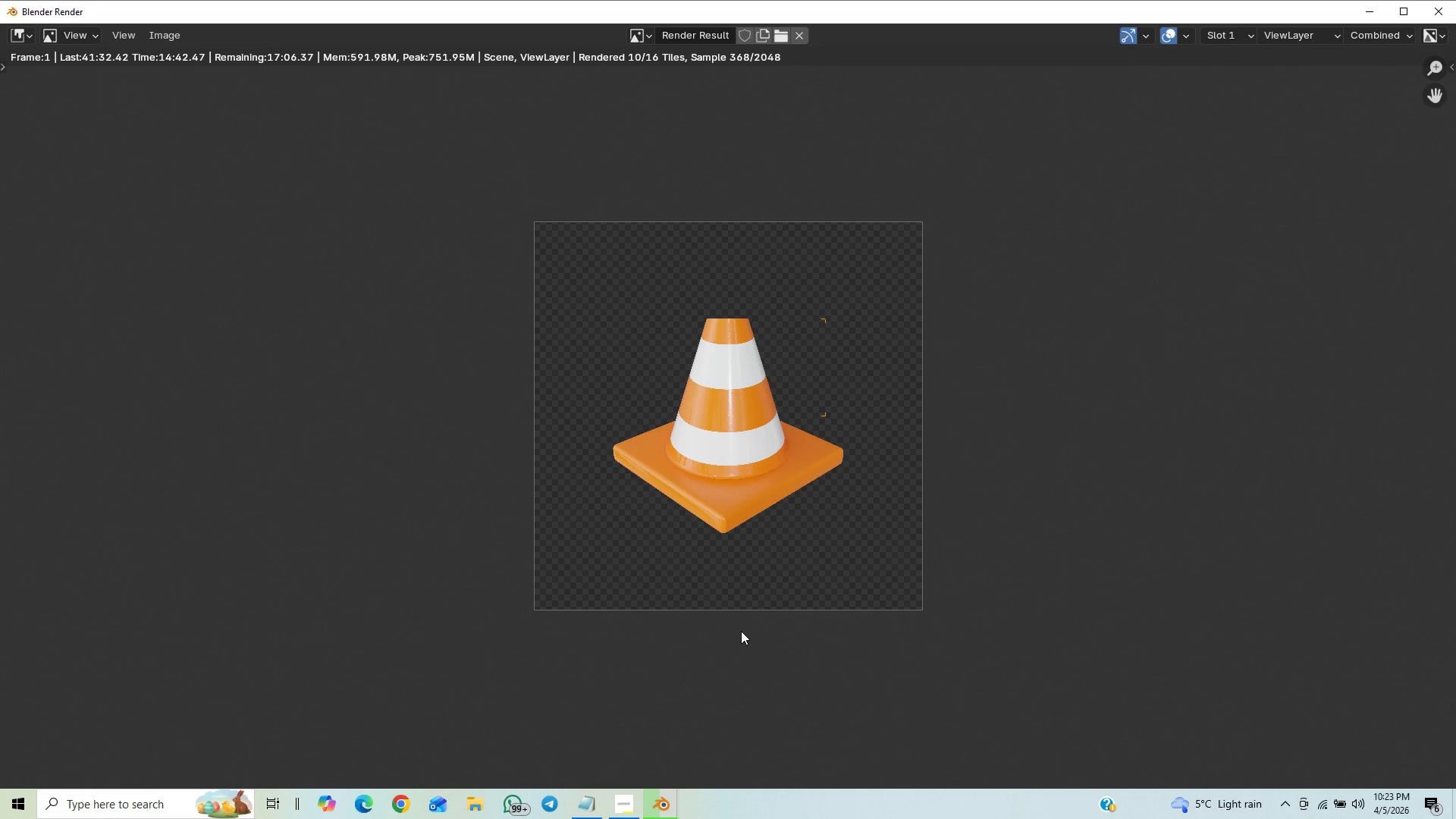 
wait(5.53)
 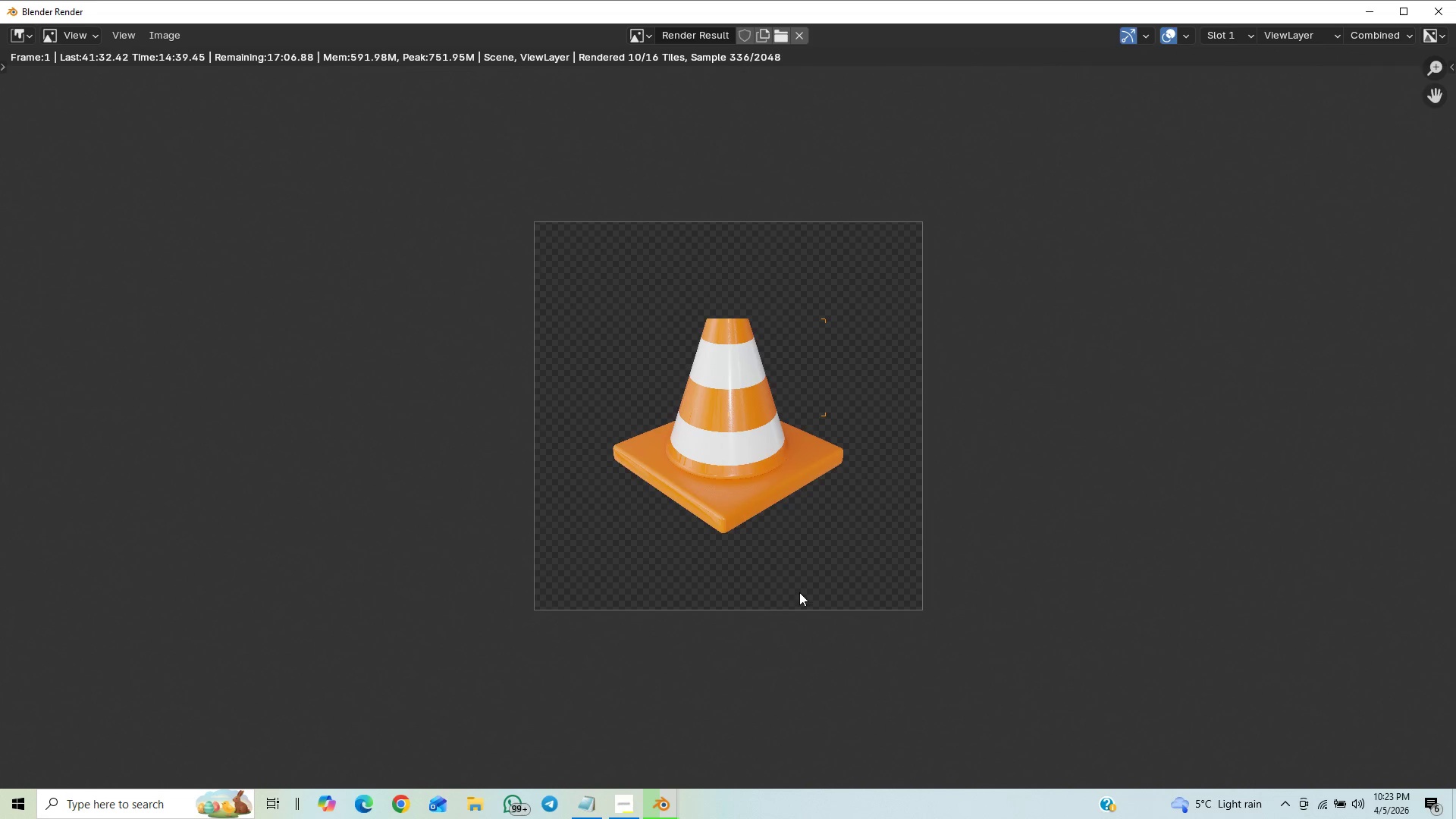 
scroll: coordinate [811, 655], scroll_direction: up, amount: 4.0
 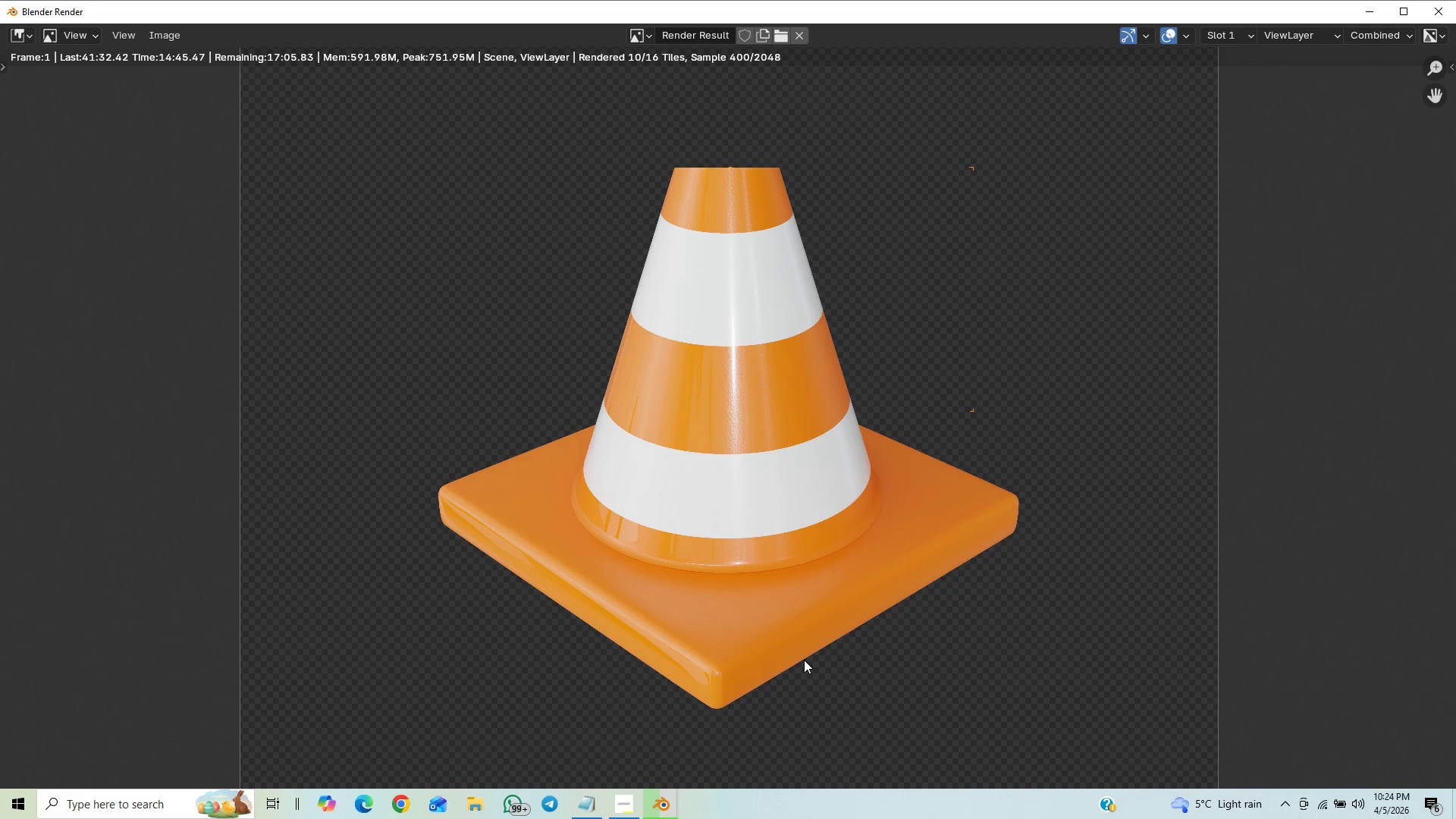 
scroll: coordinate [804, 660], scroll_direction: down, amount: 4.0
 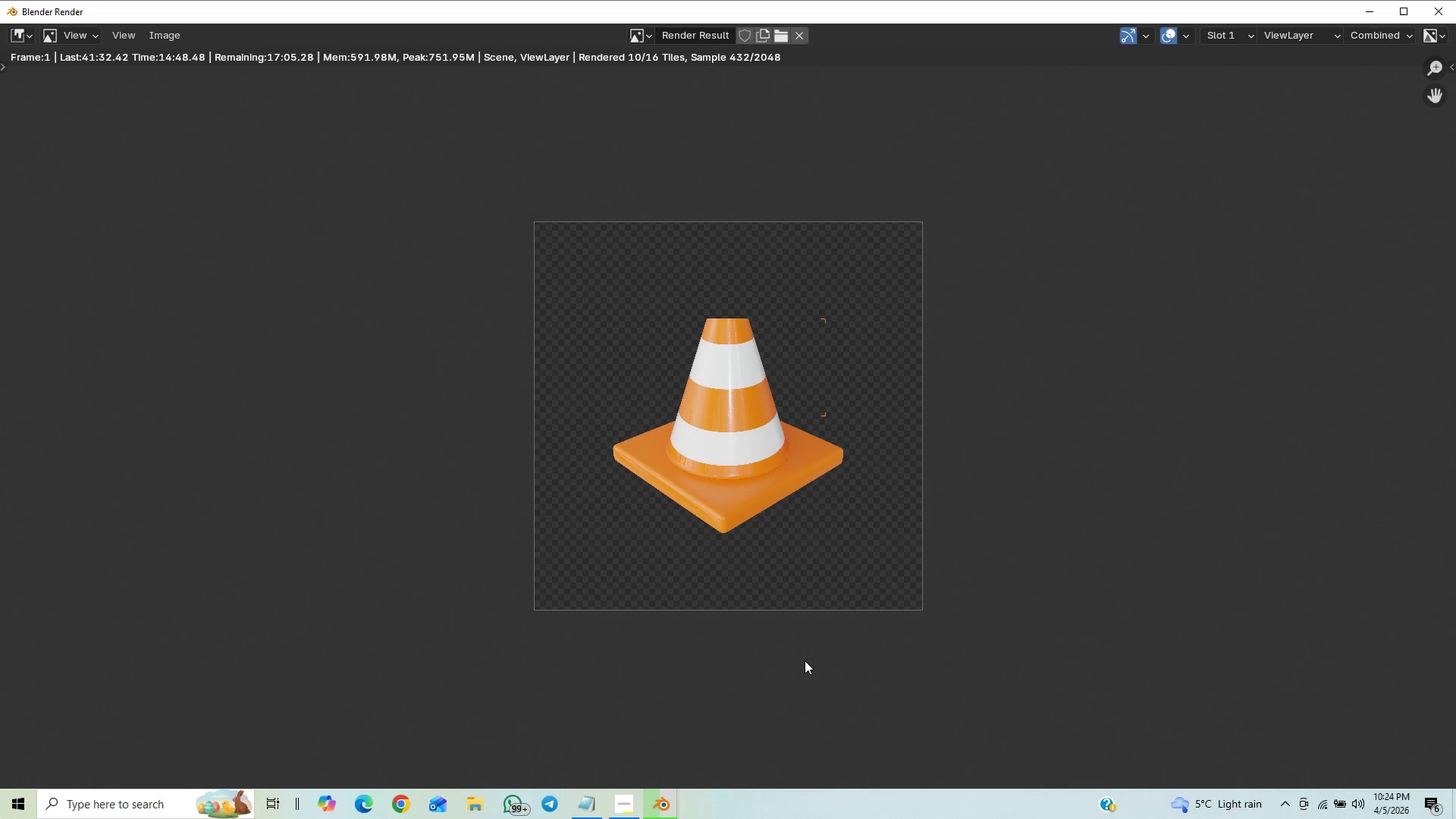 
scroll: coordinate [805, 661], scroll_direction: up, amount: 1.0
 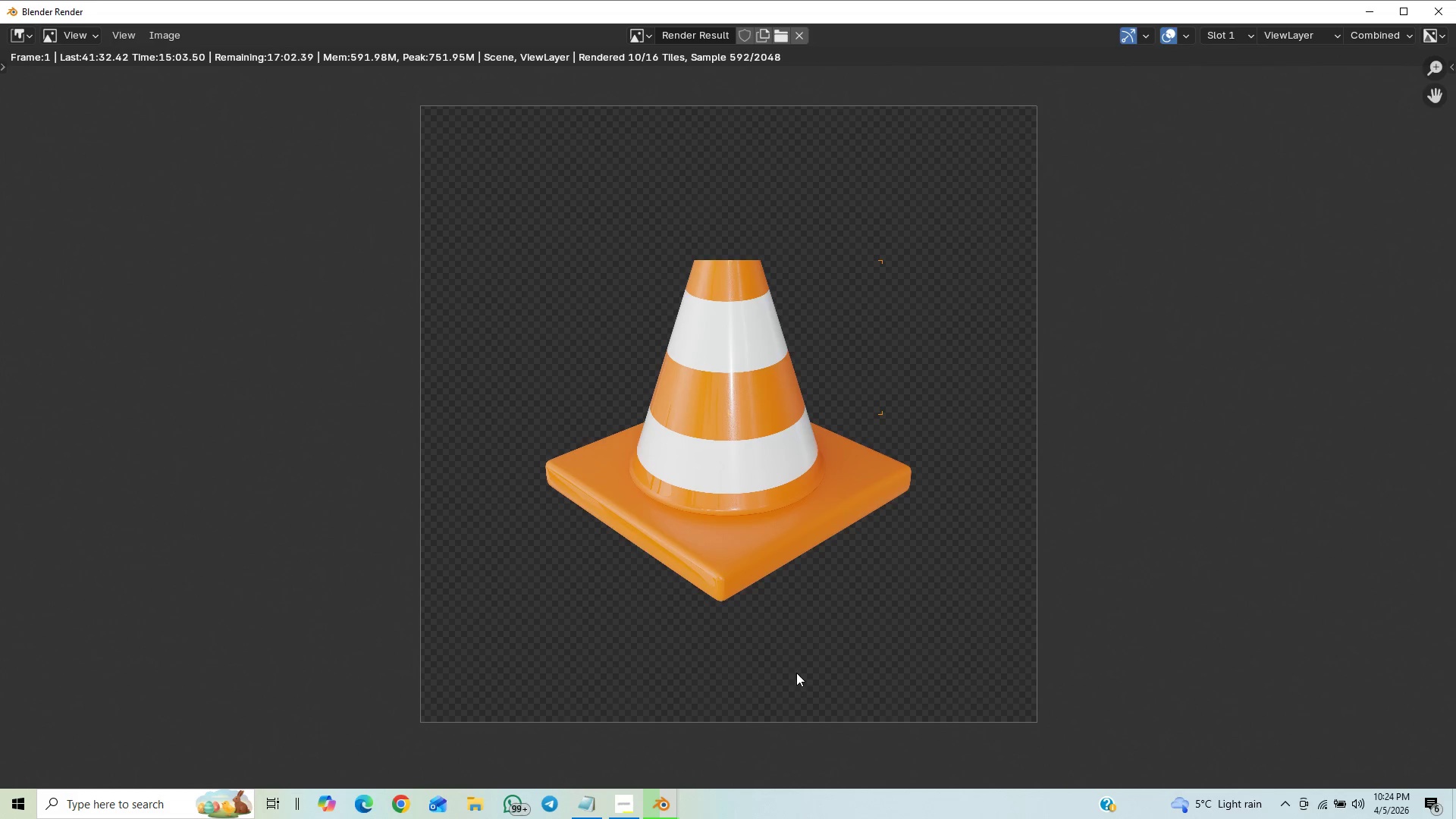 
wait(18.56)
 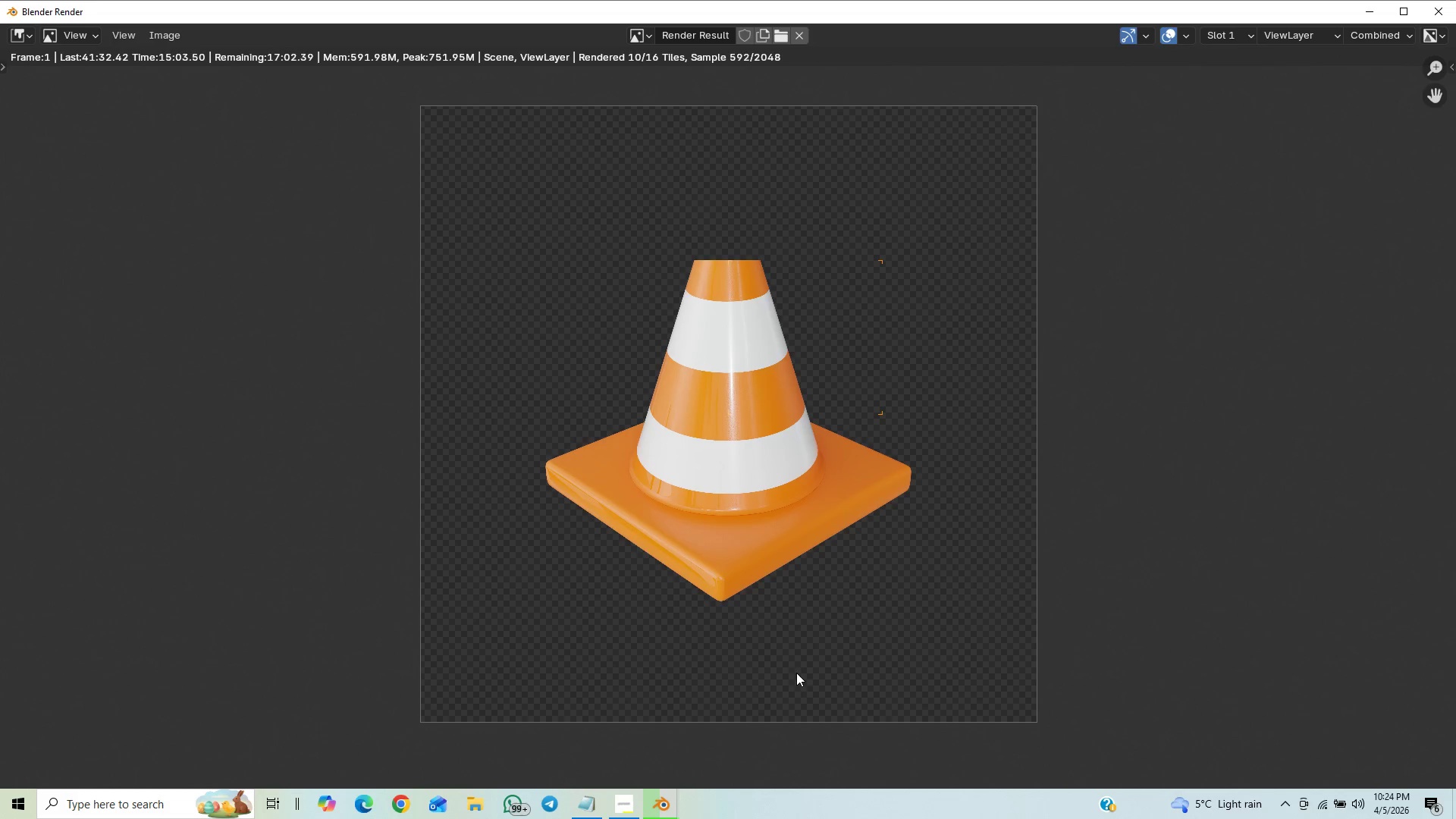 
scroll: coordinate [802, 662], scroll_direction: up, amount: 7.0
 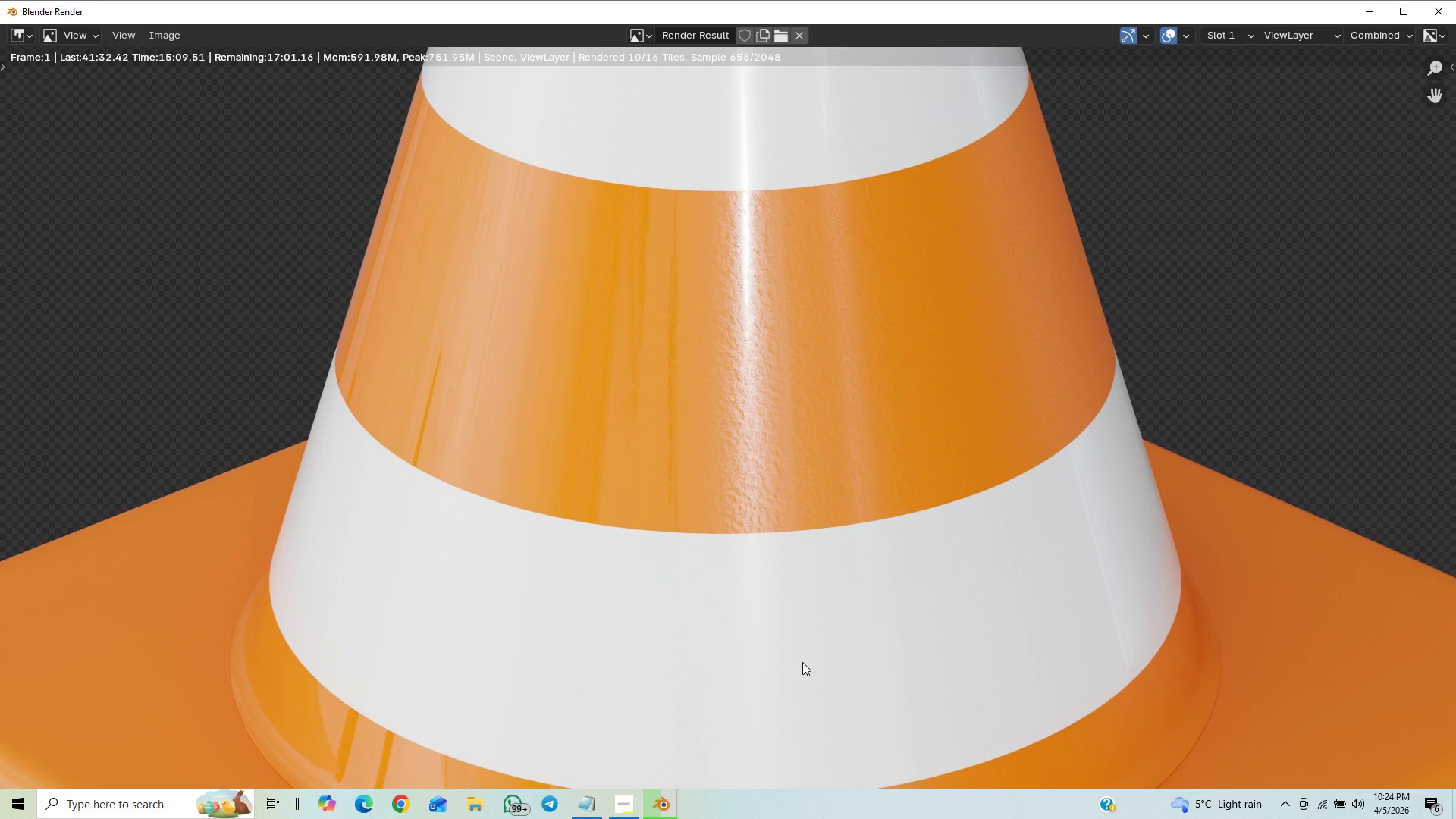 
scroll: coordinate [821, 645], scroll_direction: down, amount: 14.0
 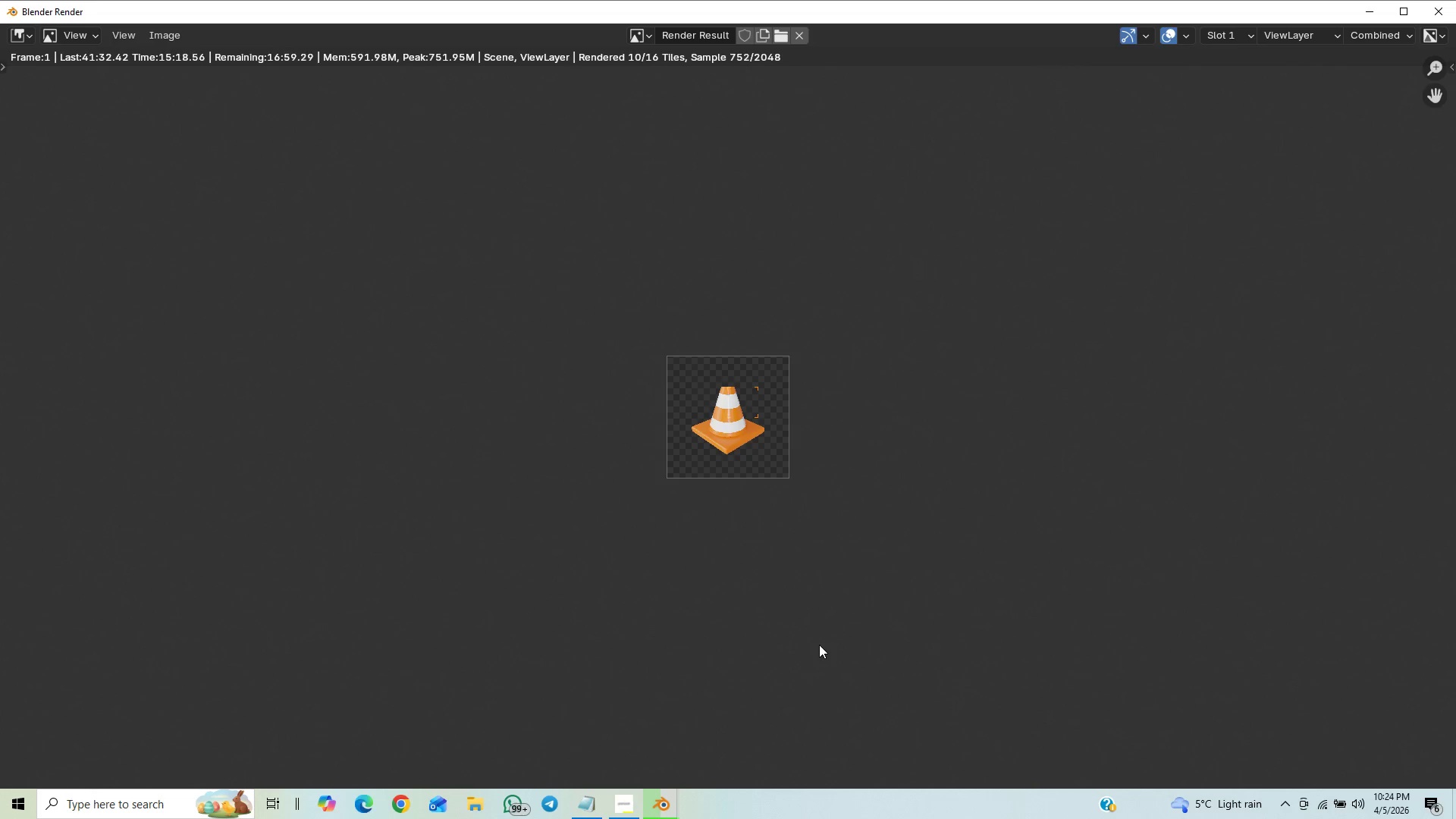 
scroll: coordinate [832, 635], scroll_direction: up, amount: 10.0
 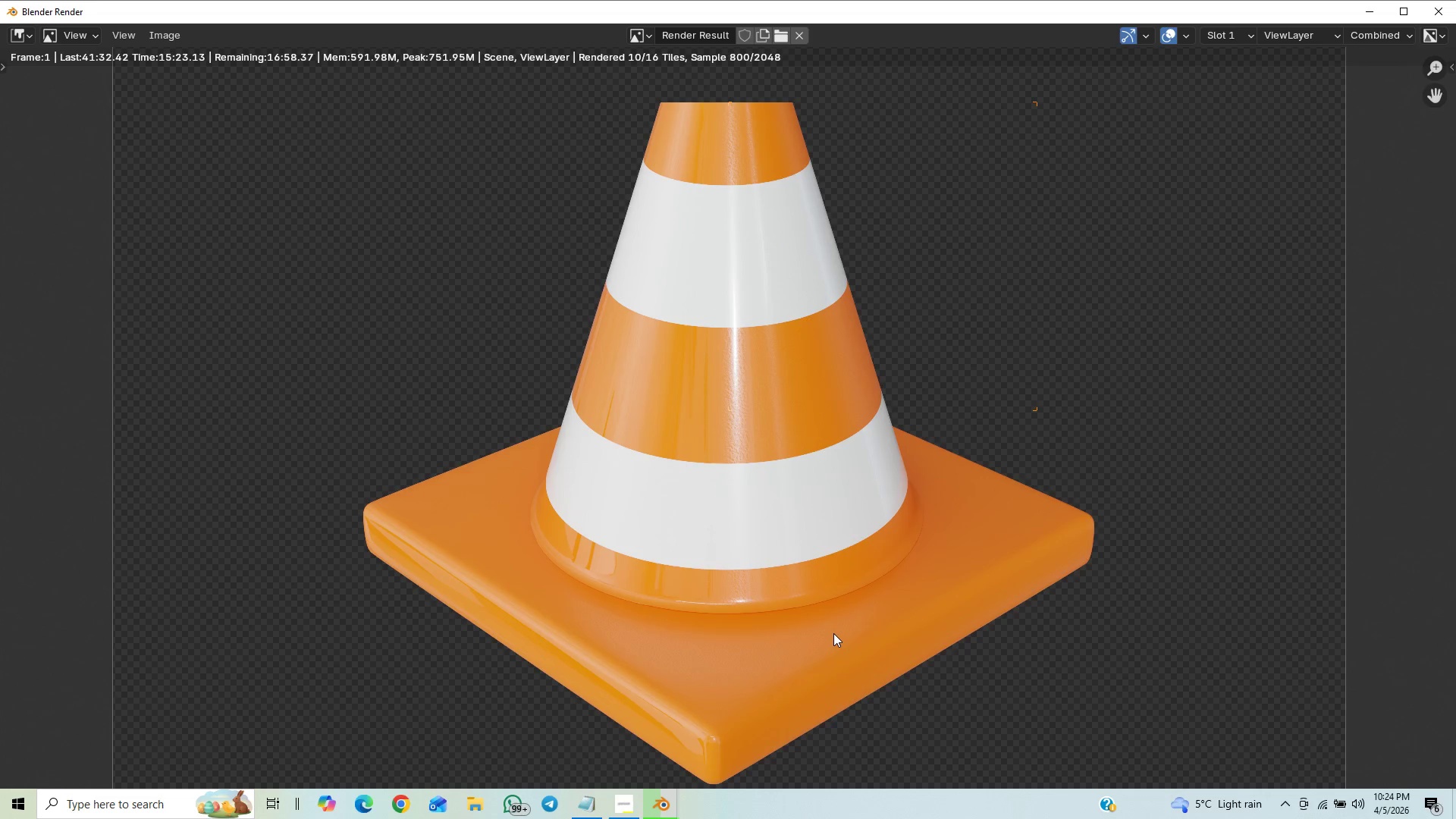 
scroll: coordinate [833, 633], scroll_direction: down, amount: 1.0
 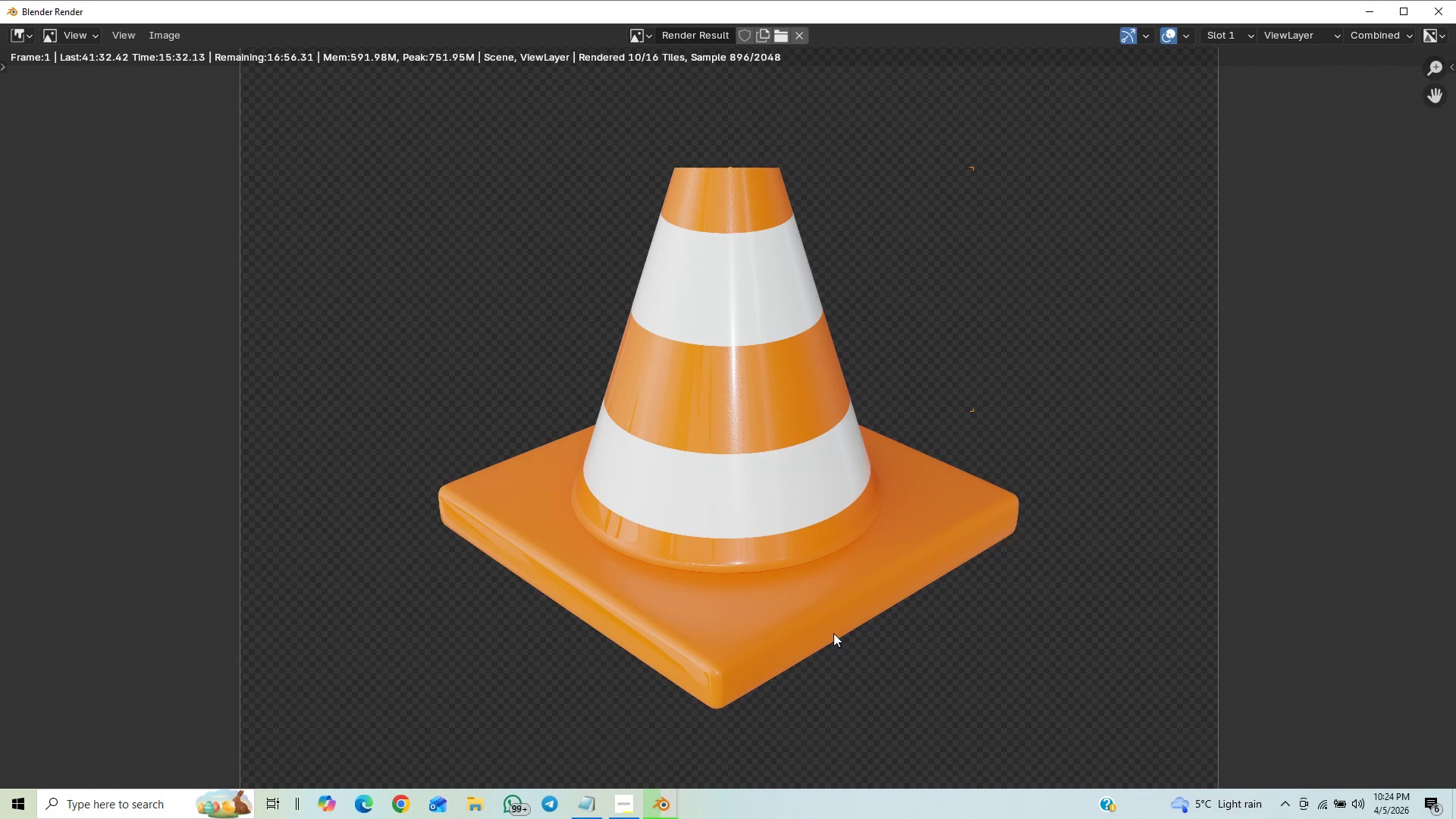 
wait(13.17)
 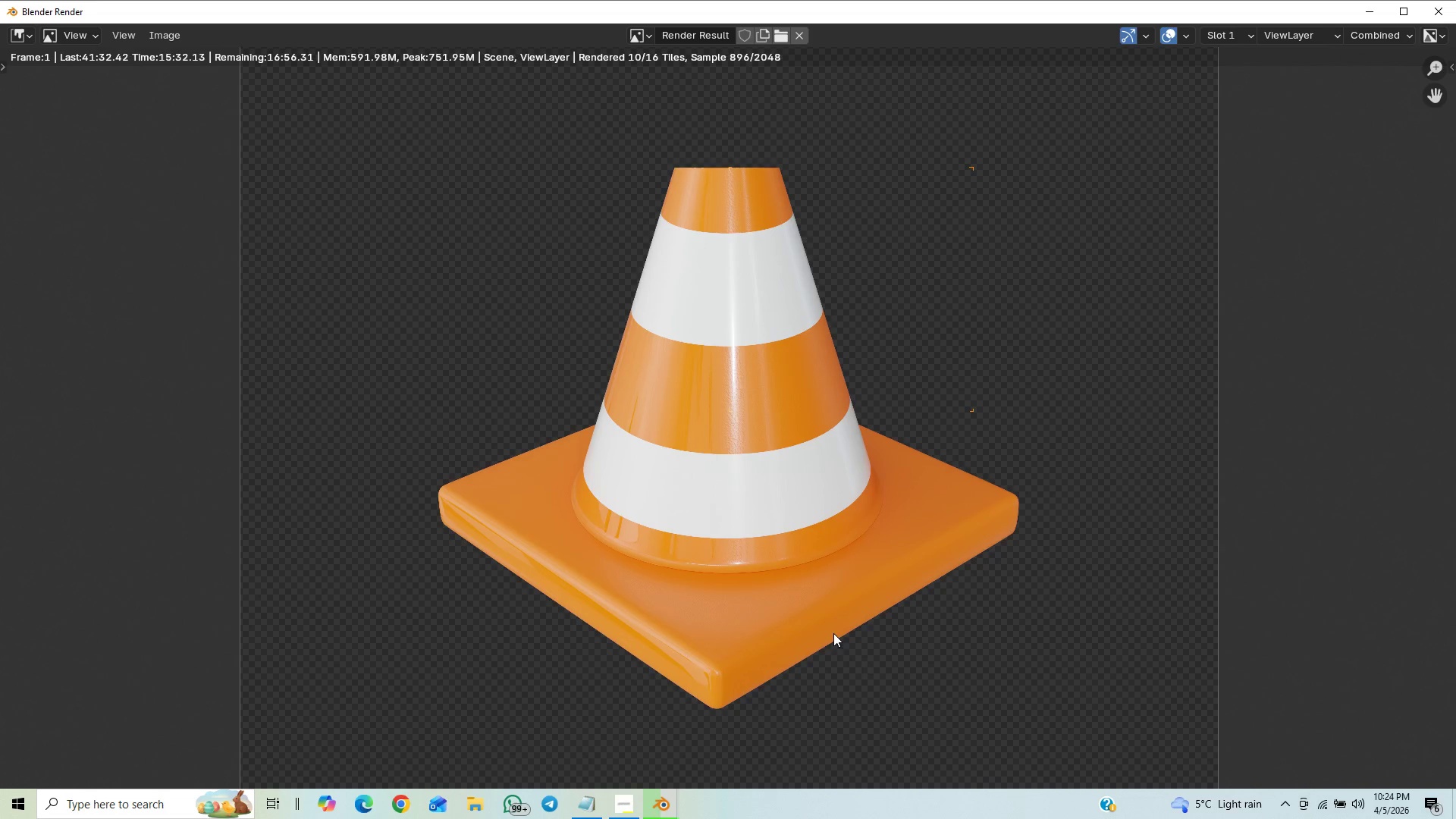 
scroll: coordinate [831, 639], scroll_direction: down, amount: 1.0
 